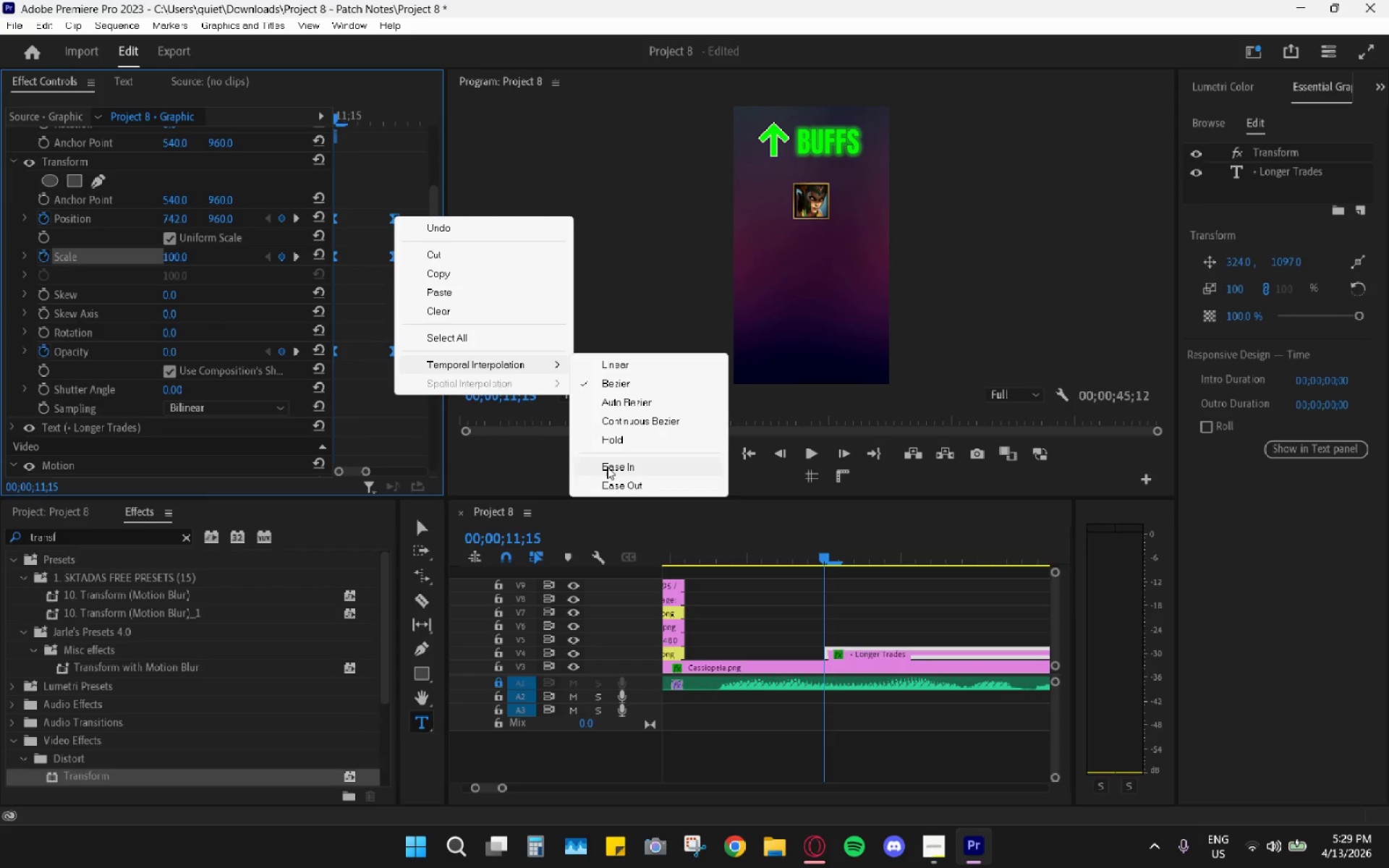 
left_click([606, 482])
 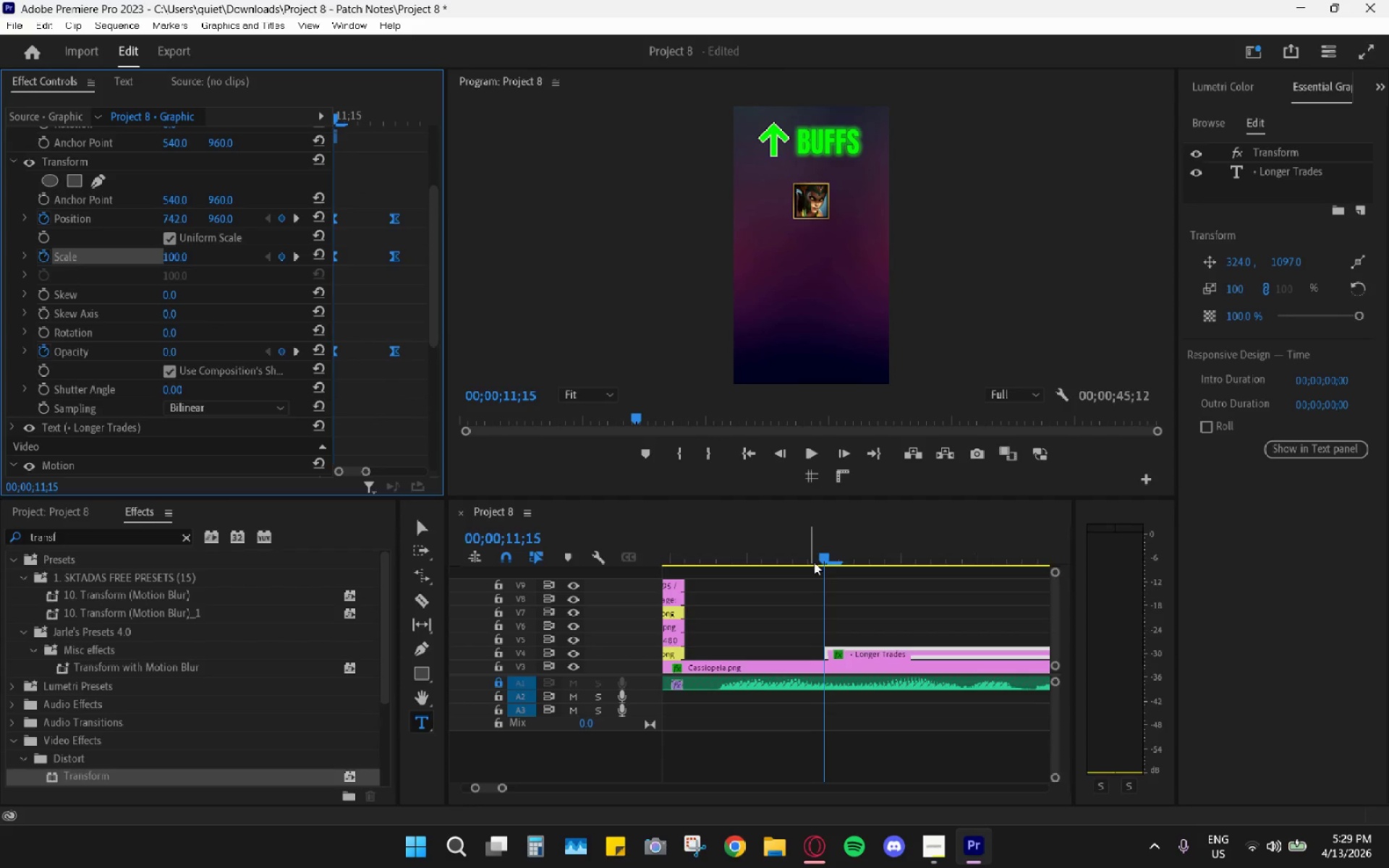 
left_click_drag(start_coordinate=[812, 557], to_coordinate=[806, 569])
 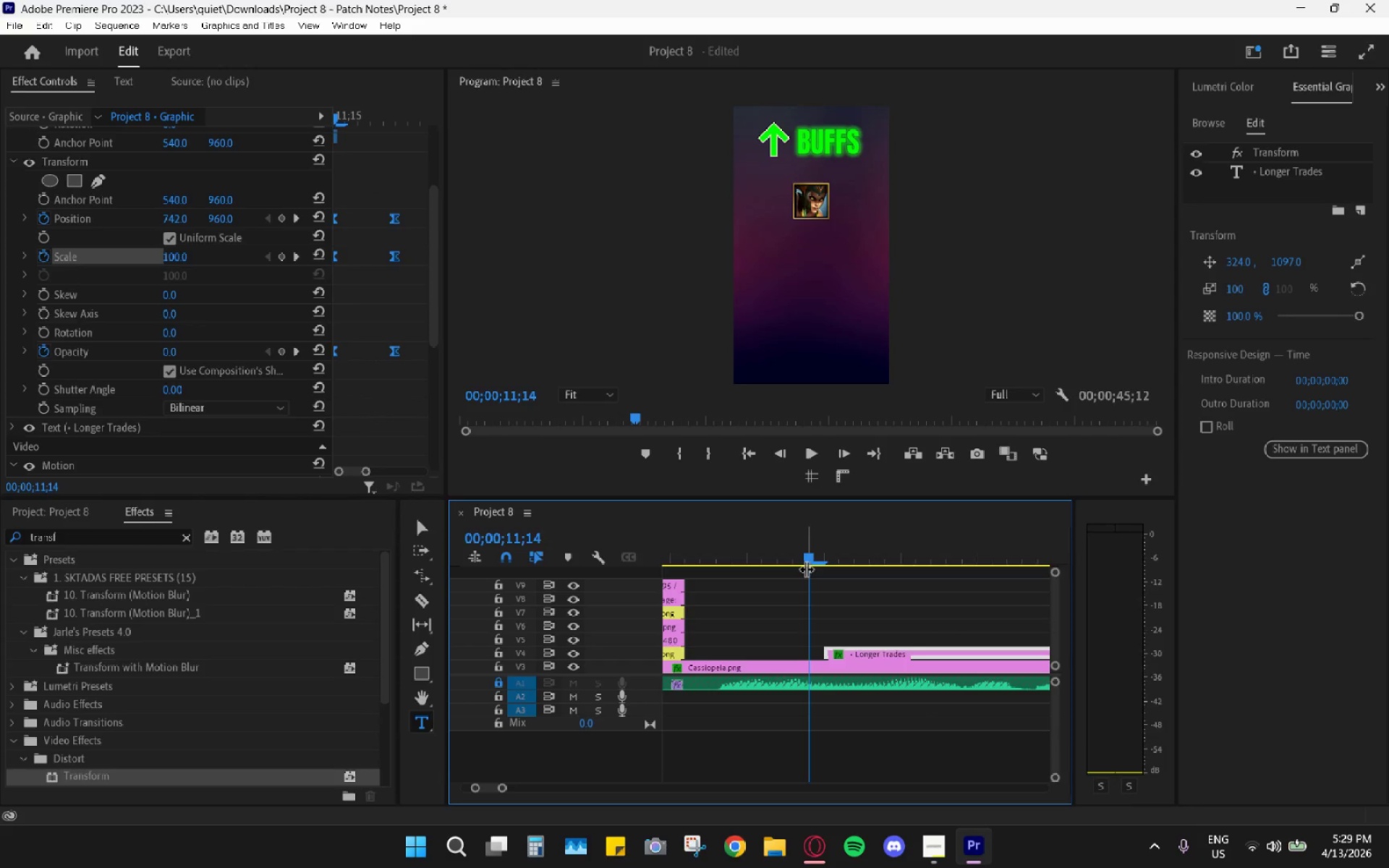 
key(Space)
 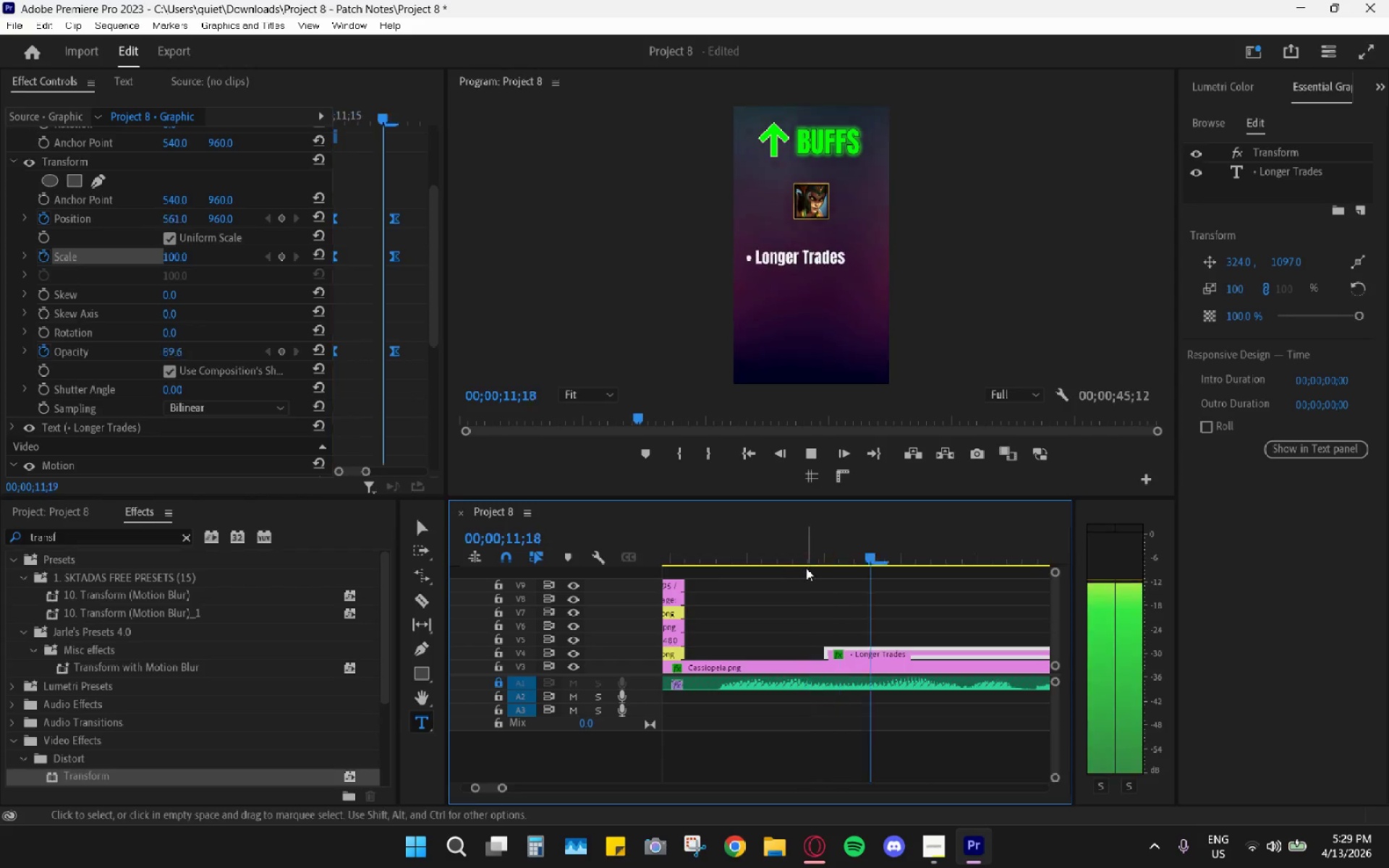 
key(Space)
 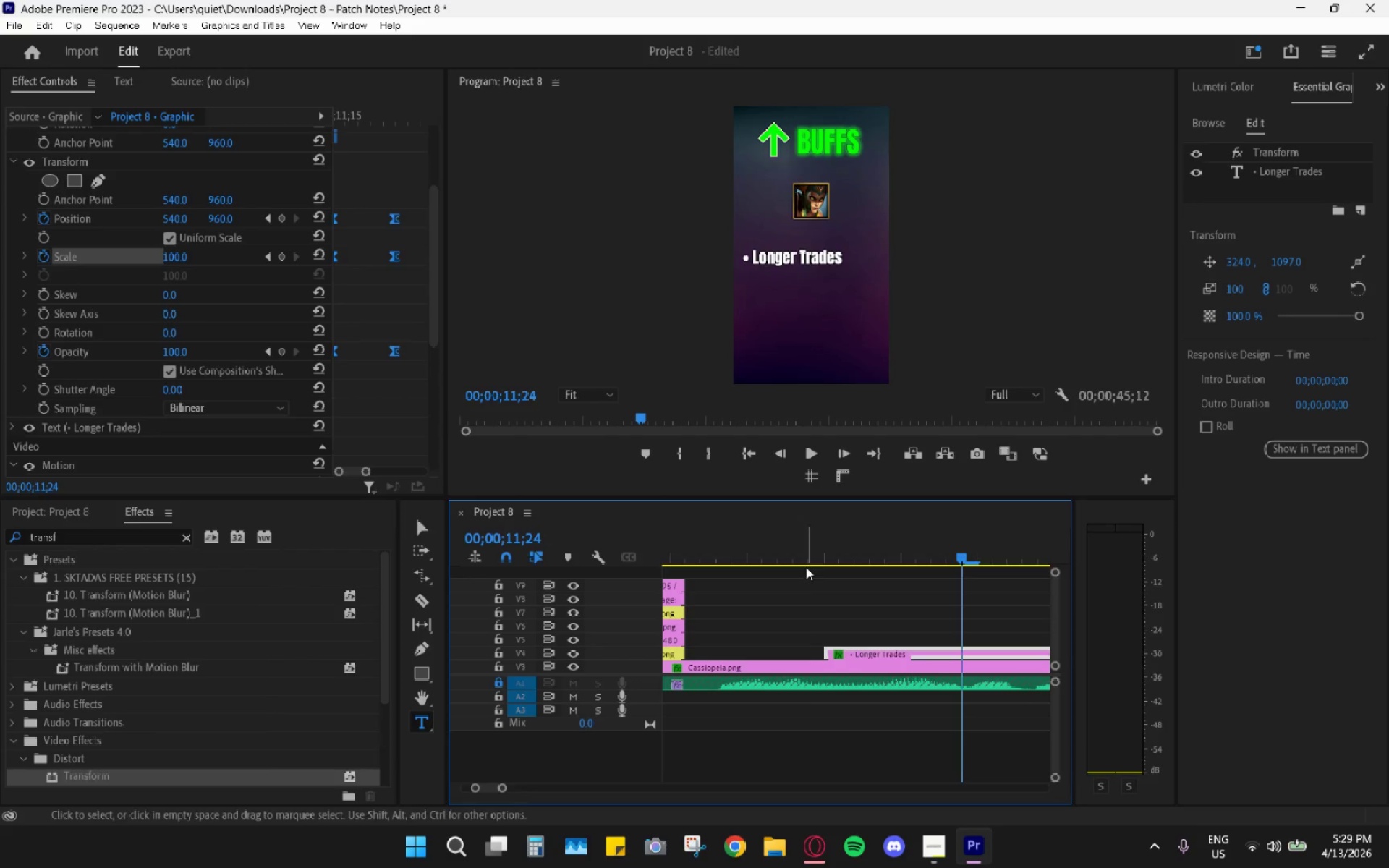 
left_click([804, 547])
 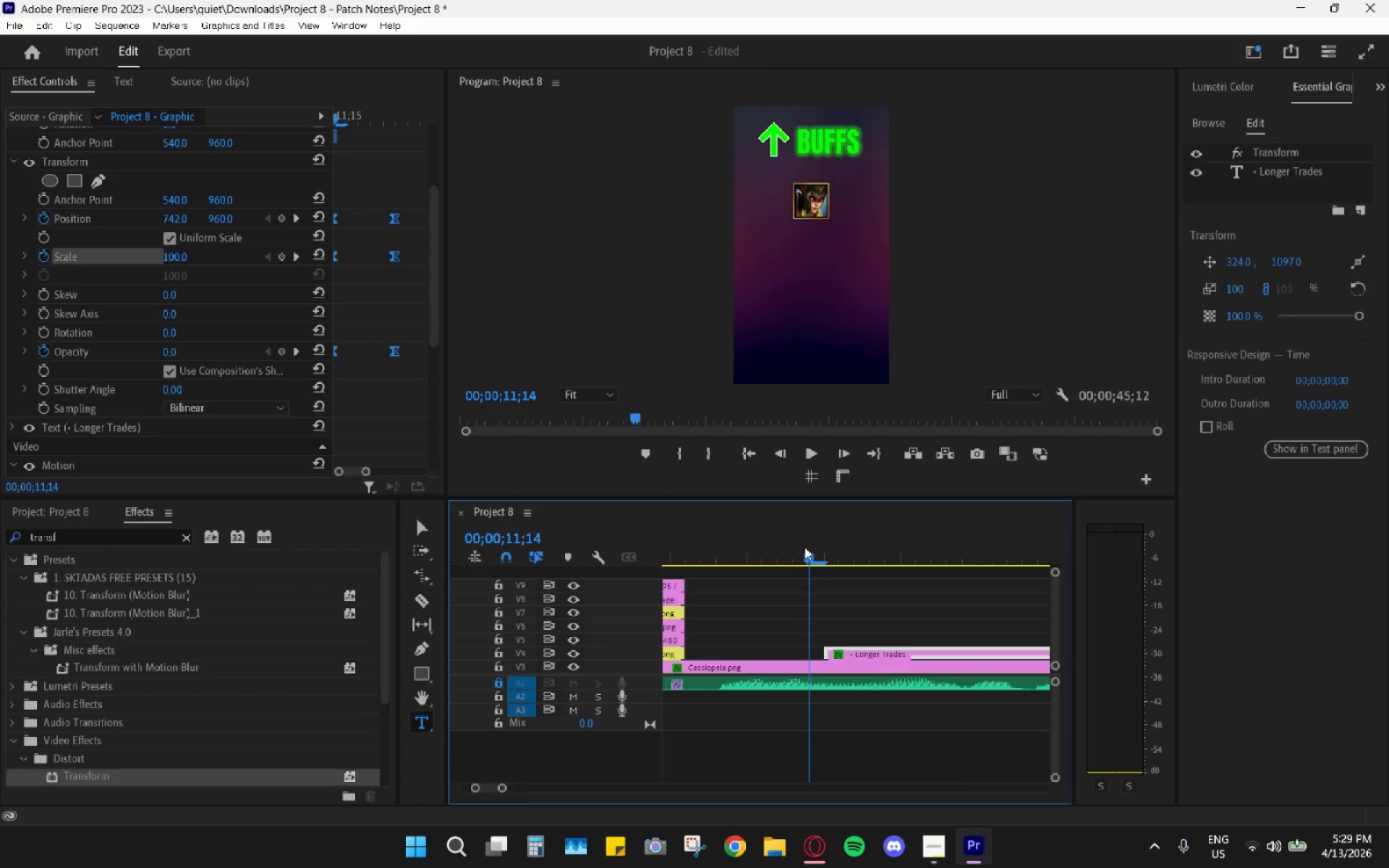 
key(Space)
 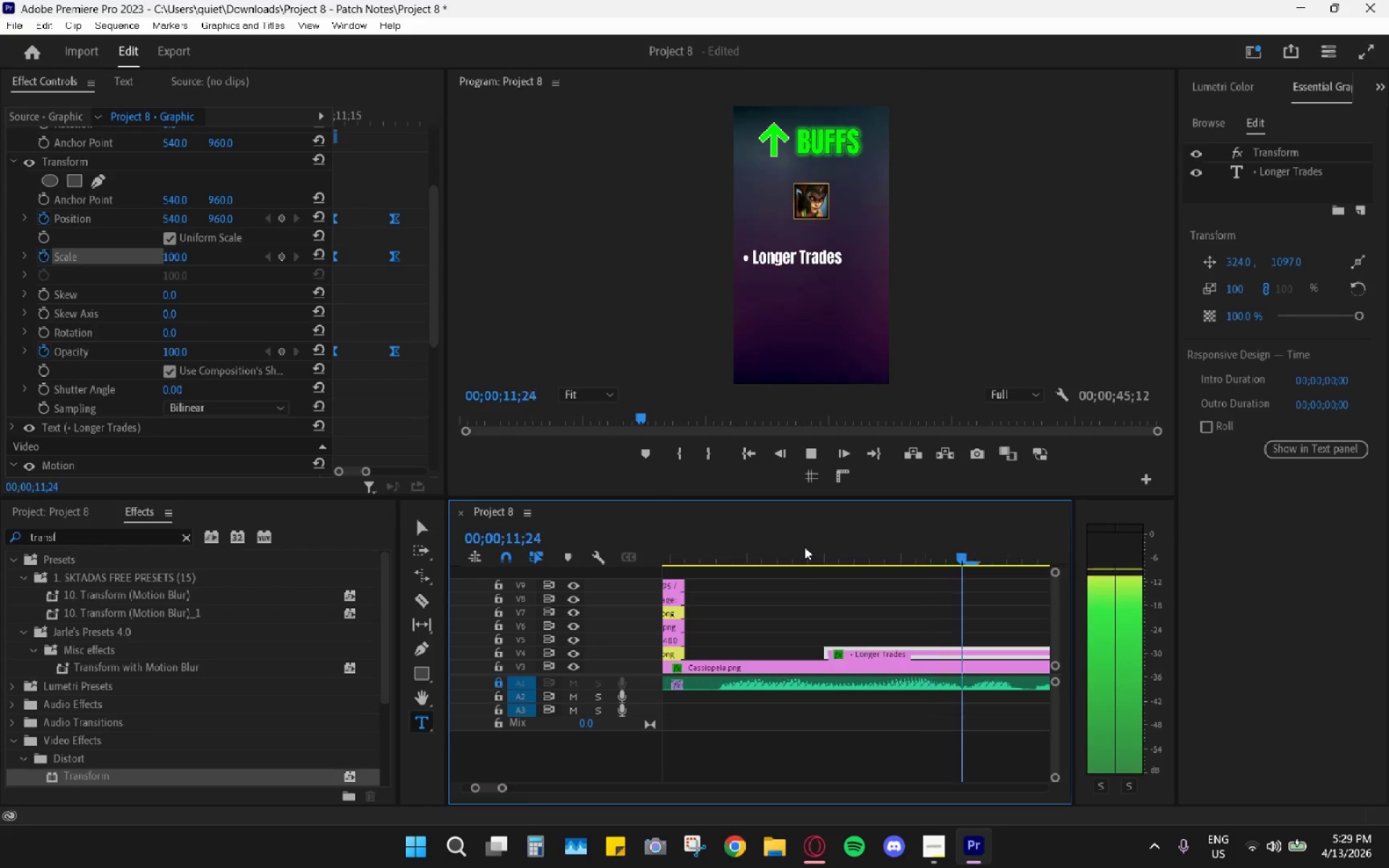 
key(Space)
 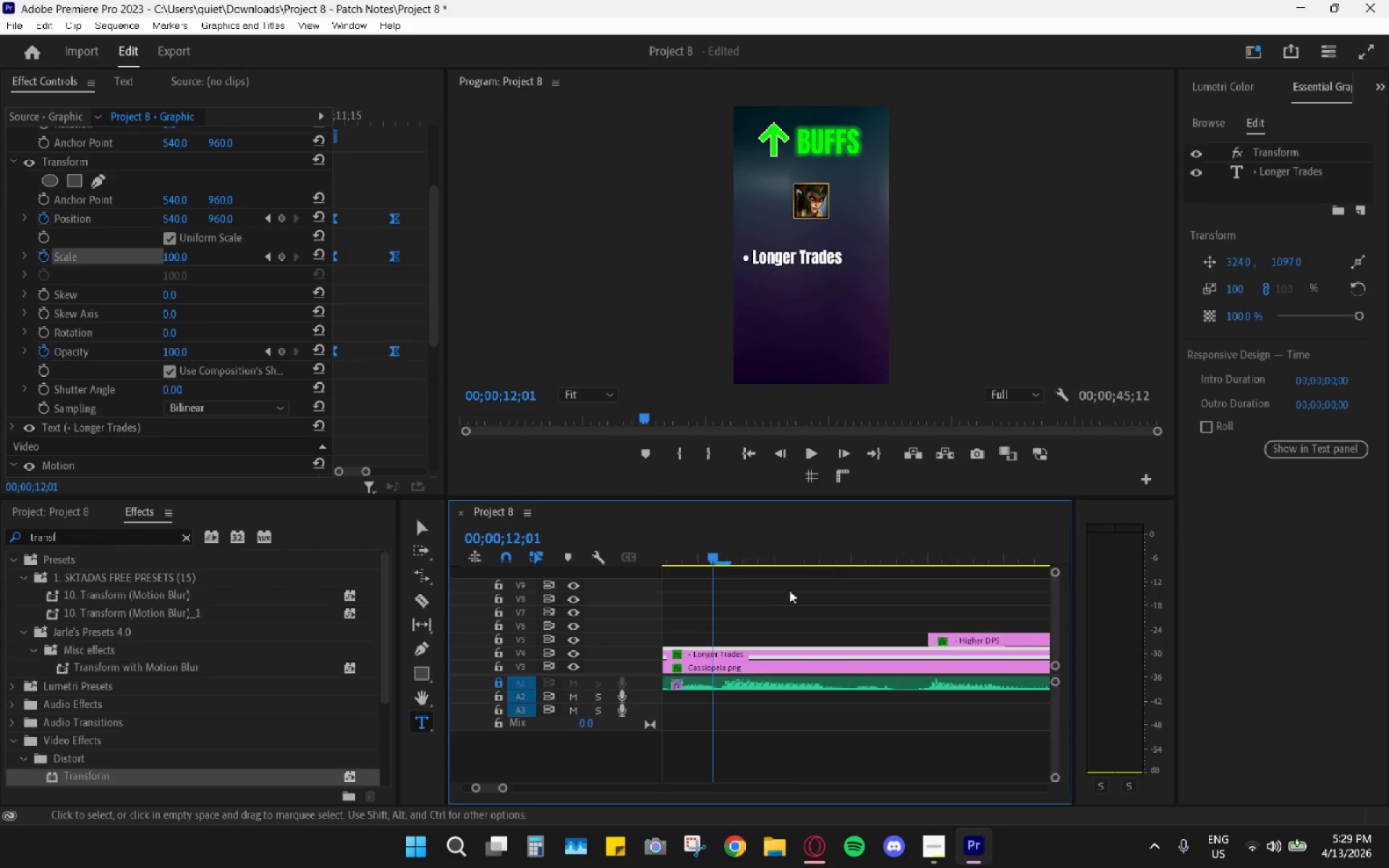 
scroll: coordinate [752, 613], scroll_direction: up, amount: 8.0
 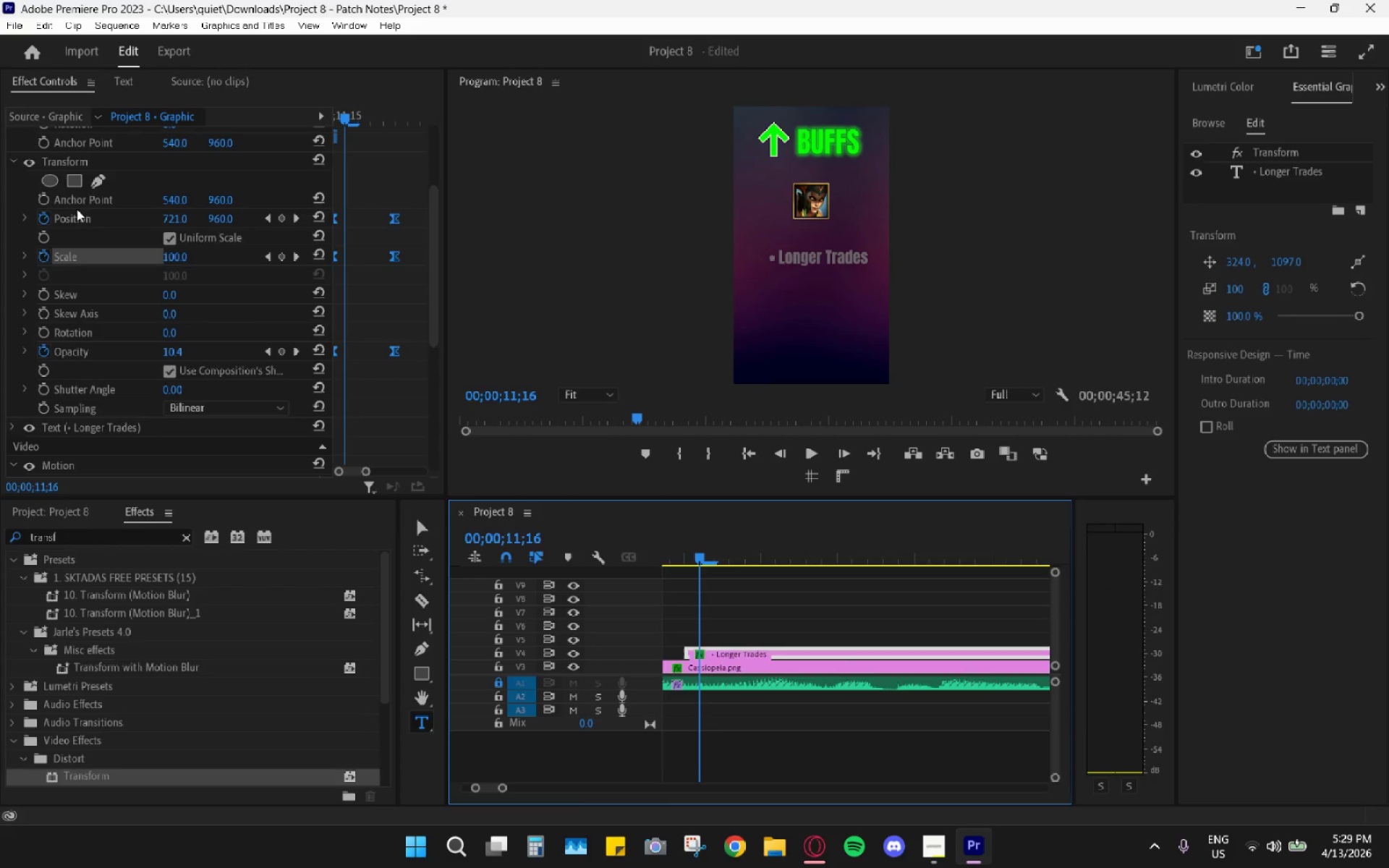 
right_click([84, 165])
 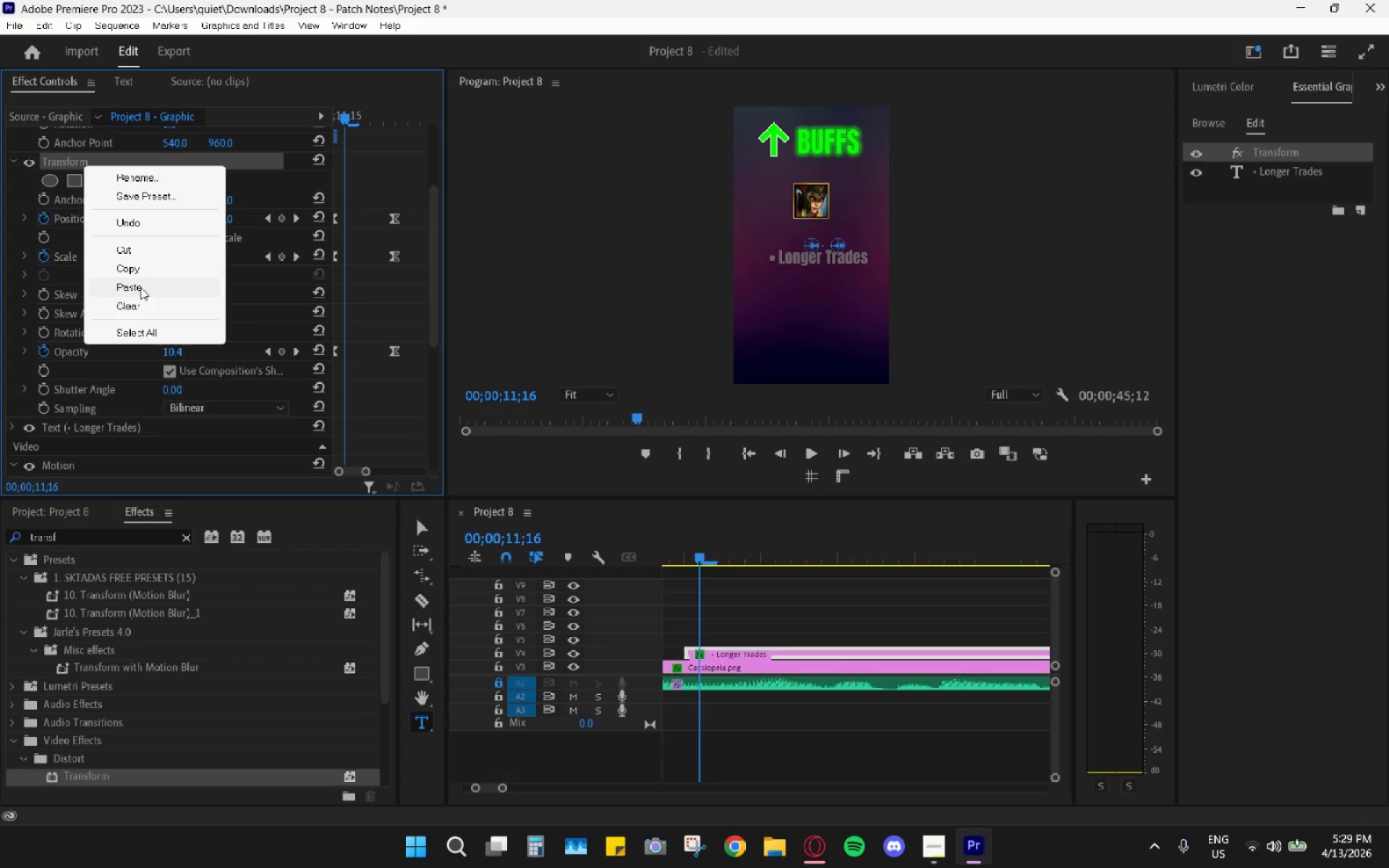 
left_click([137, 265])
 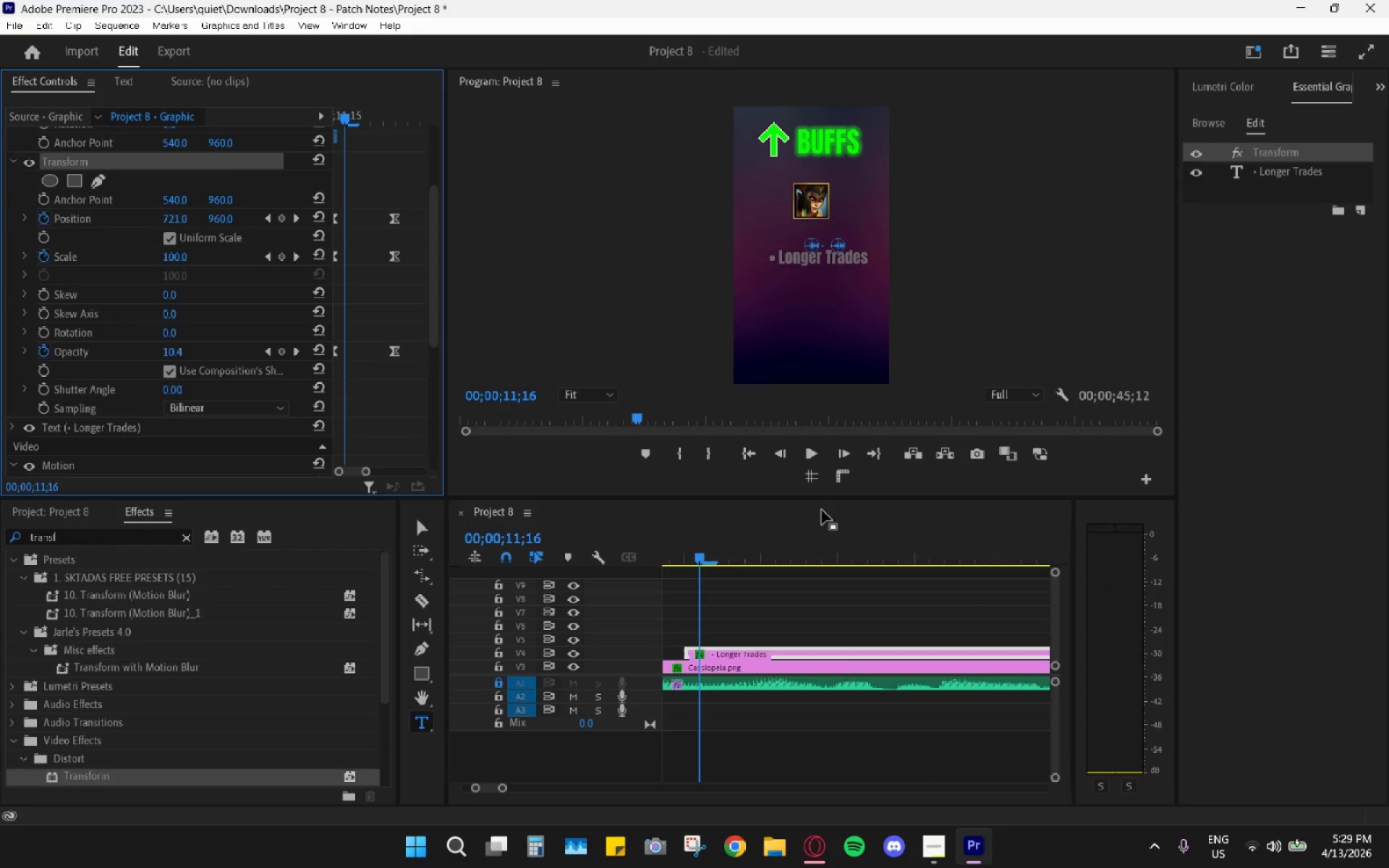 
hold_key(key=AltLeft, duration=0.94)
scroll: coordinate [790, 628], scroll_direction: down, amount: 19.0
 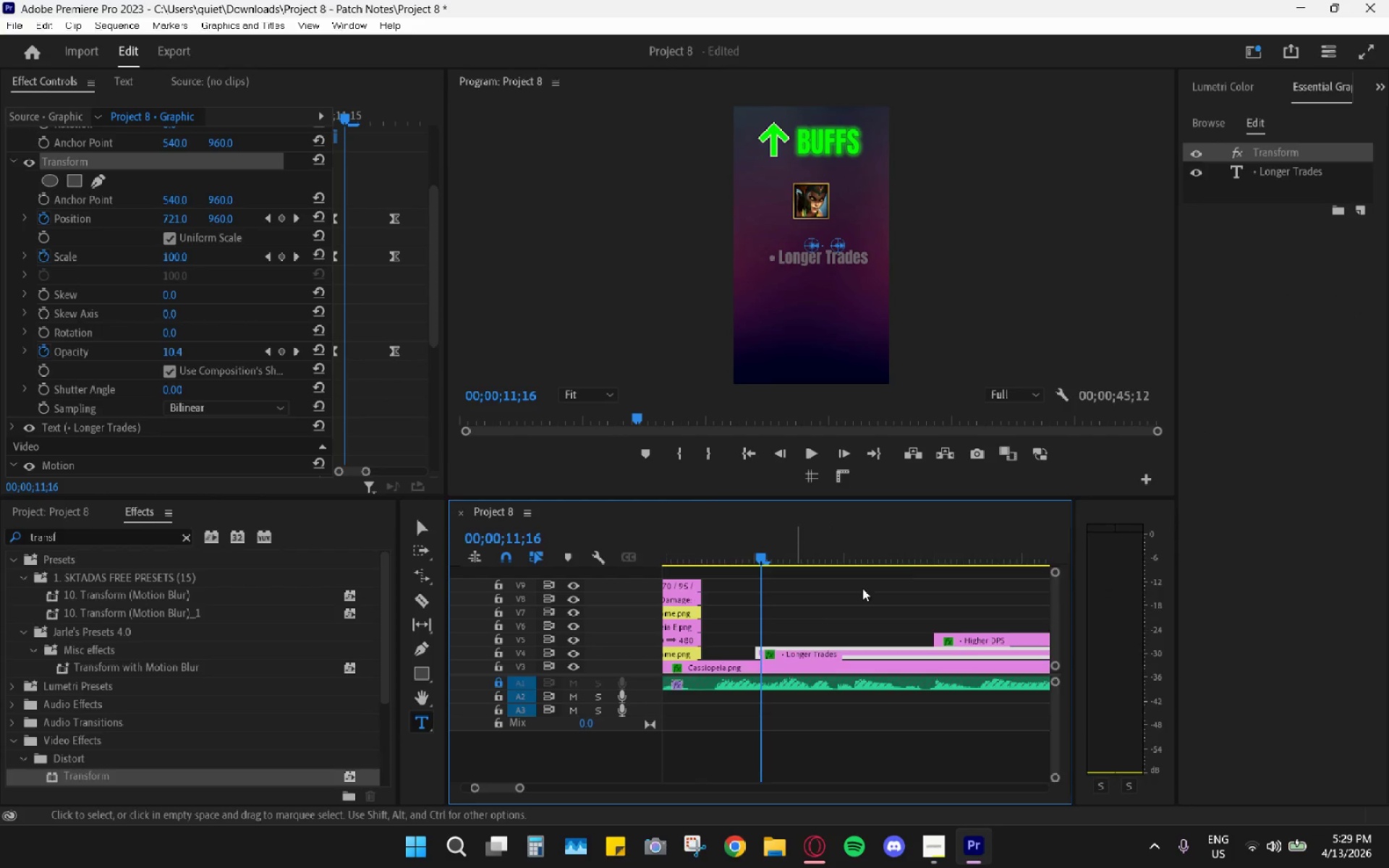 
double_click([978, 641])
 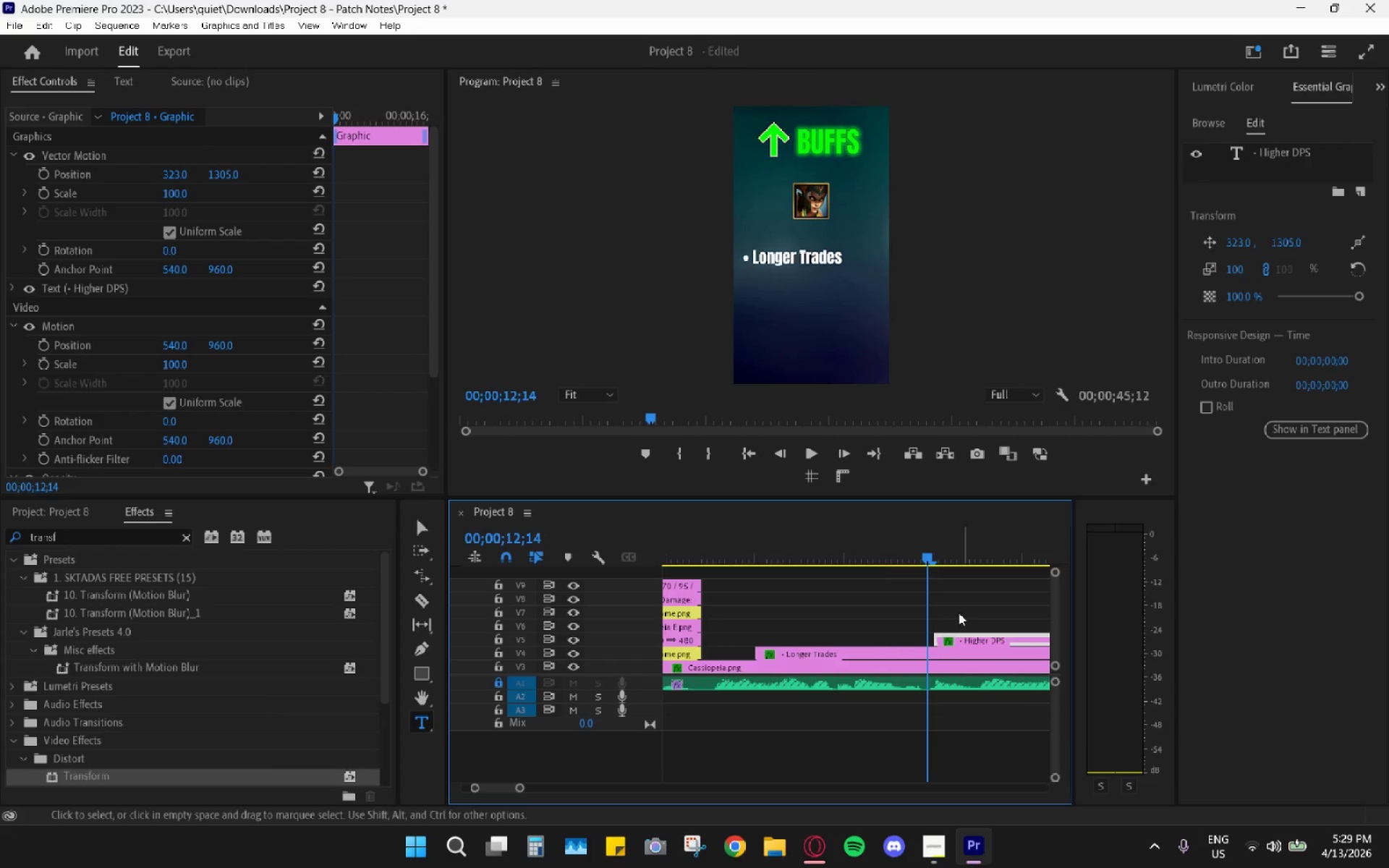 
hold_key(key=ControlLeft, duration=0.36)
 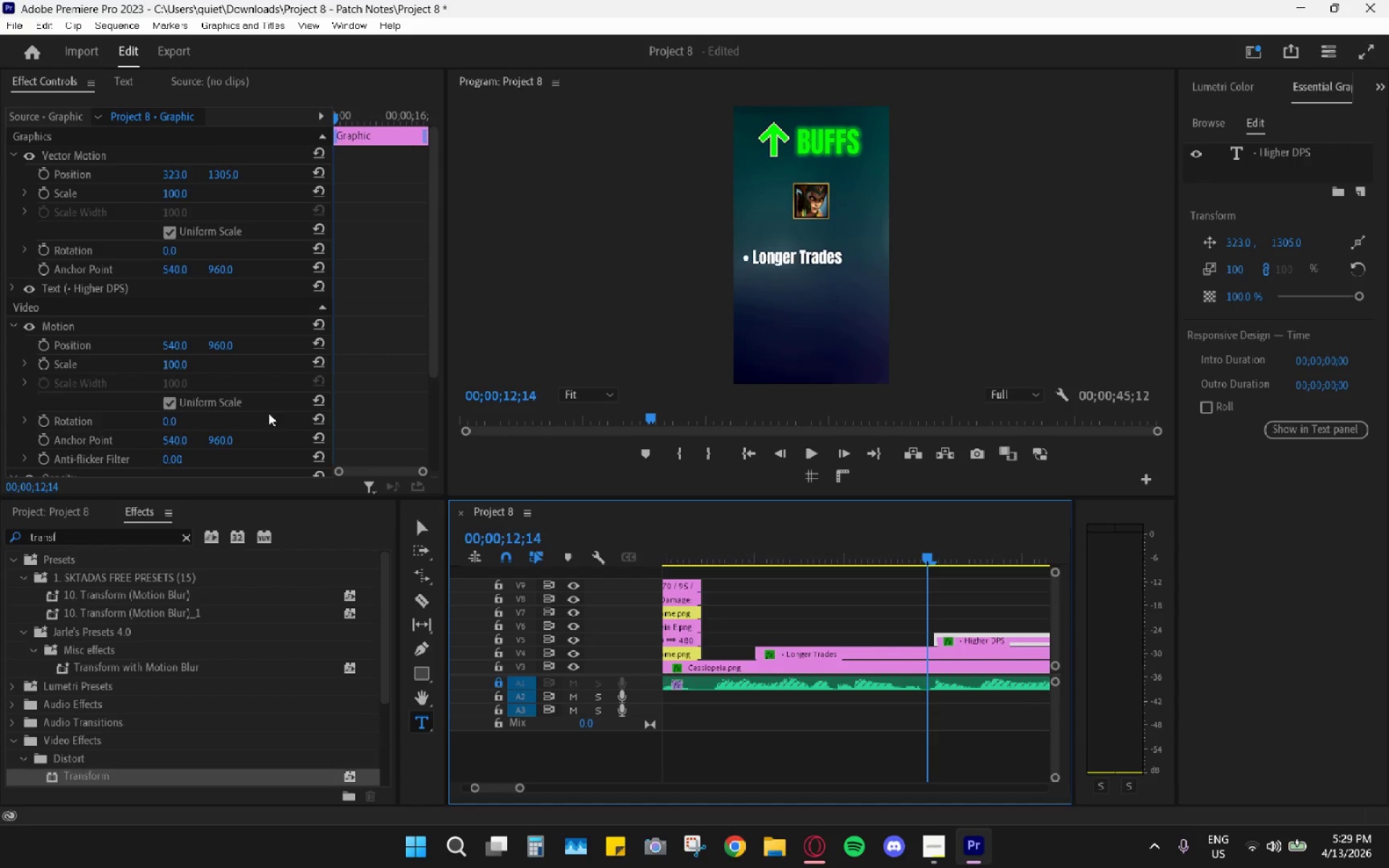 
scroll: coordinate [247, 434], scroll_direction: down, amount: 12.0
 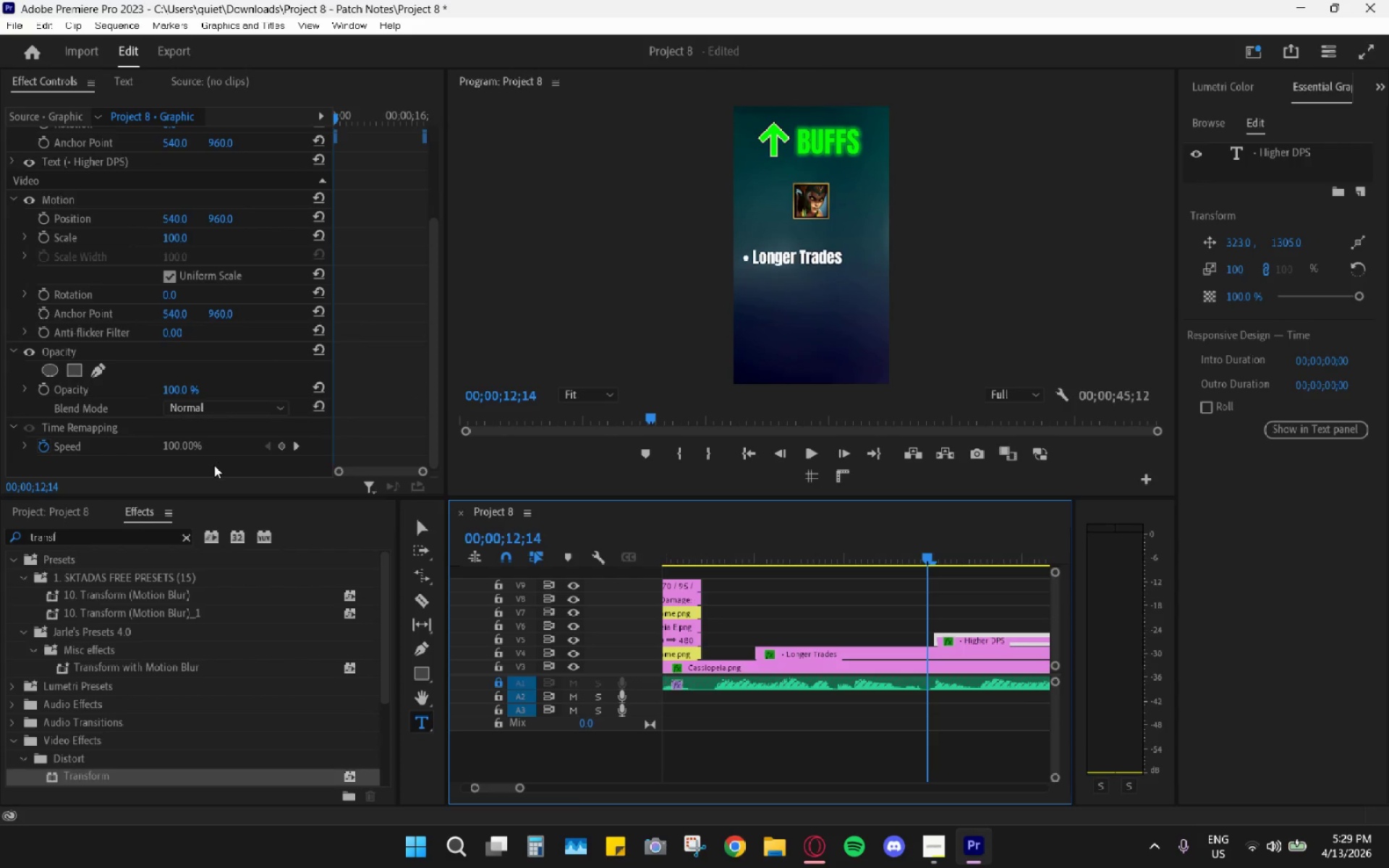 
right_click([214, 465])
 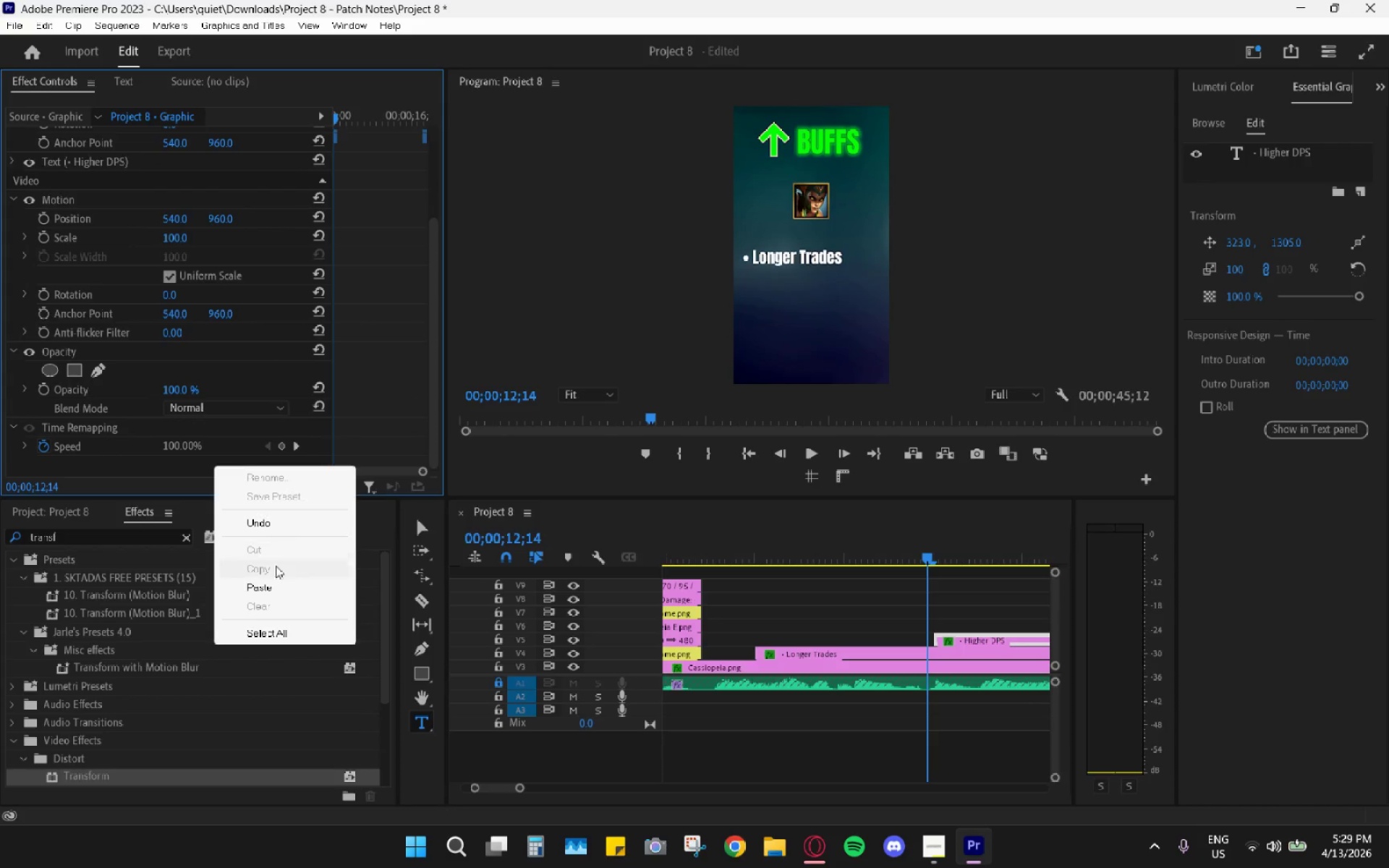 
left_click([266, 586])
 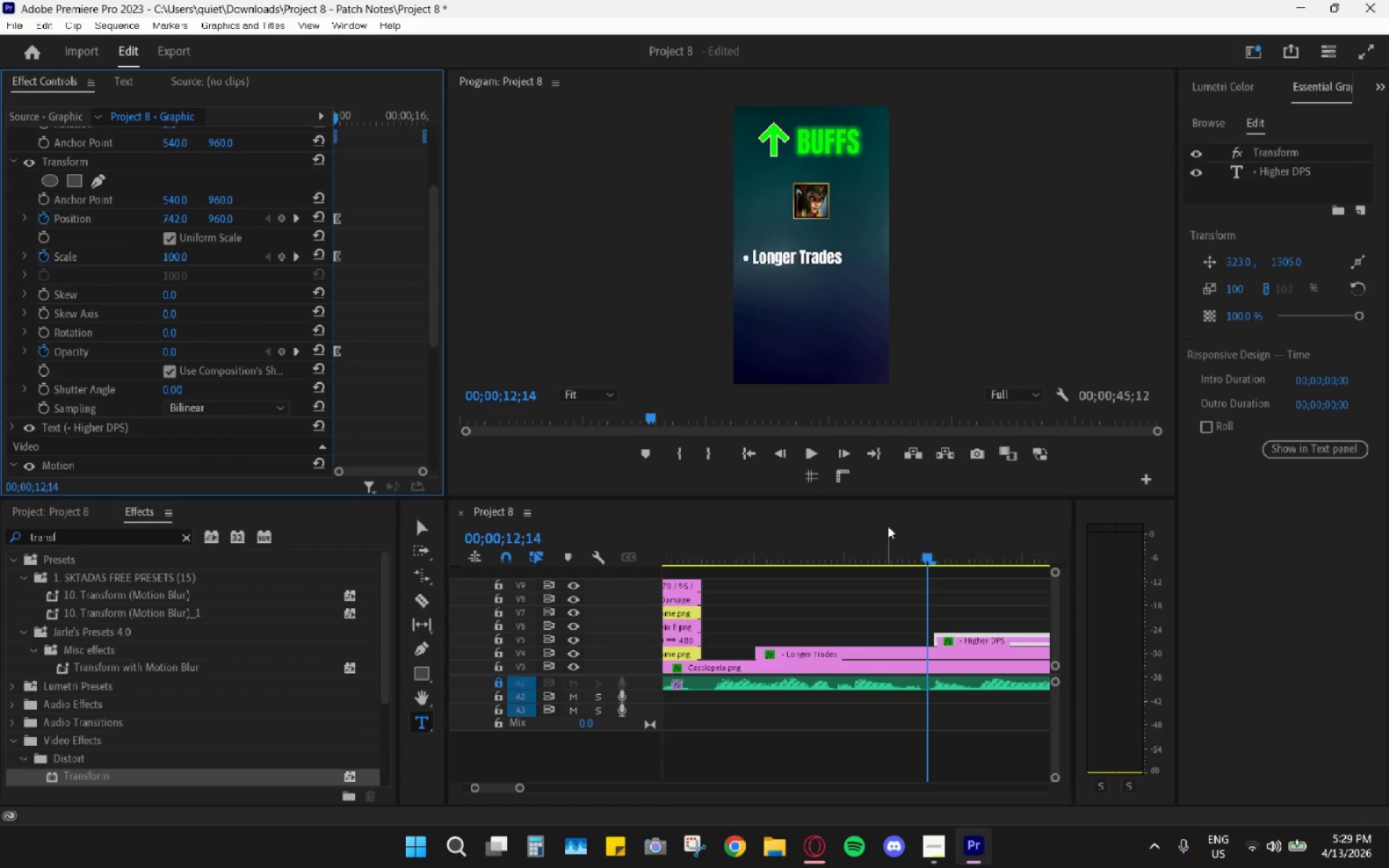 
left_click([926, 530])
 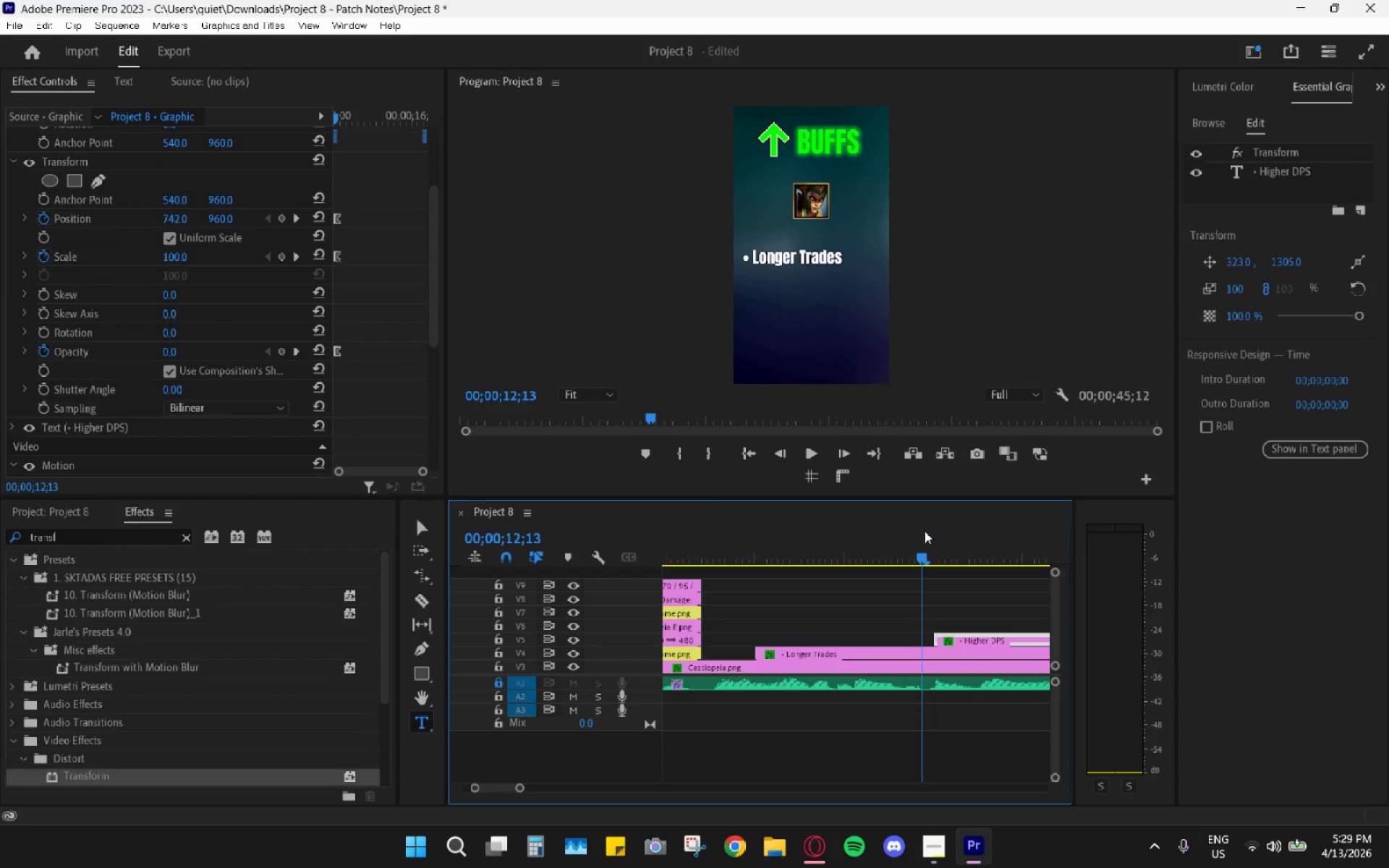 
key(Space)
 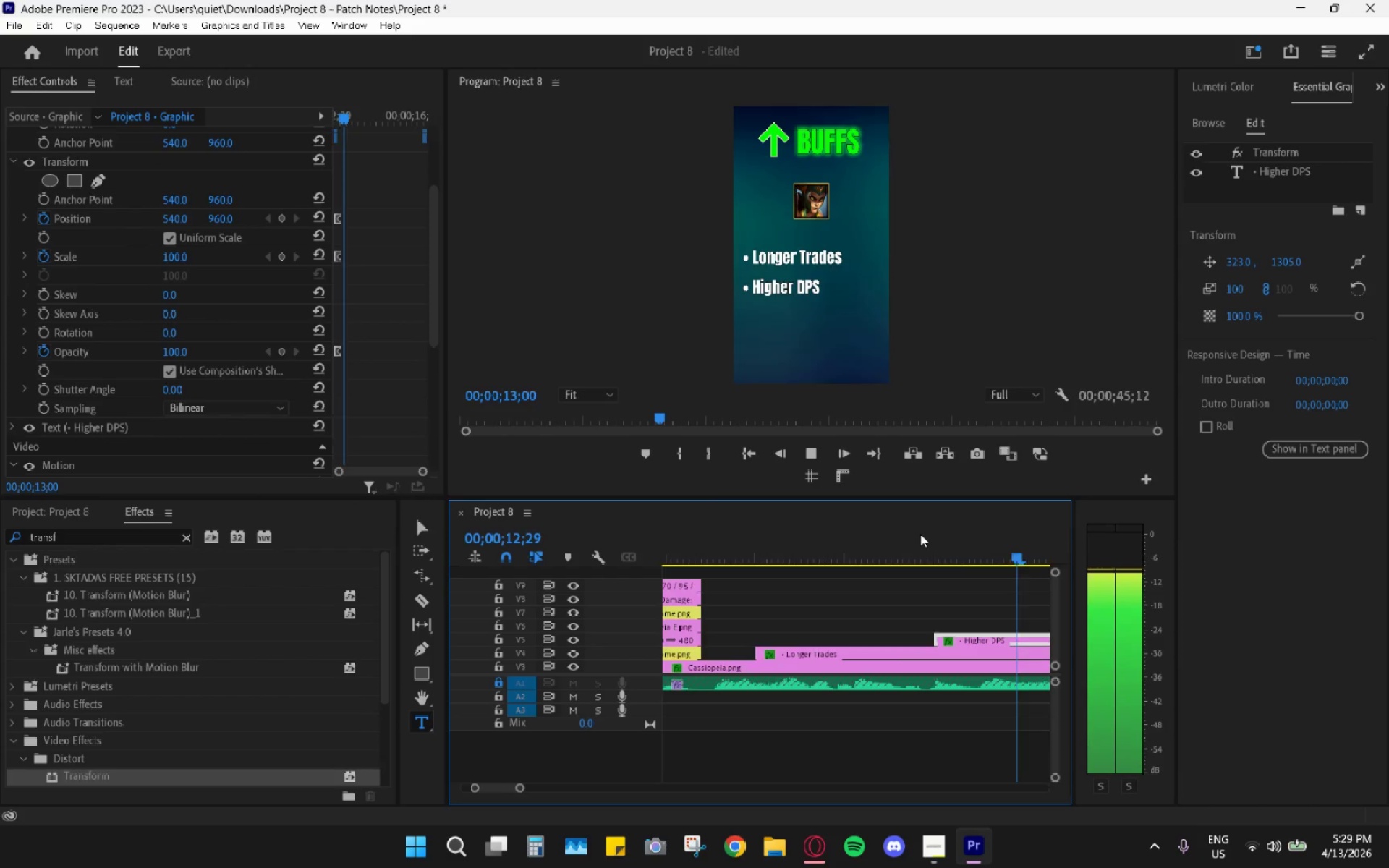 
hold_key(key=AltLeft, duration=0.5)
 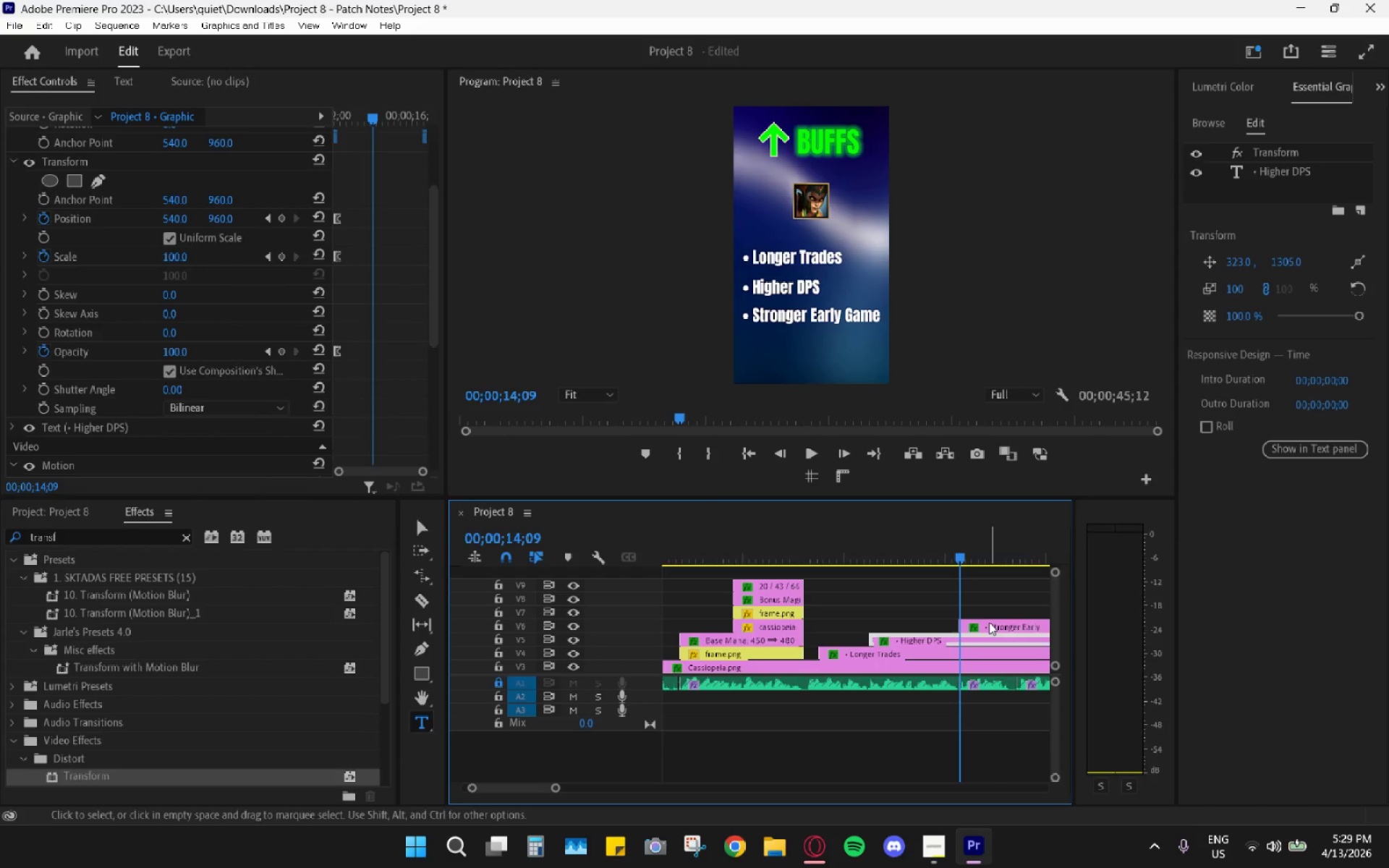 
scroll: coordinate [917, 570], scroll_direction: down, amount: 5.0
 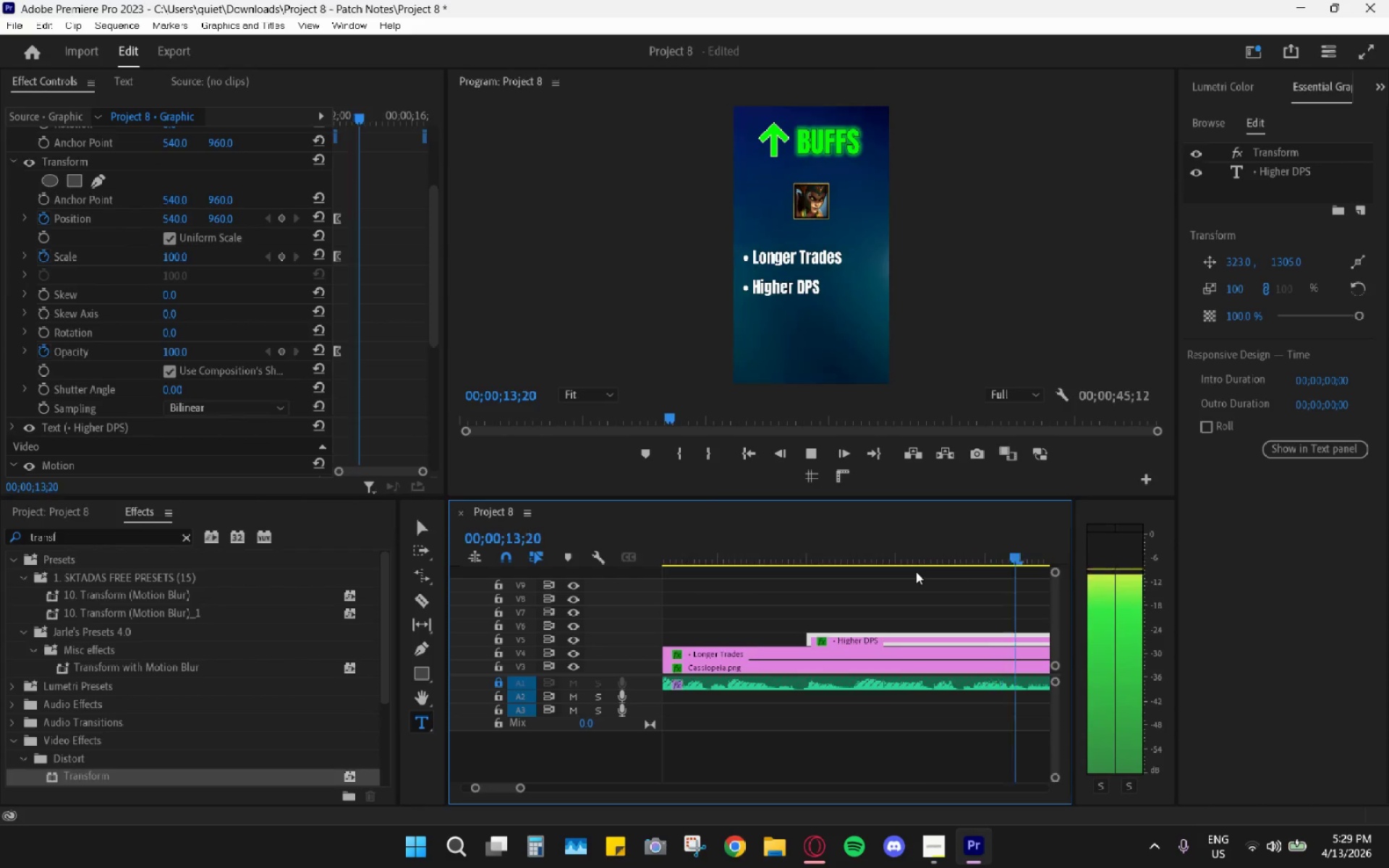 
key(Space)
 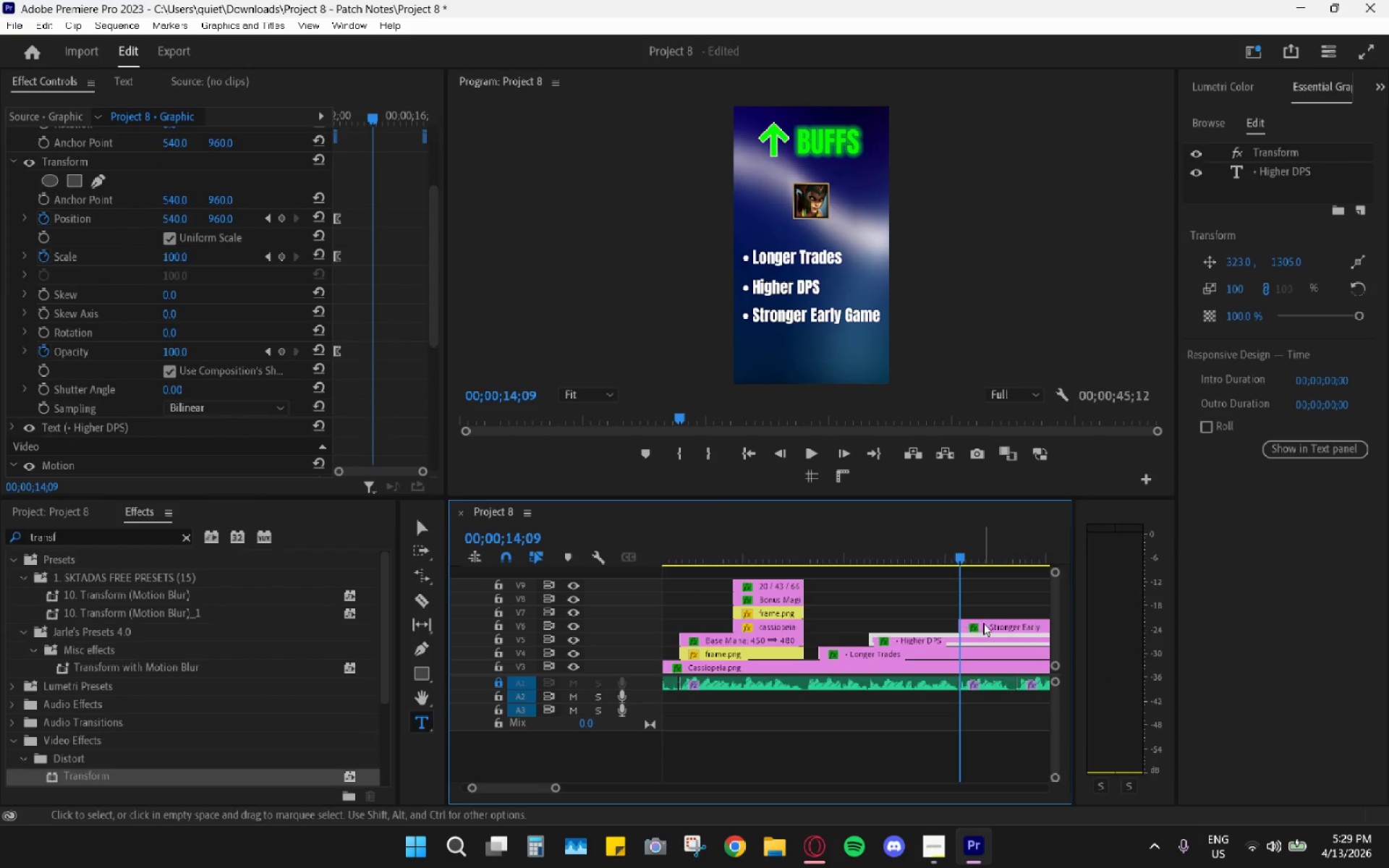 
scroll: coordinate [891, 590], scroll_direction: down, amount: 11.0
 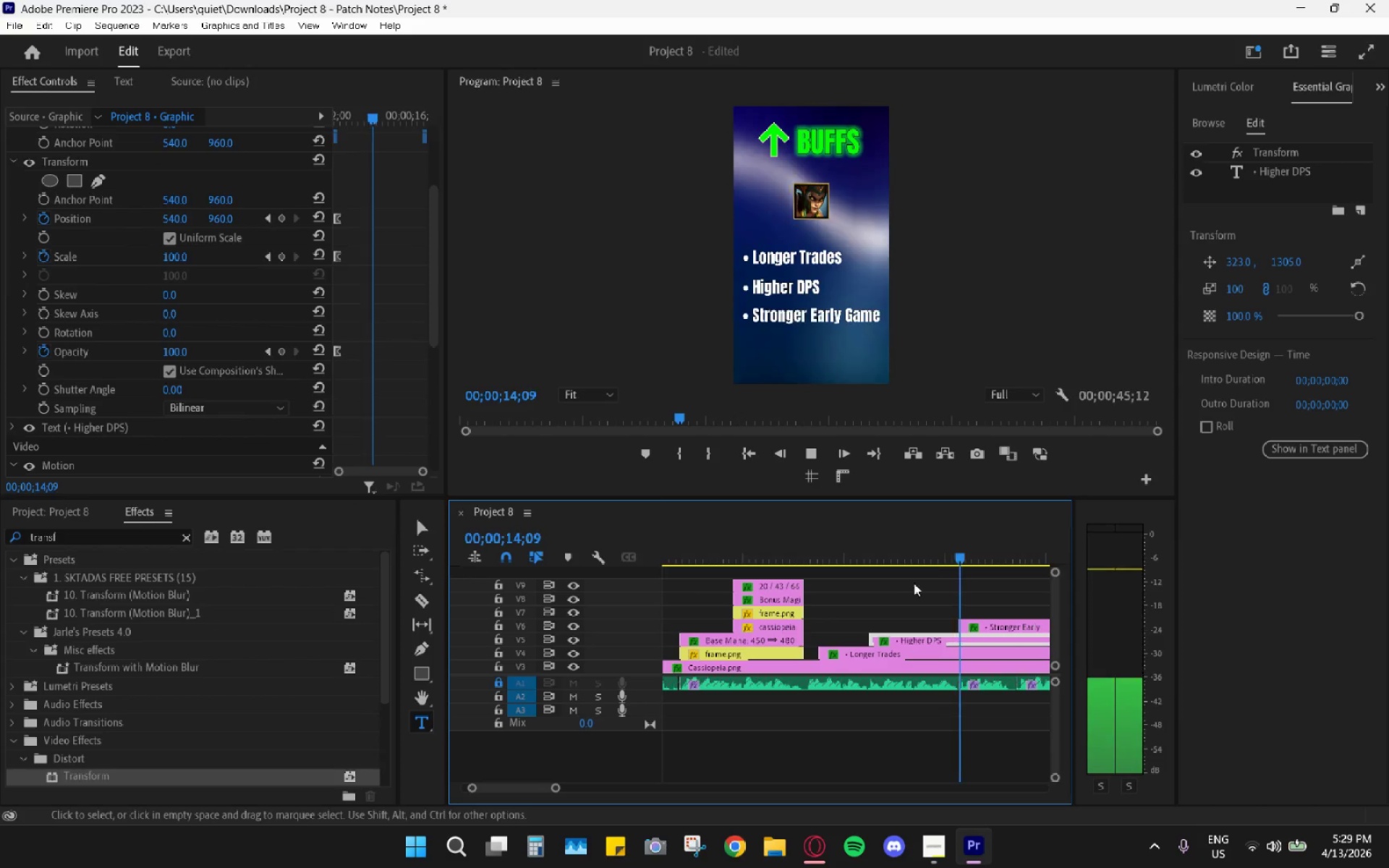 
left_click([989, 621])
 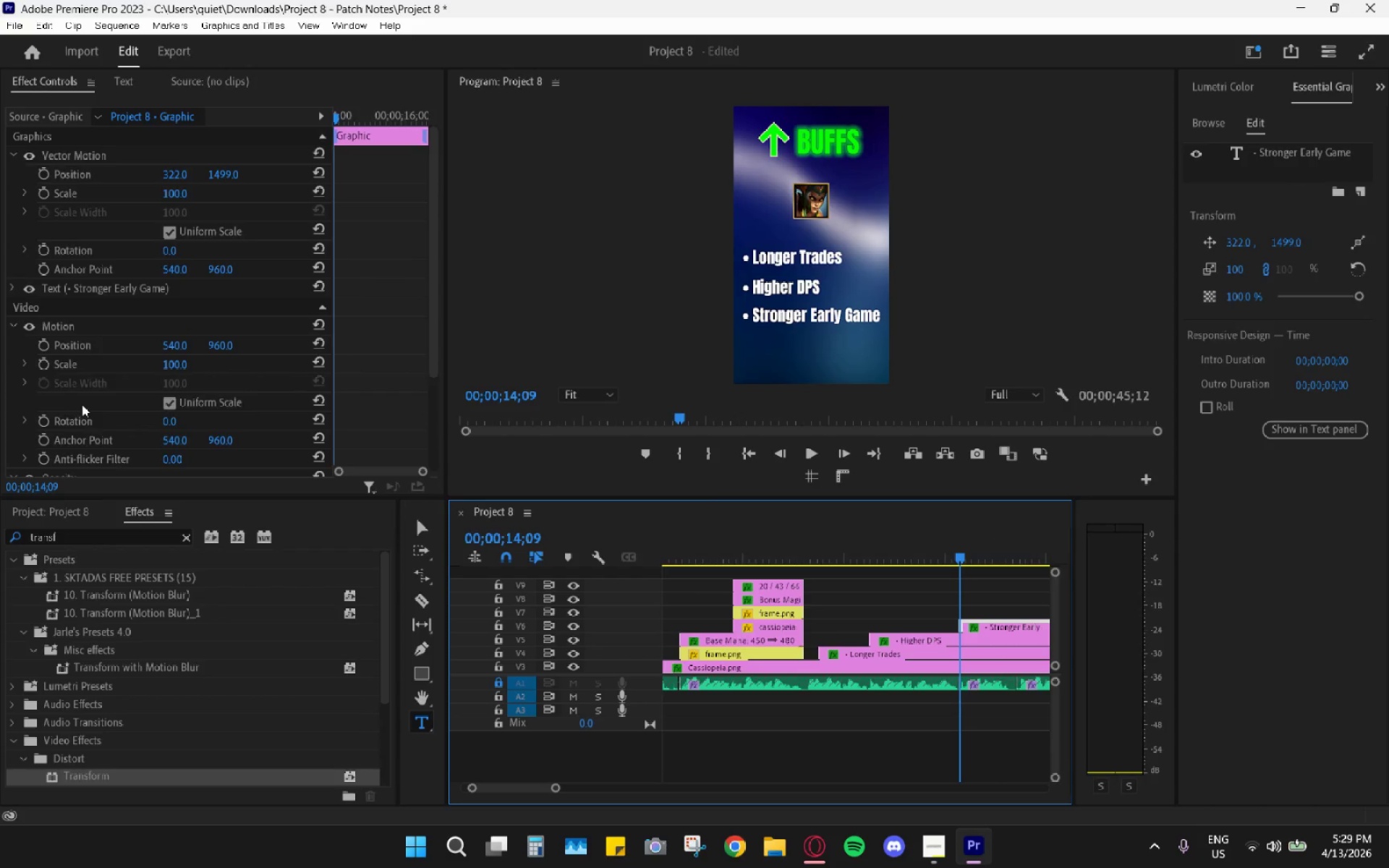 
scroll: coordinate [109, 398], scroll_direction: down, amount: 16.0
 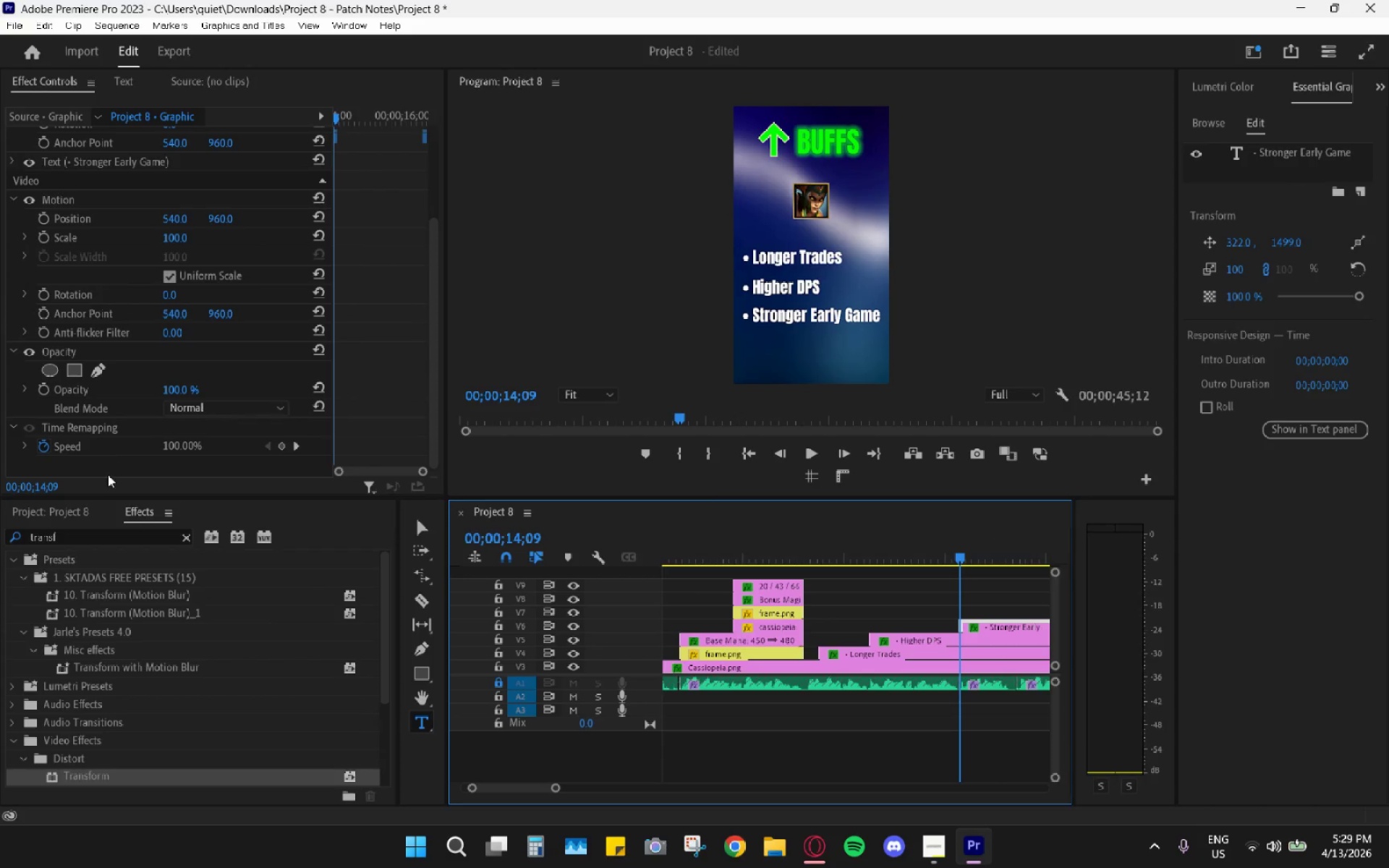 
right_click([106, 474])
 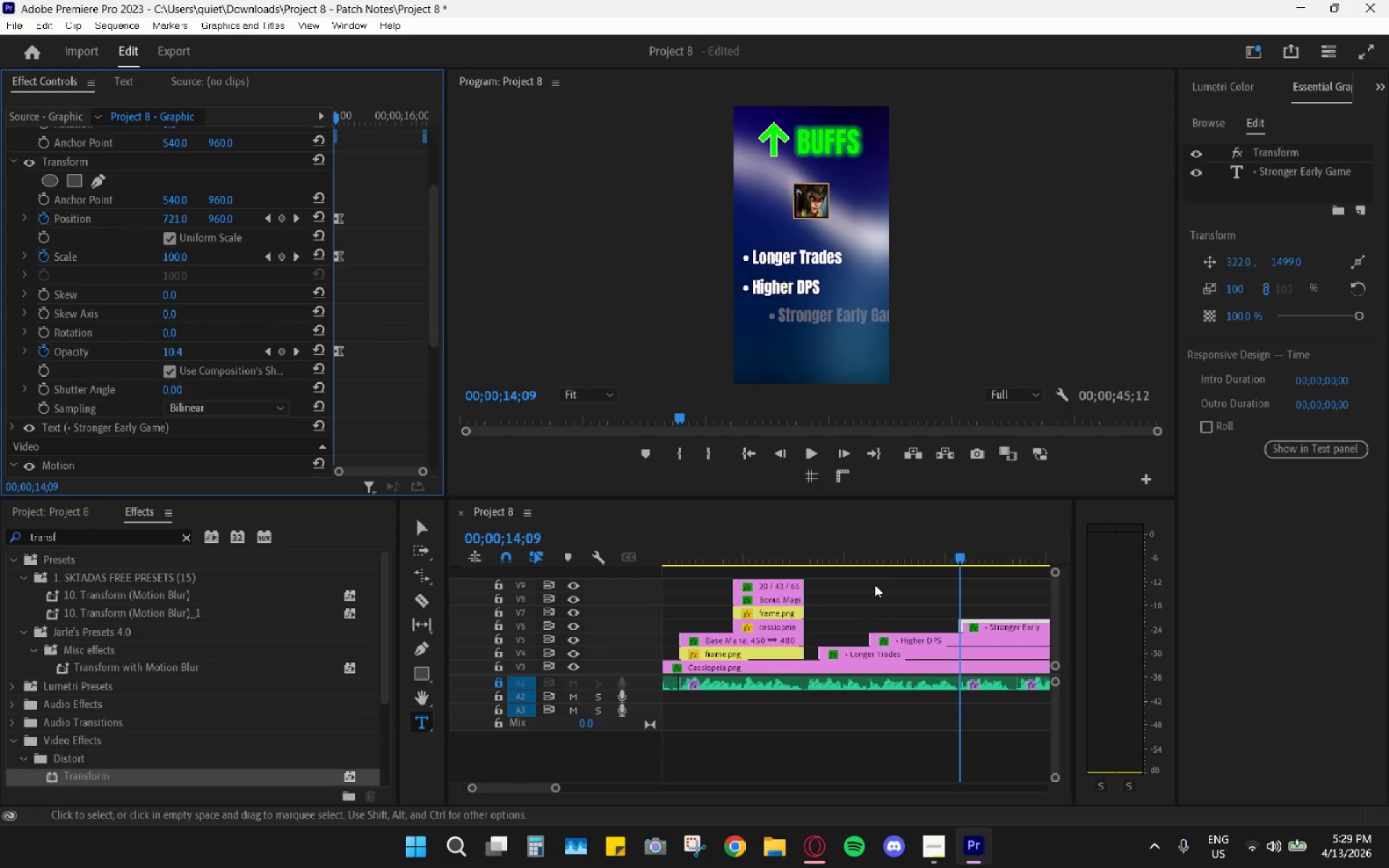 
key(Space)
 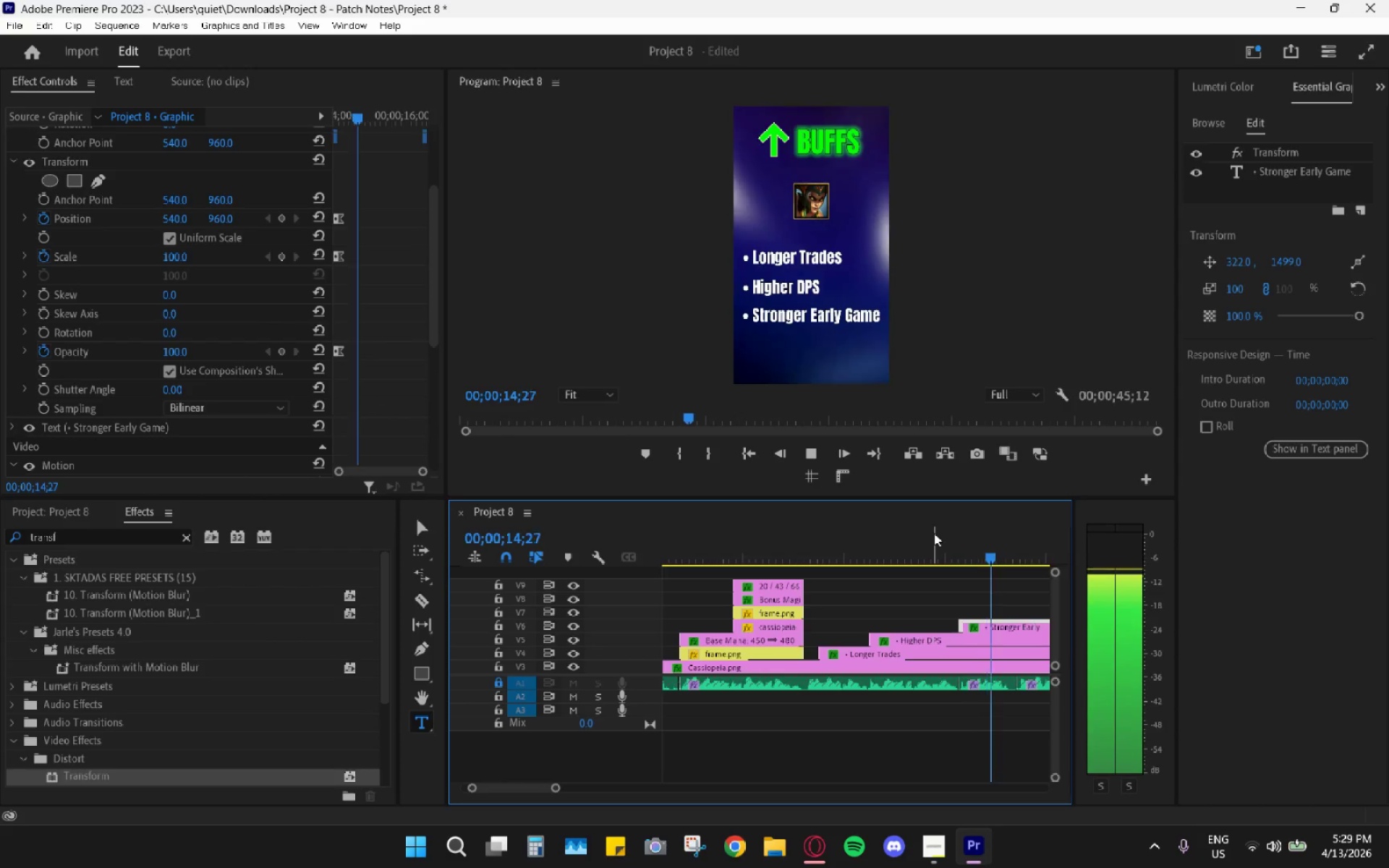 
hold_key(key=AltLeft, duration=0.72)
 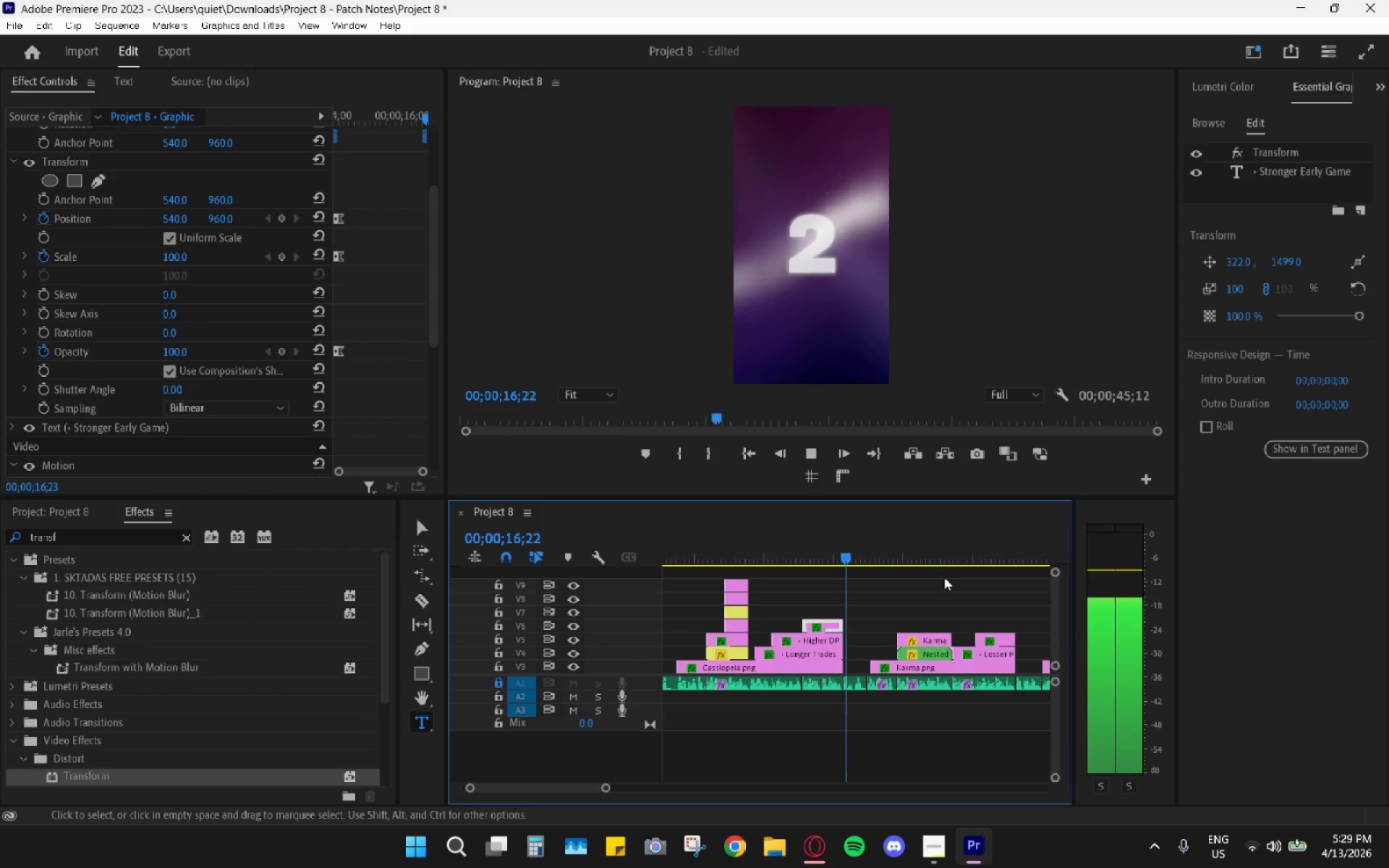 
key(Space)
 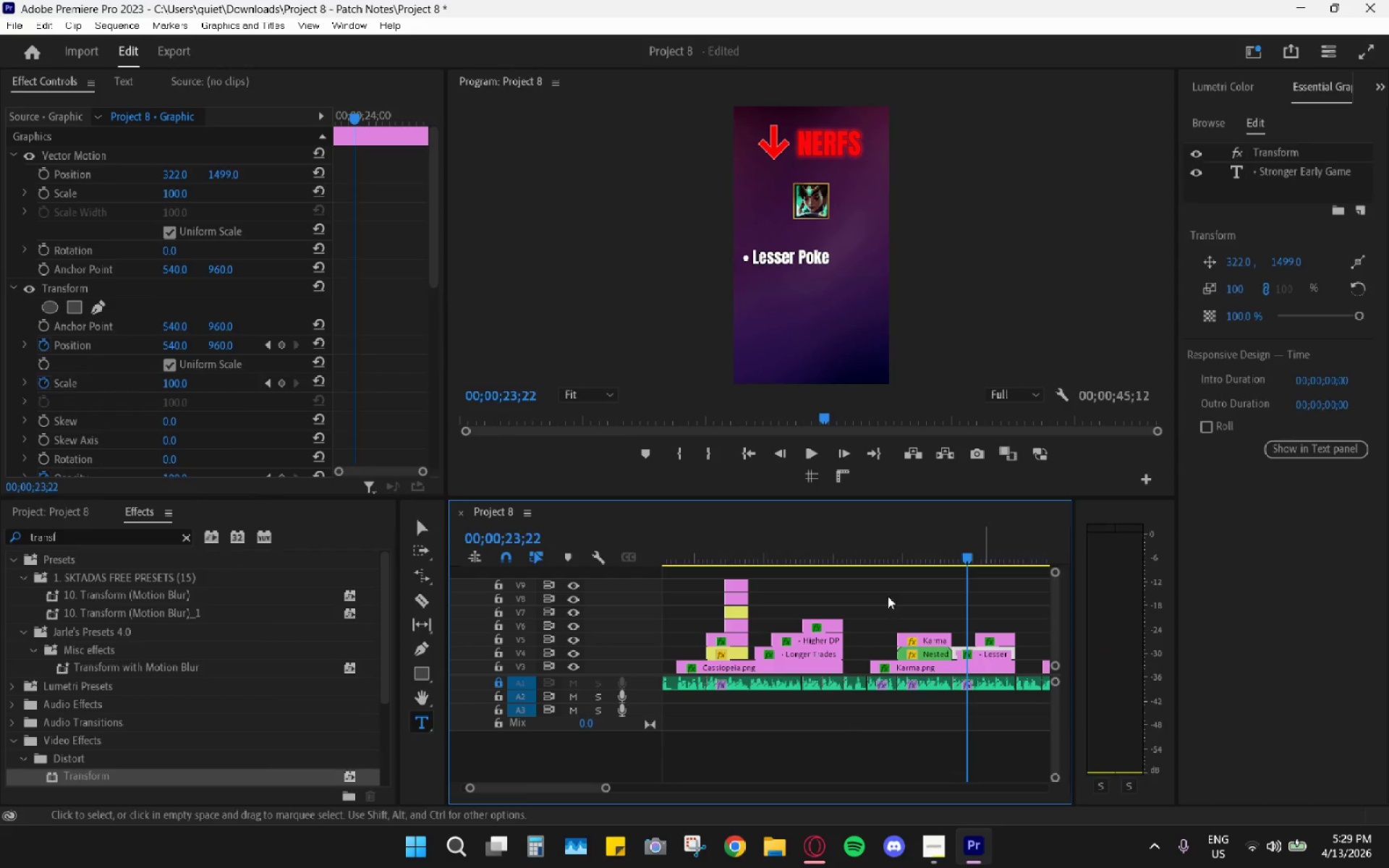 
scroll: coordinate [270, 456], scroll_direction: down, amount: 23.0
 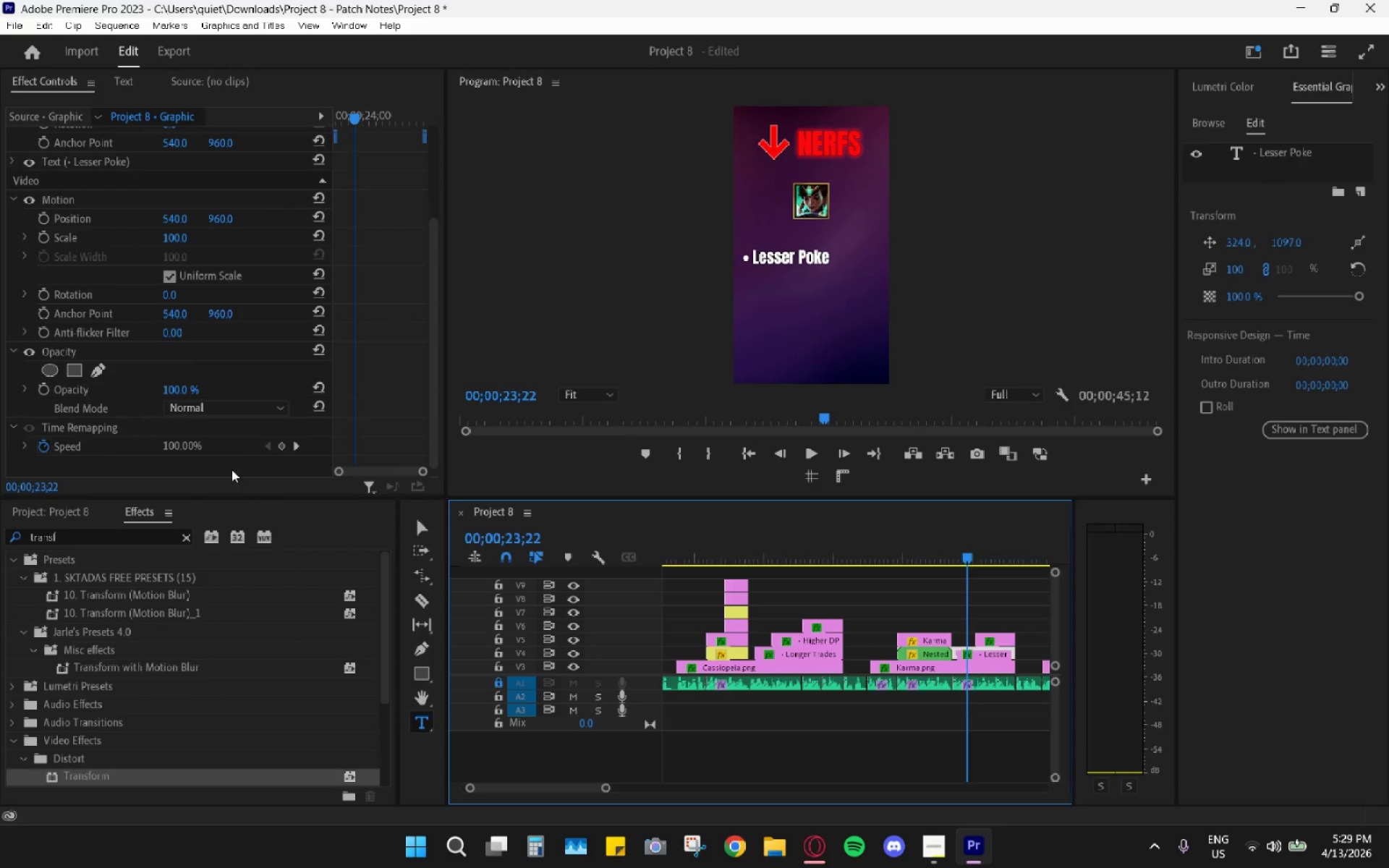 
right_click([232, 469])
 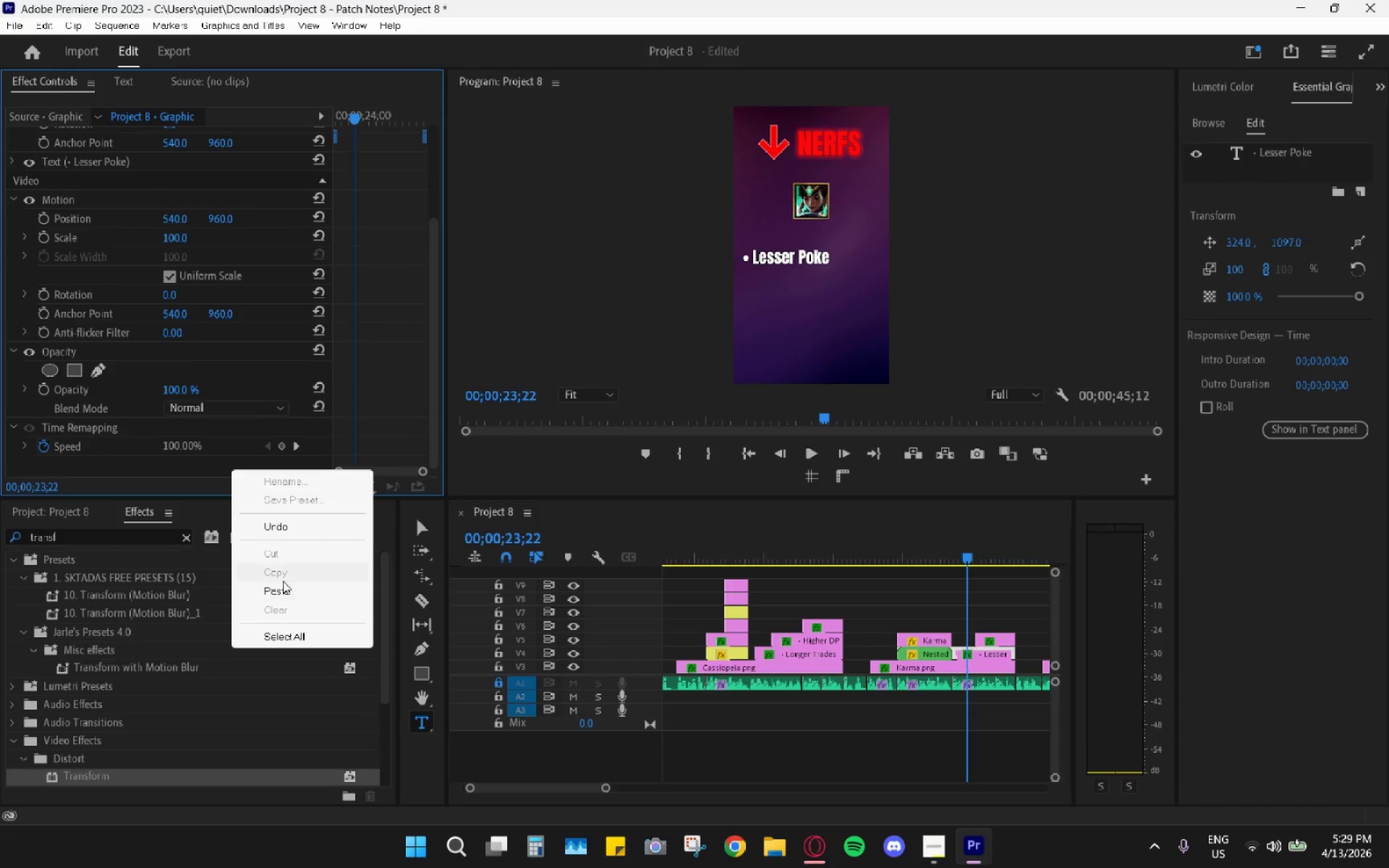 
double_click([284, 589])
 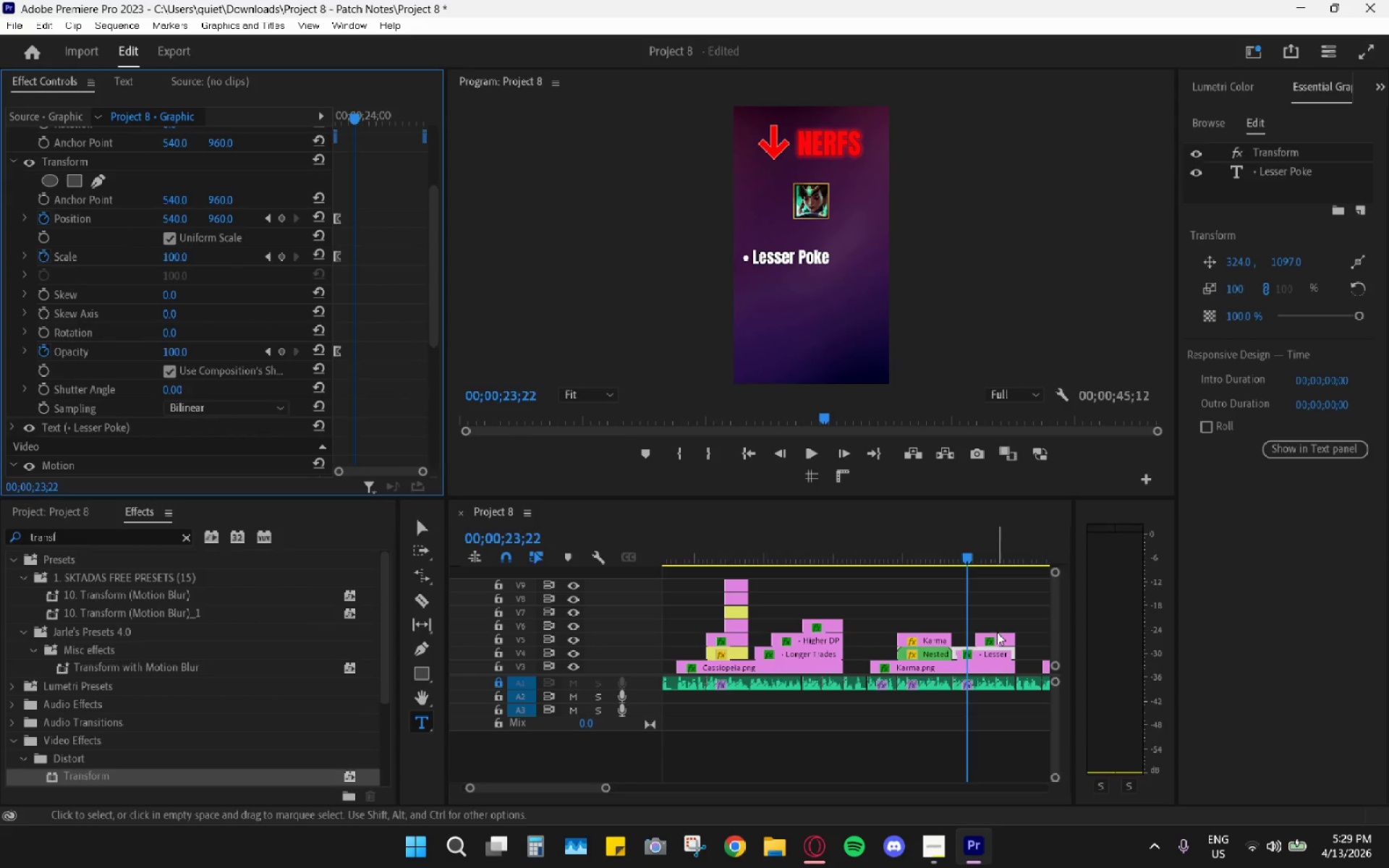 
left_click([1001, 636])
 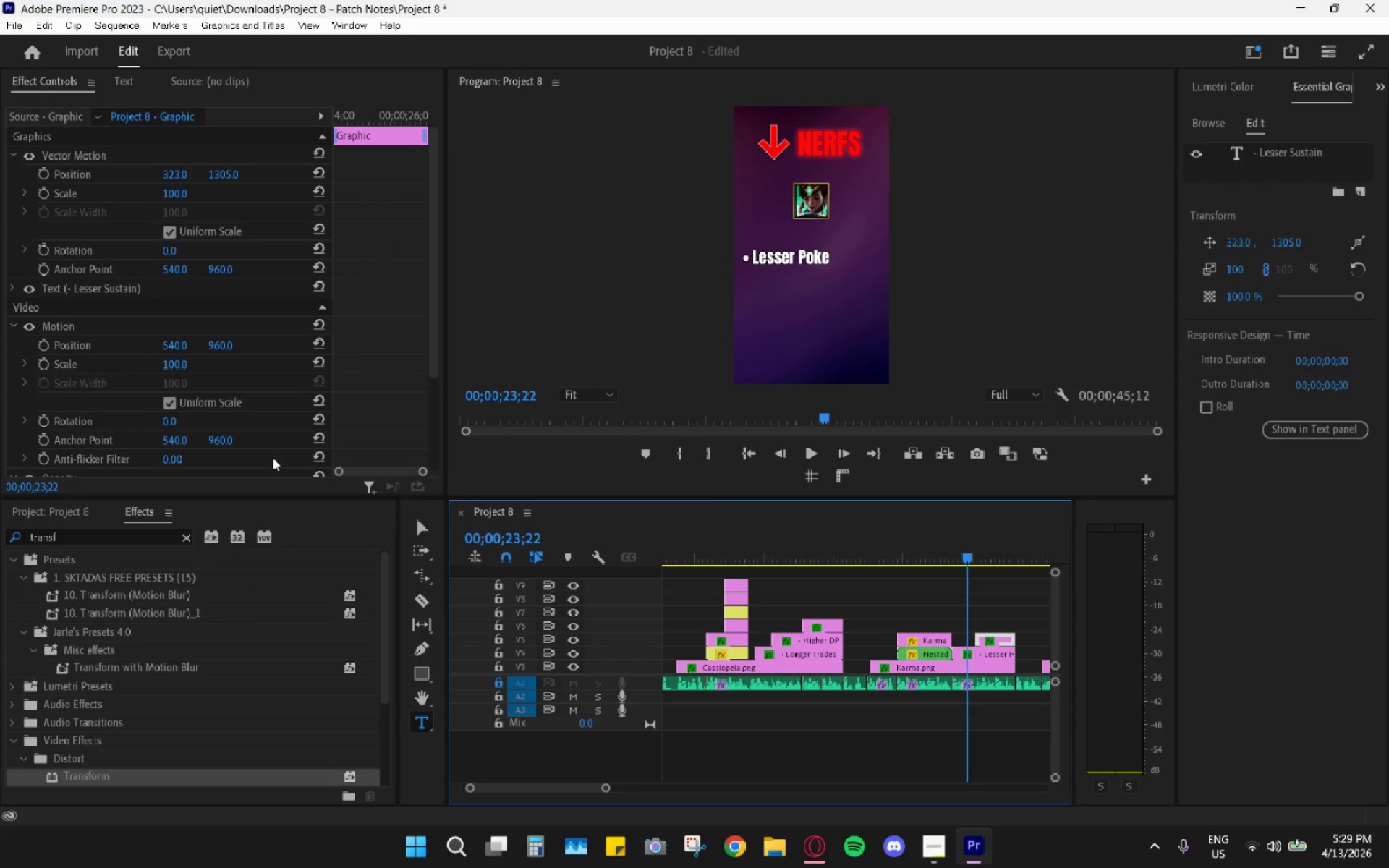 
scroll: coordinate [261, 451], scroll_direction: down, amount: 11.0
 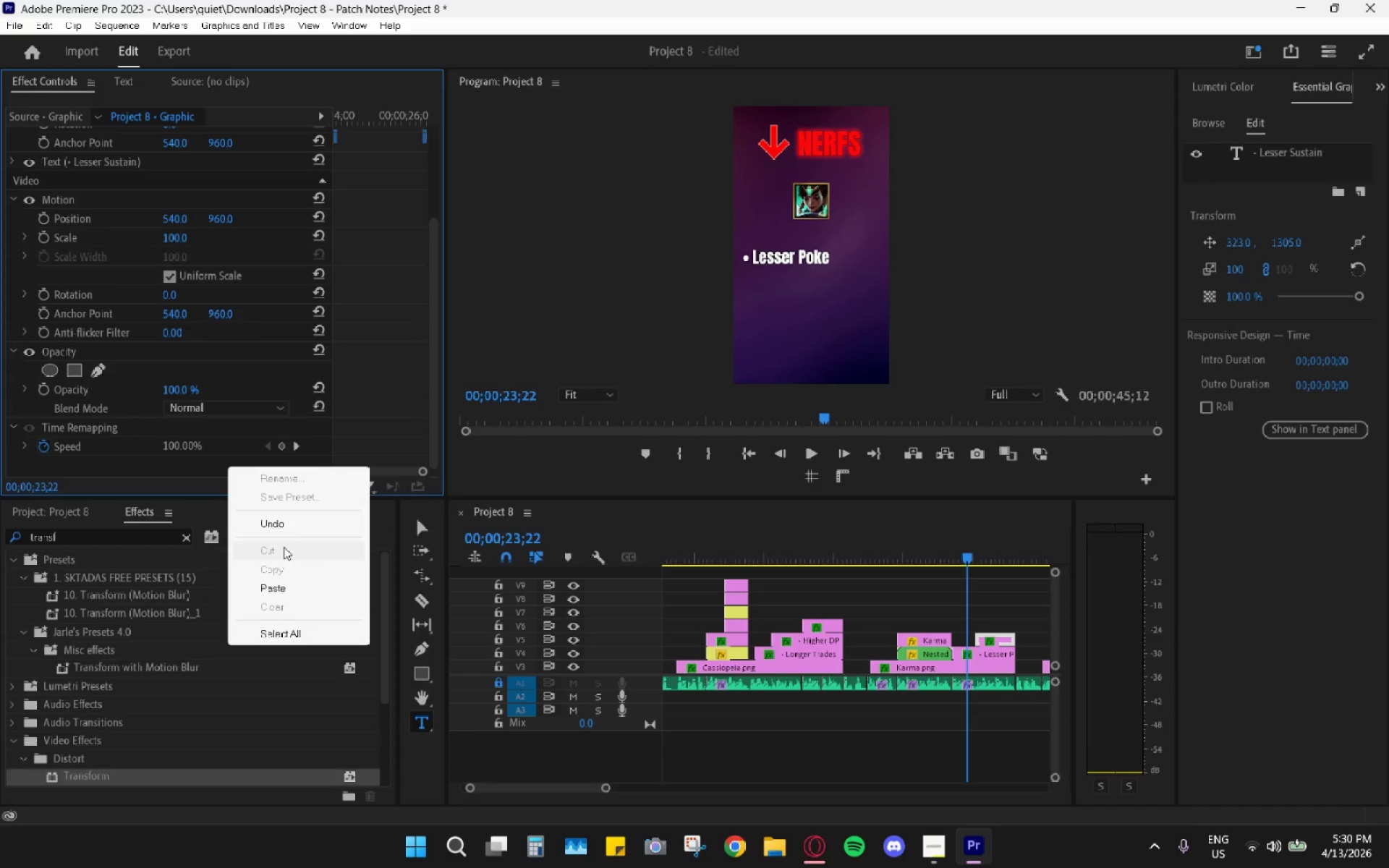 
left_click([269, 592])
 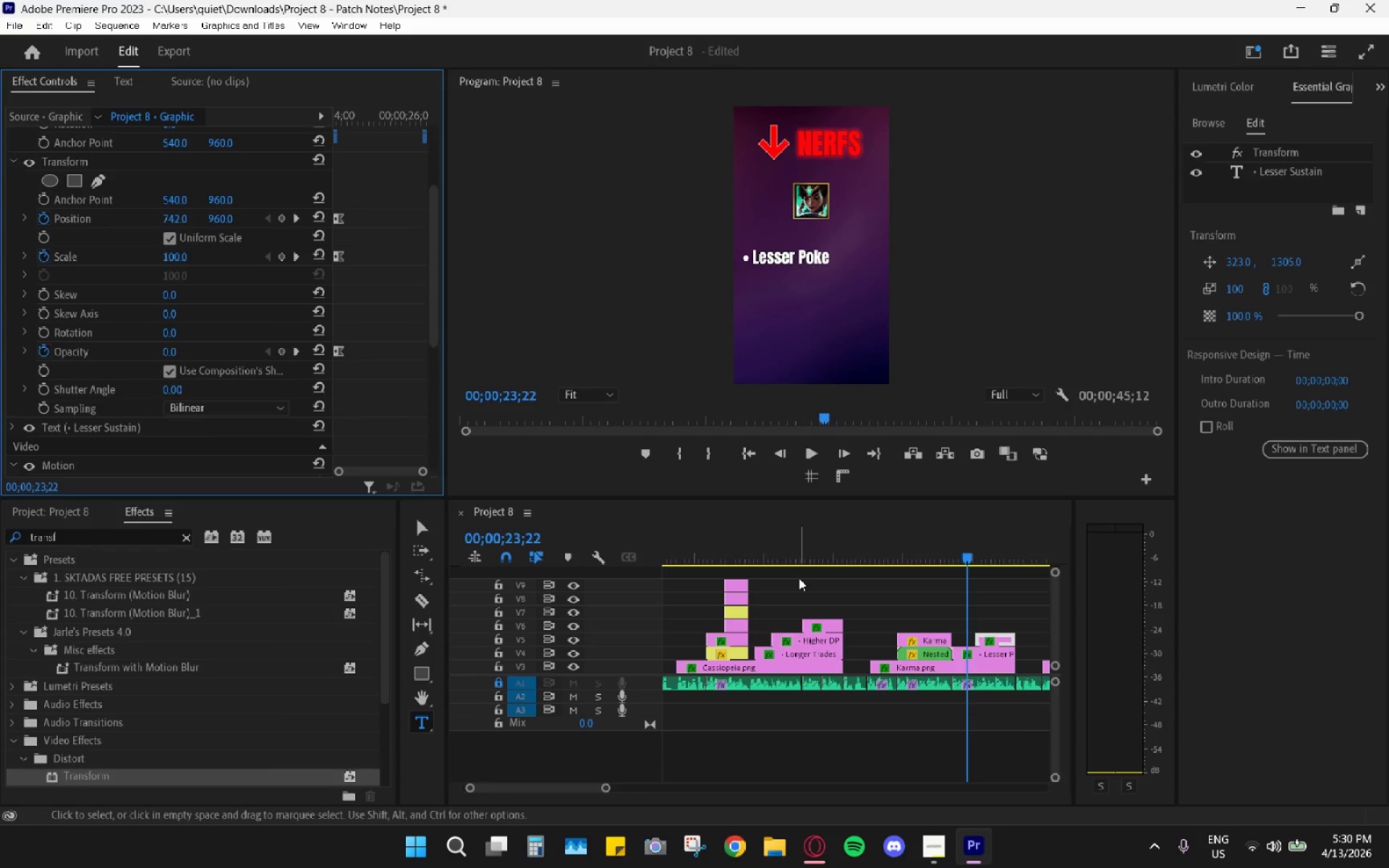 
left_click_drag(start_coordinate=[886, 550], to_coordinate=[875, 540])
 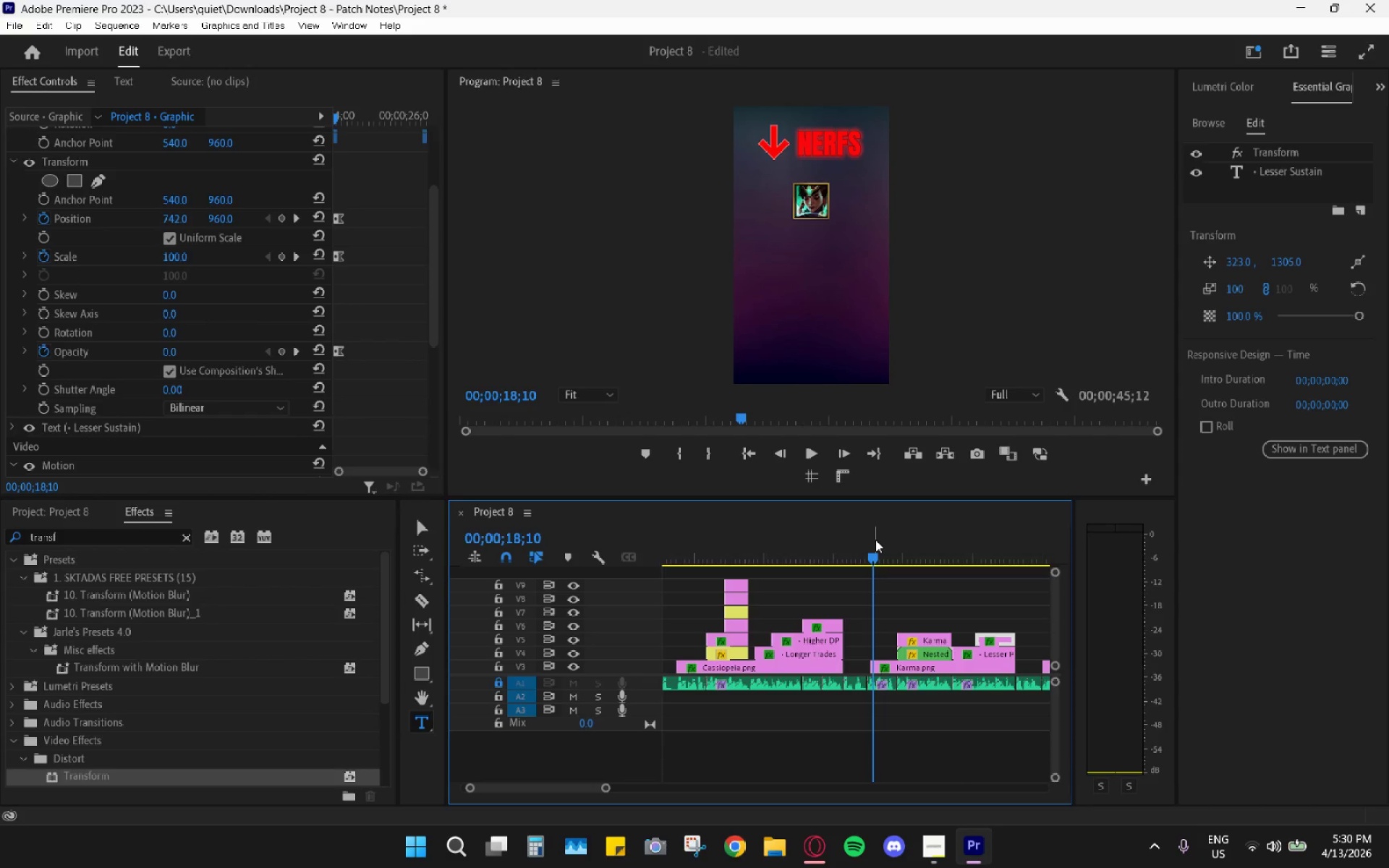 
key(Space)
 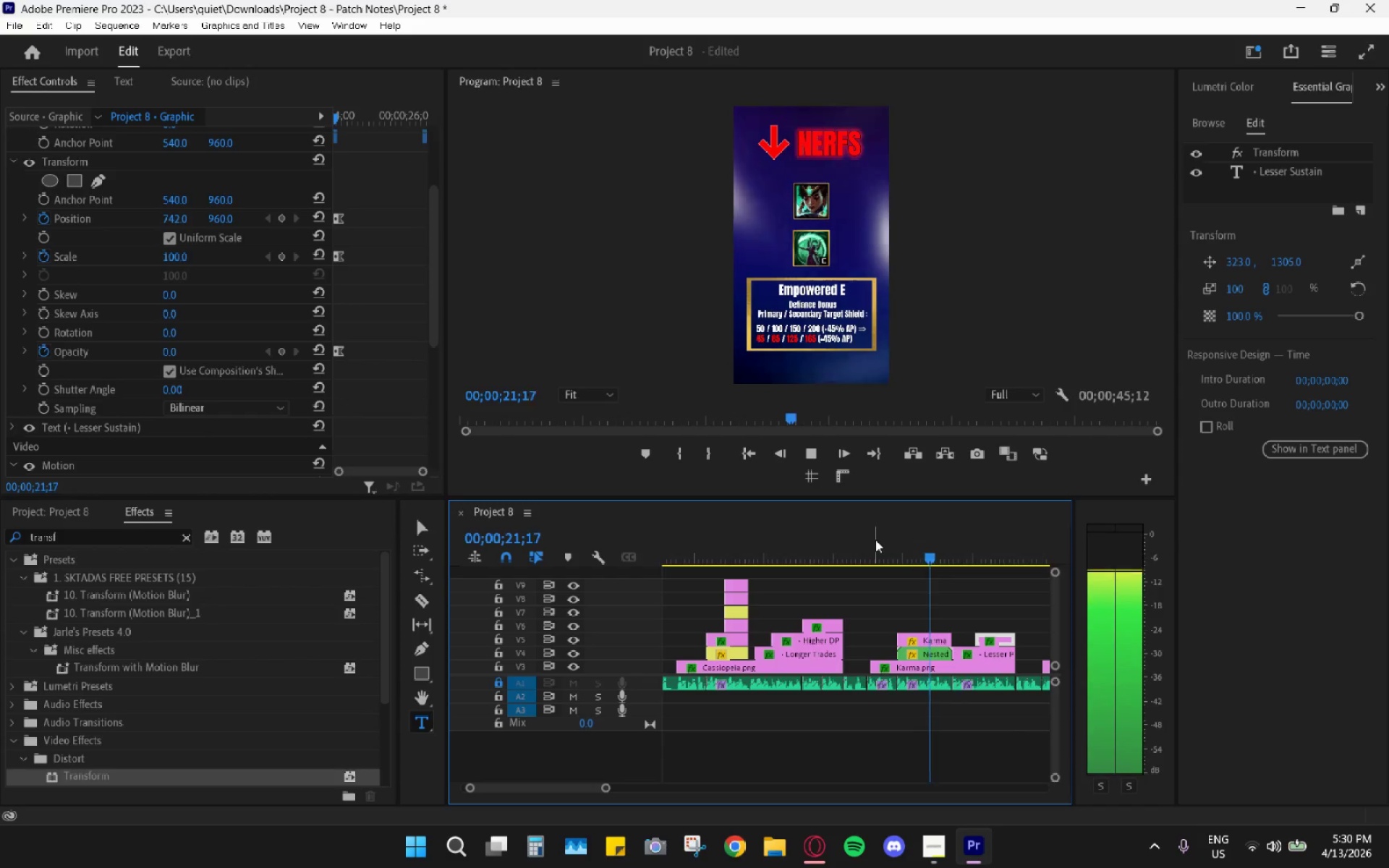 
wait(8.27)
 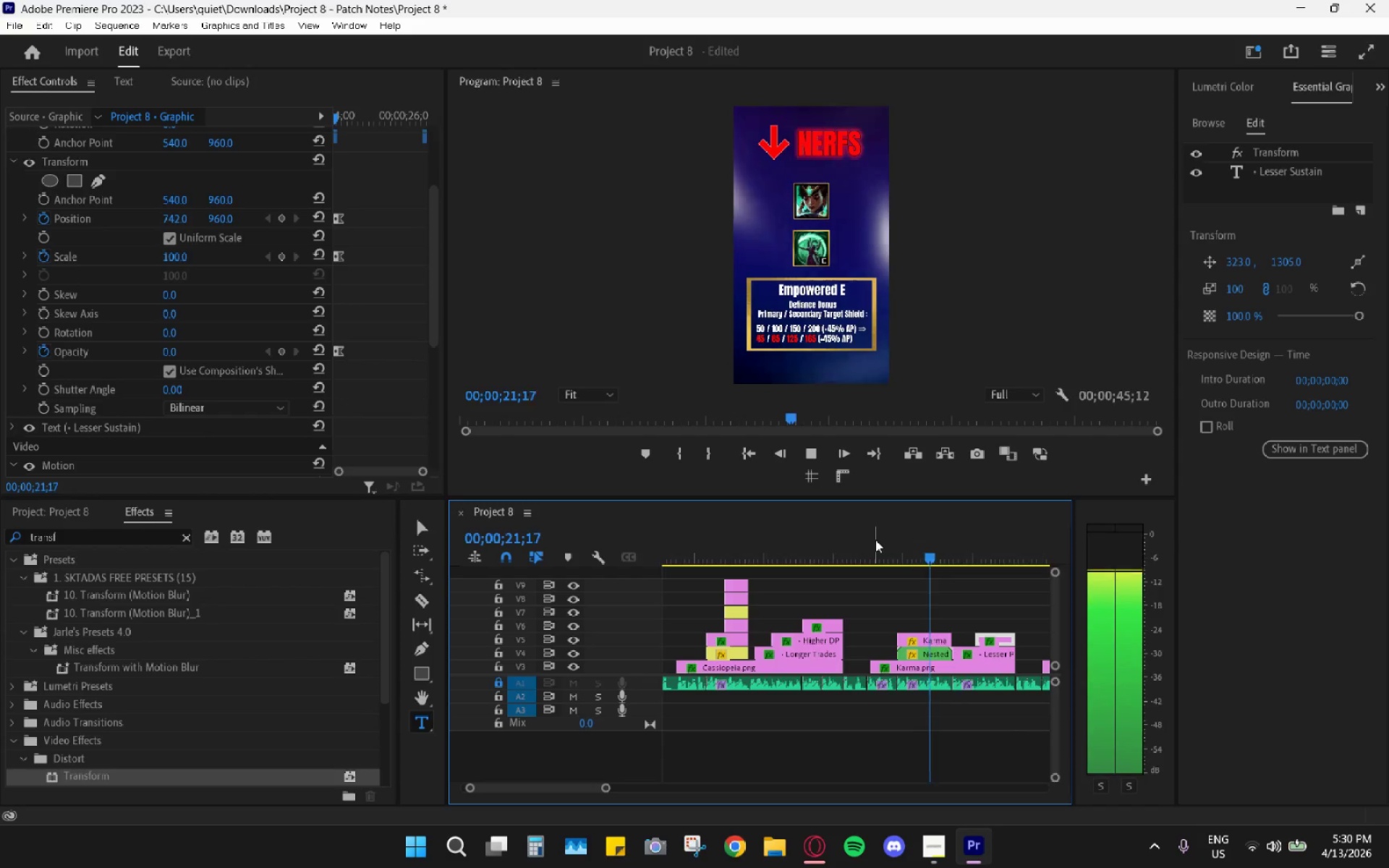 
key(Space)
 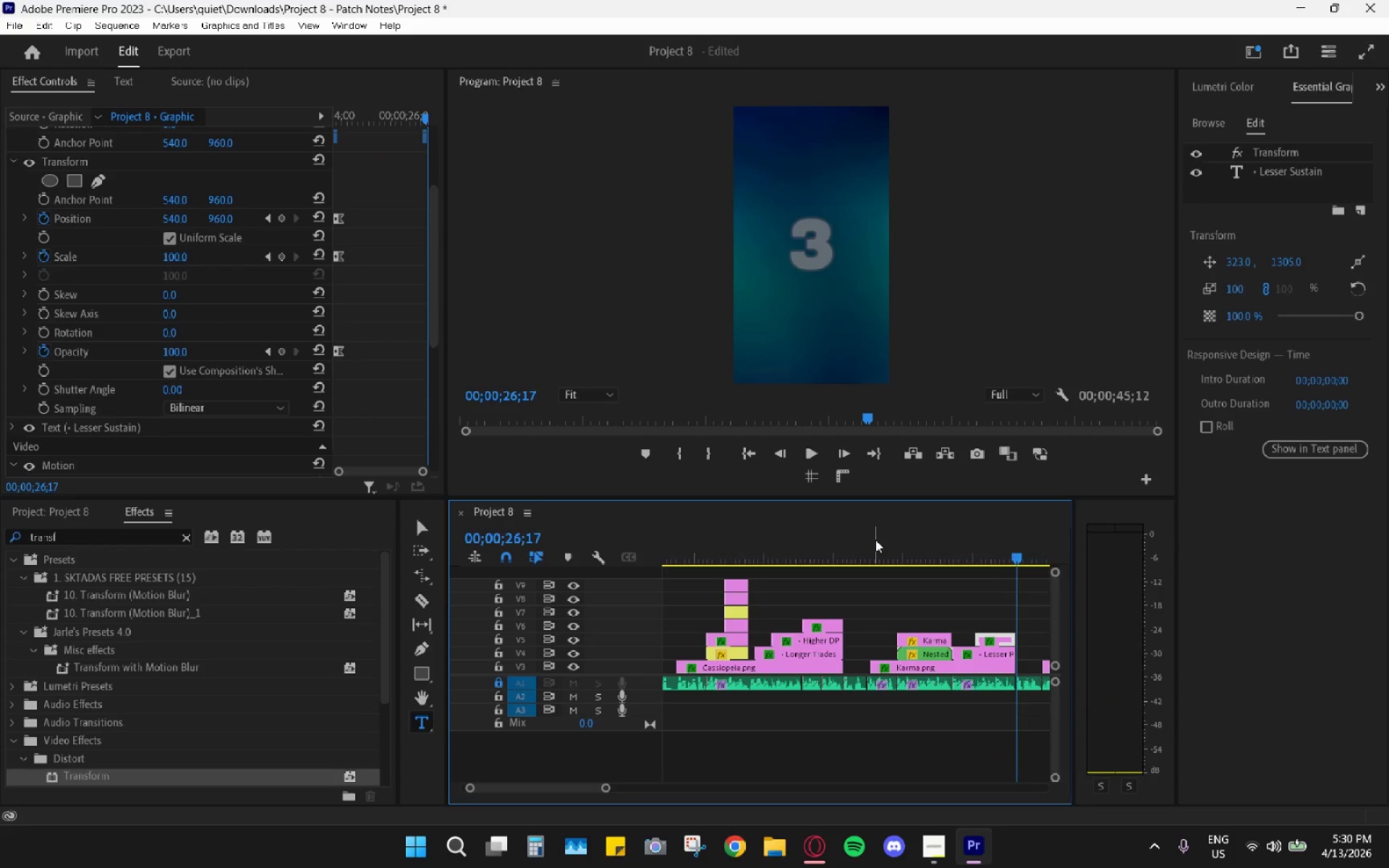 
left_click_drag(start_coordinate=[739, 544], to_coordinate=[702, 537])
 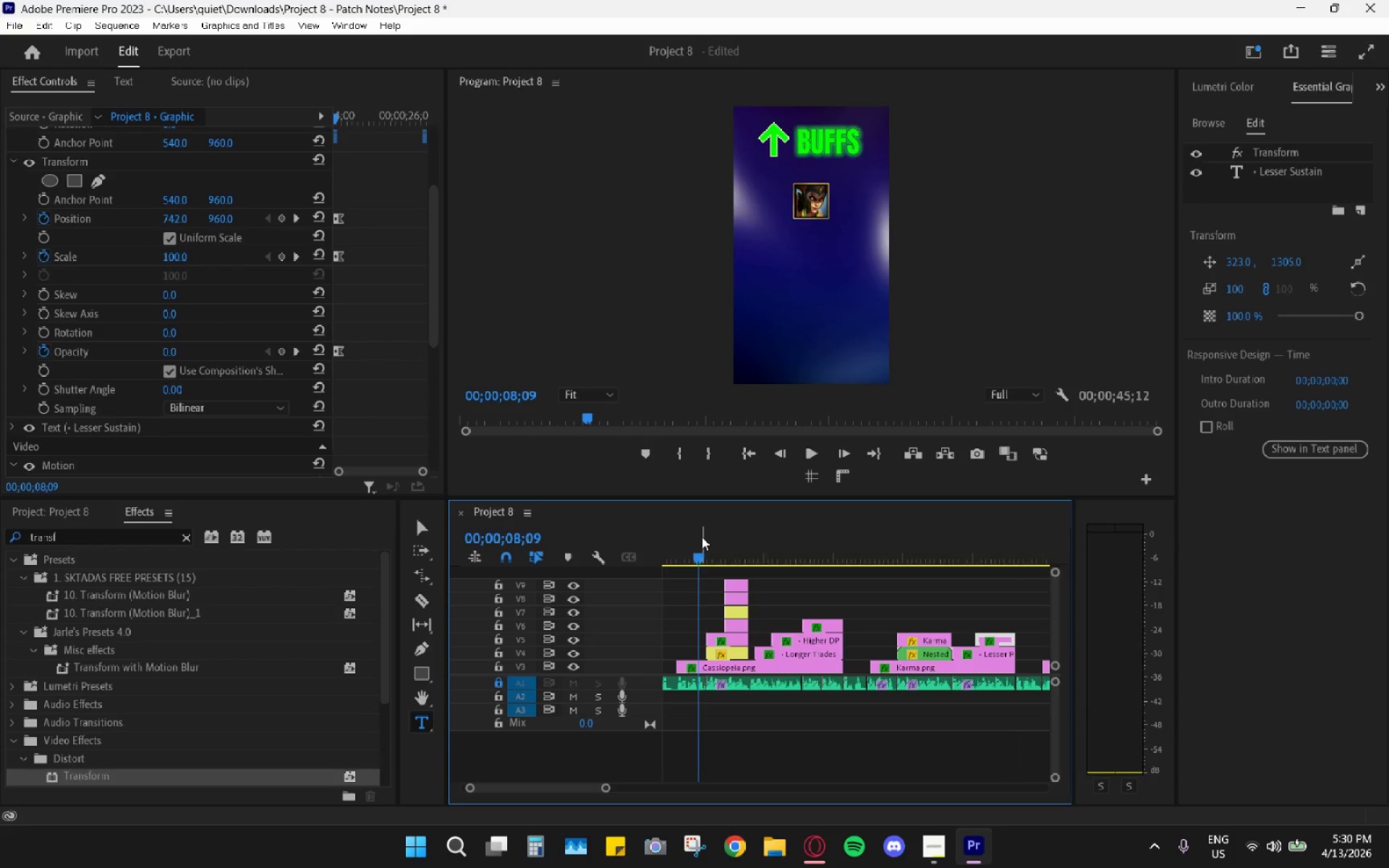 
key(Space)
 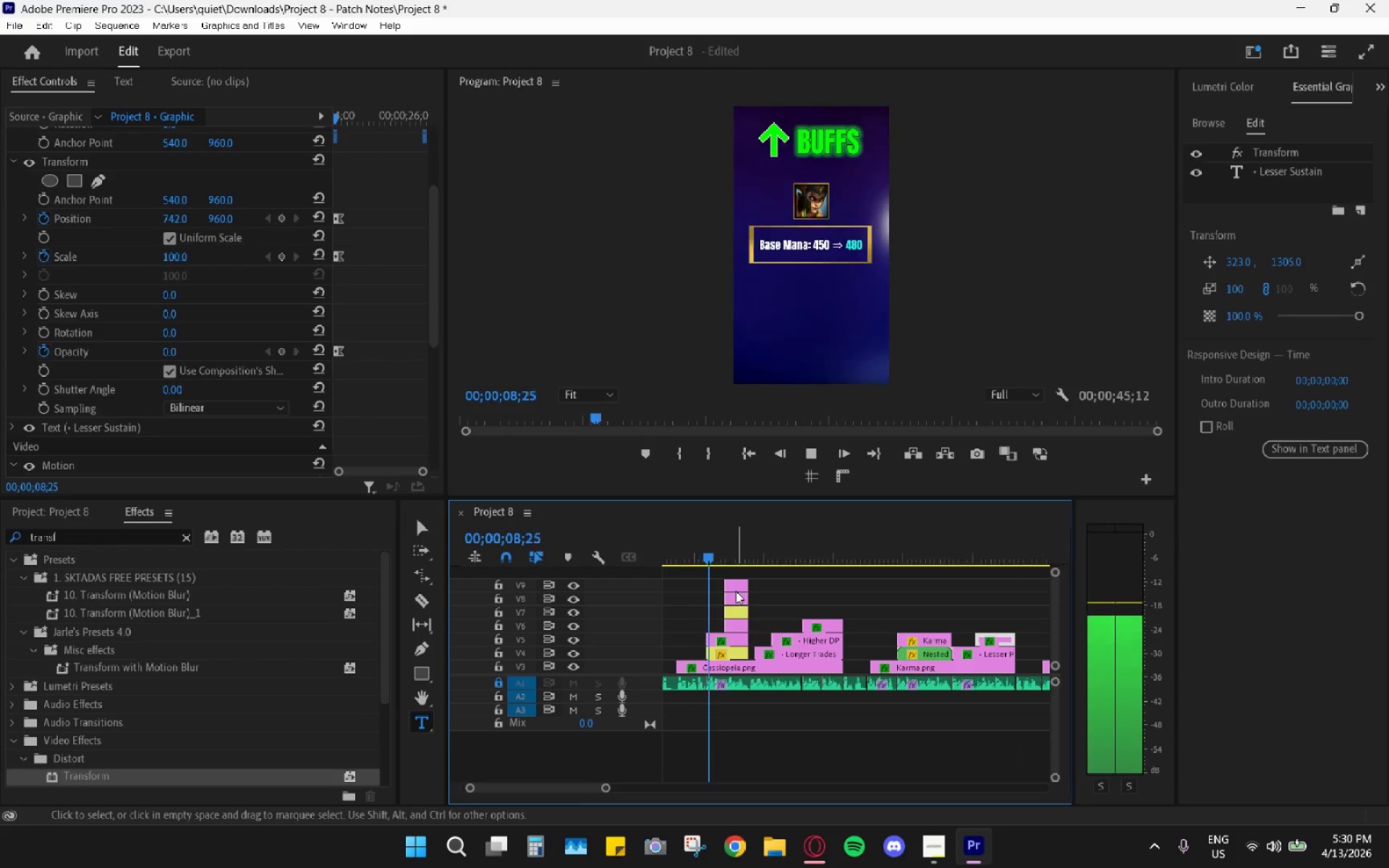 
key(Space)
 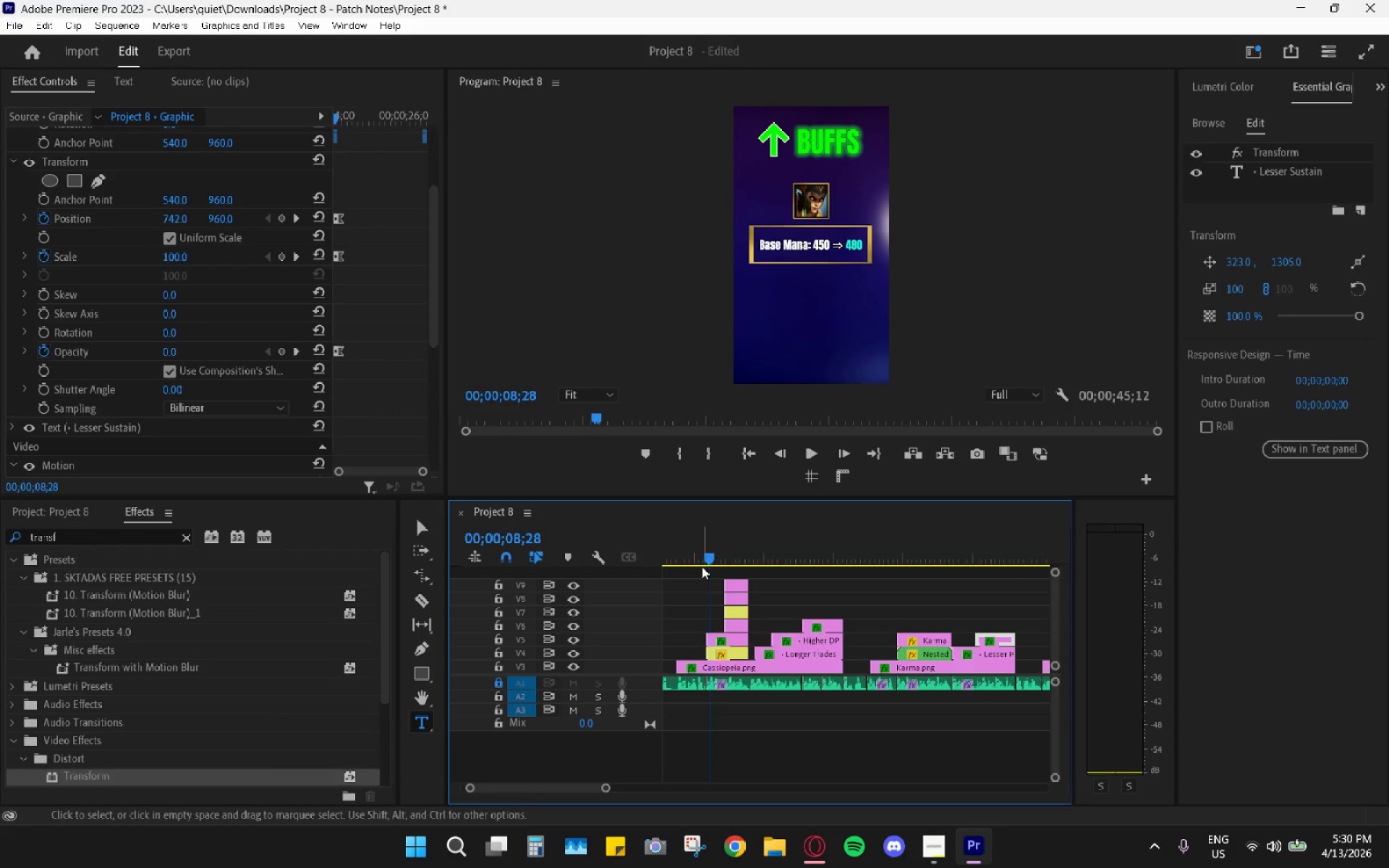 
left_click_drag(start_coordinate=[683, 556], to_coordinate=[667, 548])
 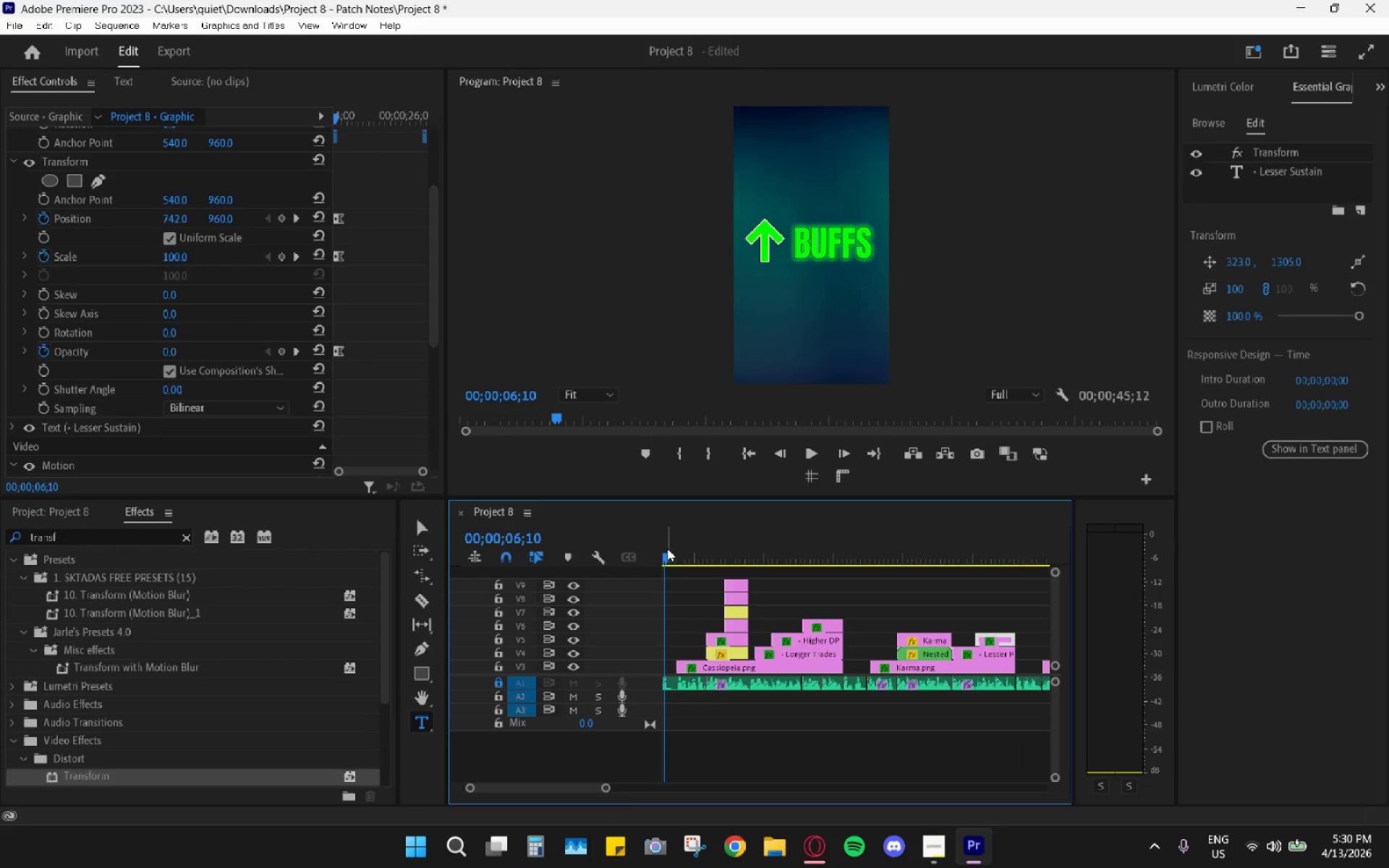 
key(Space)
 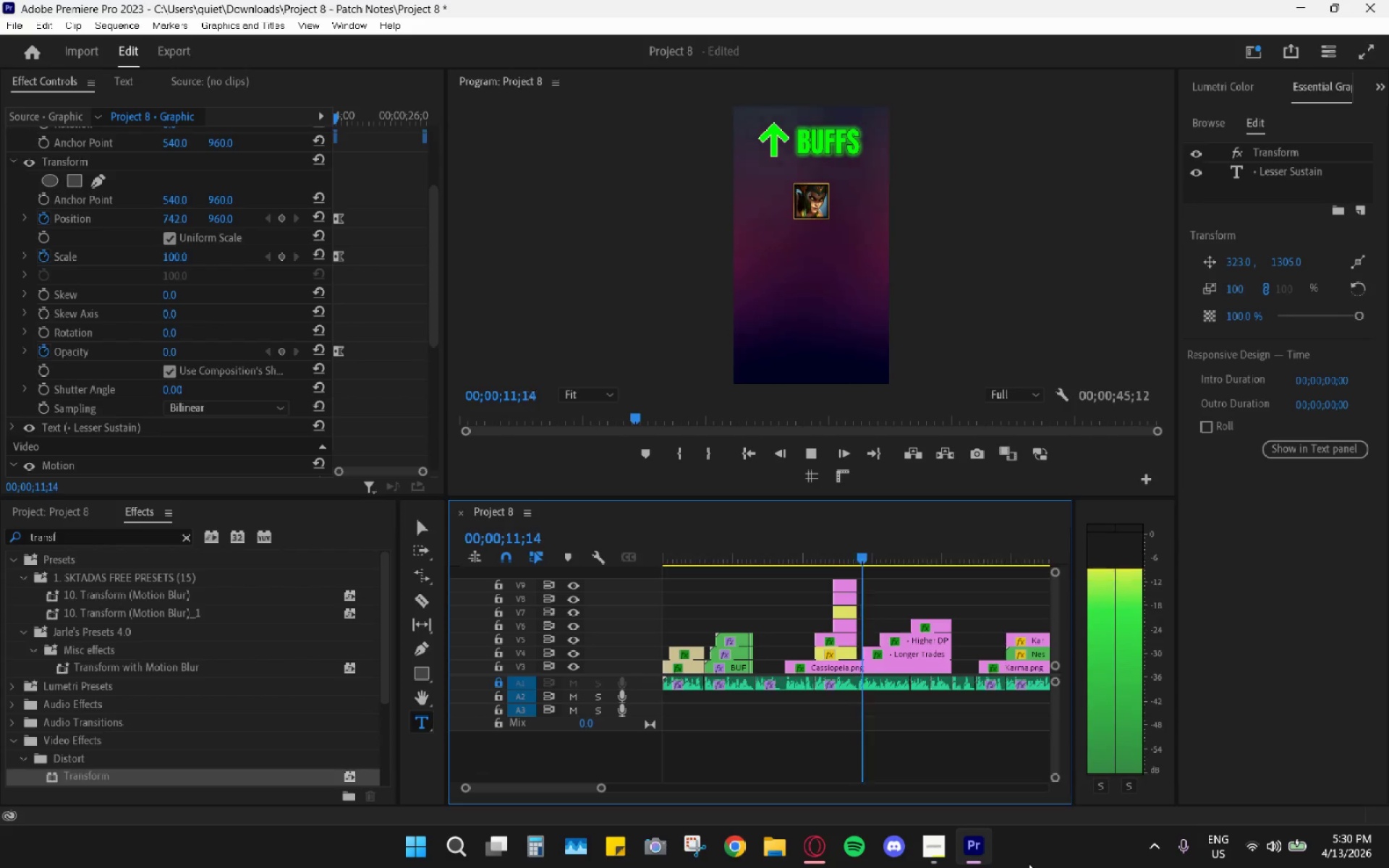 
wait(10.17)
 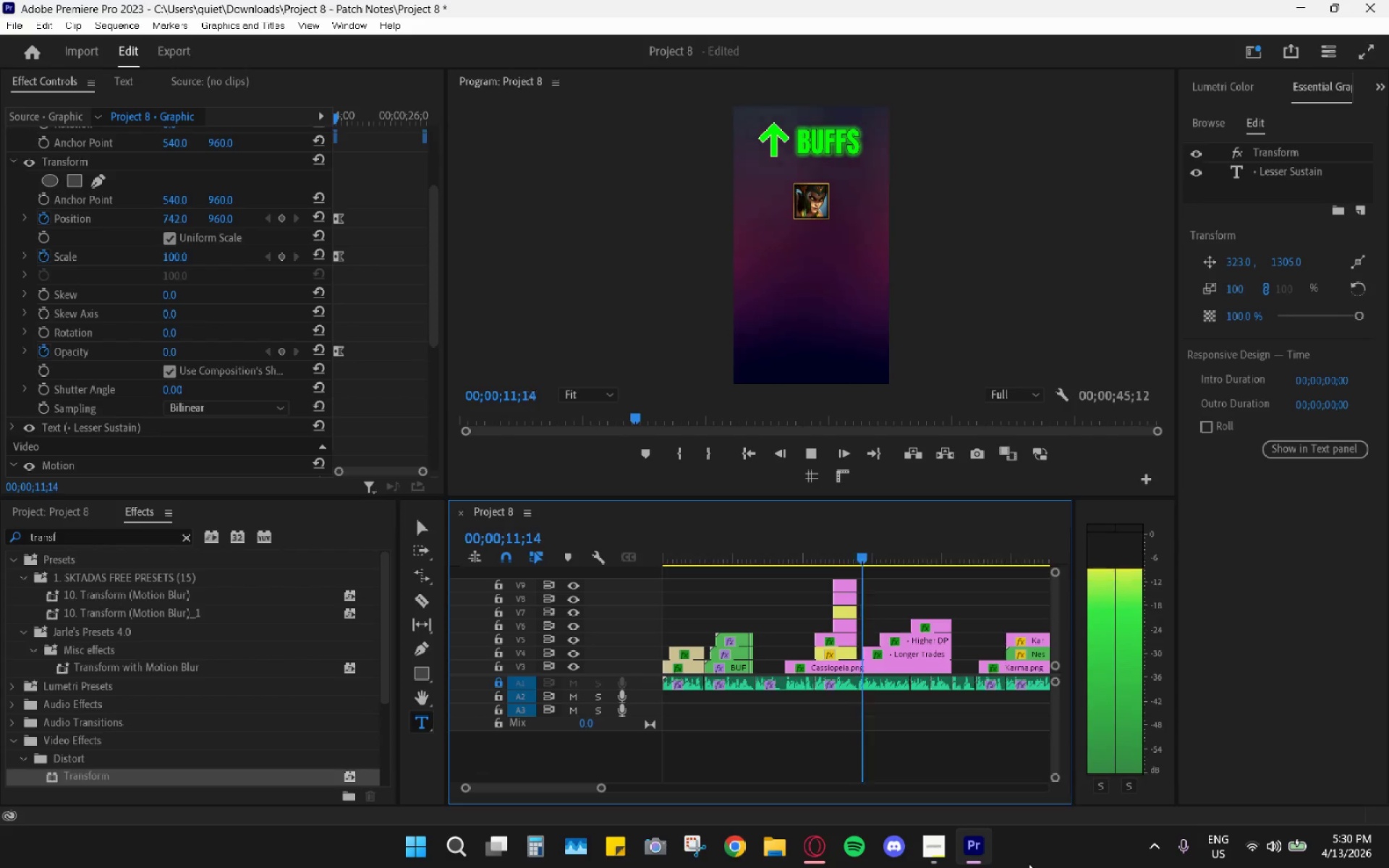 
key(Space)
 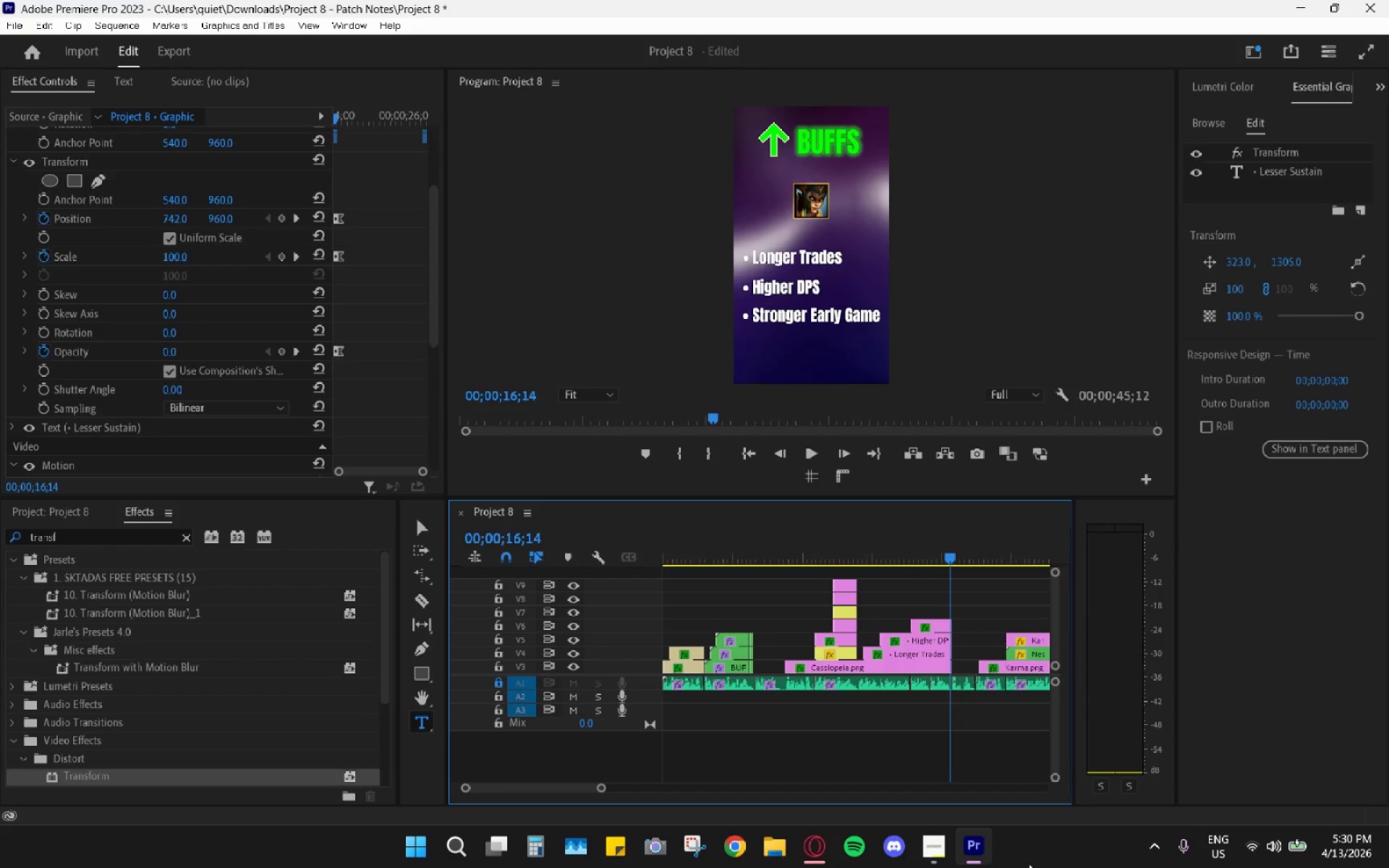 
key(Space)
 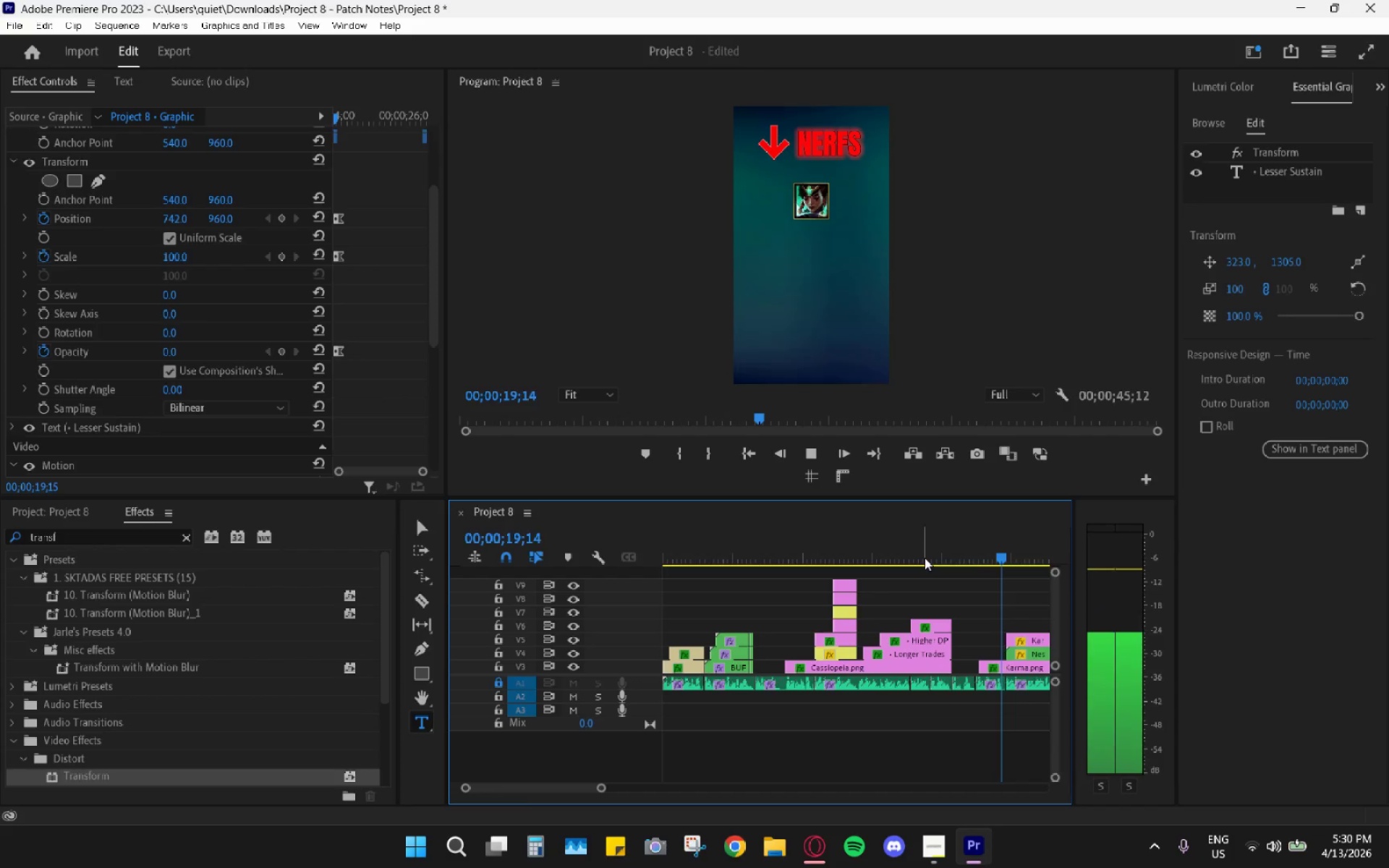 
key(Space)
 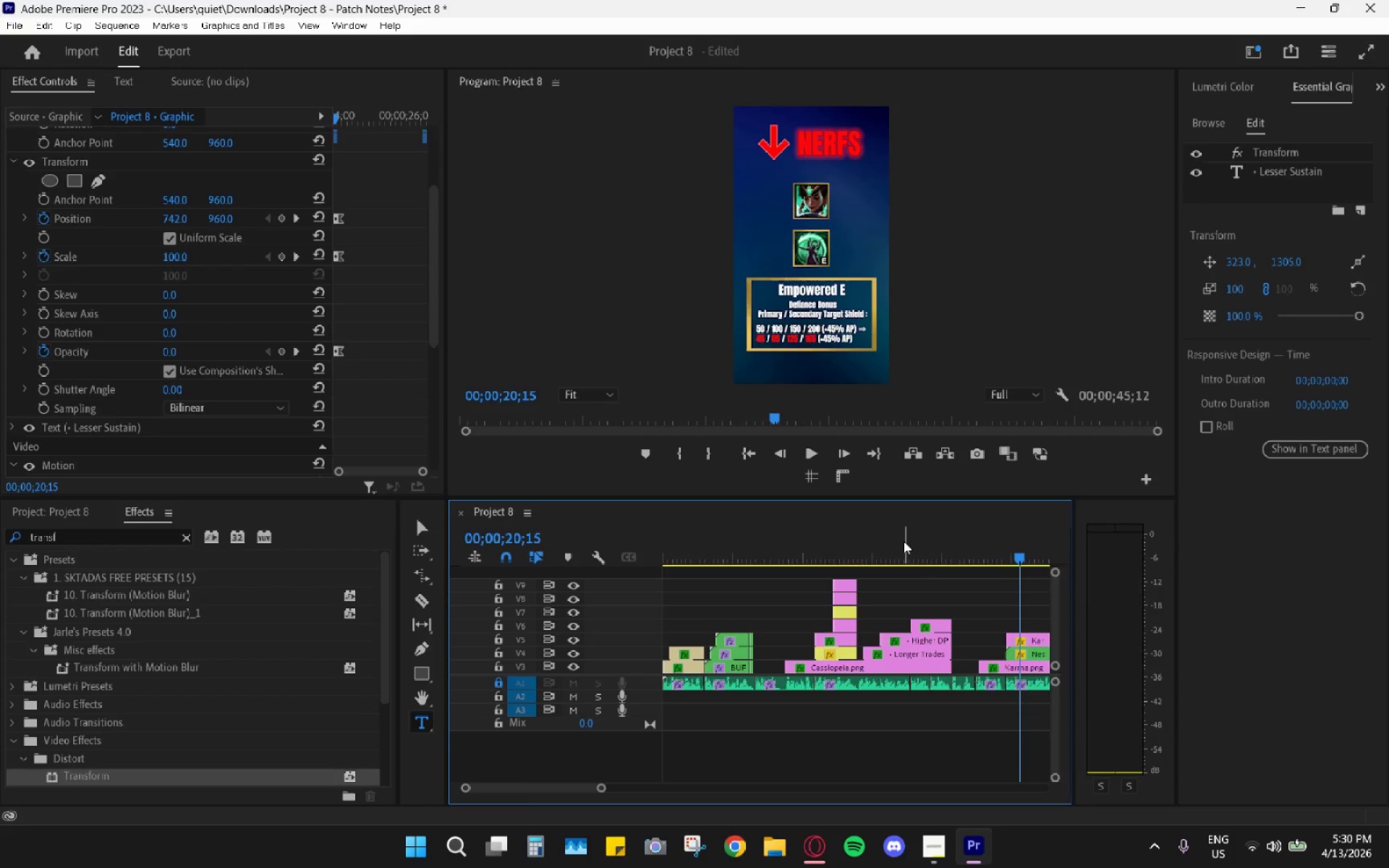 
left_click_drag(start_coordinate=[844, 527], to_coordinate=[817, 519])
 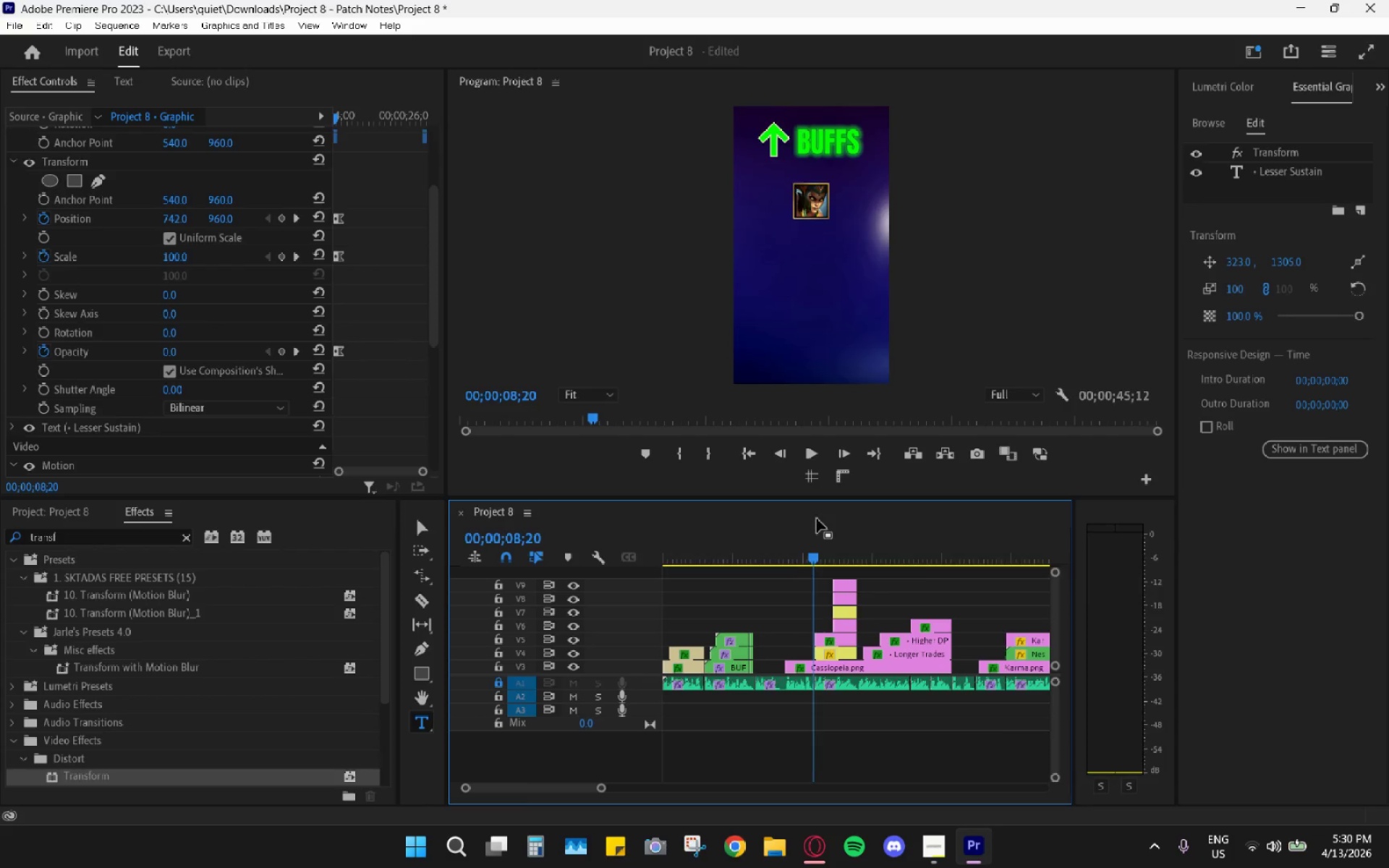 
key(Space)
 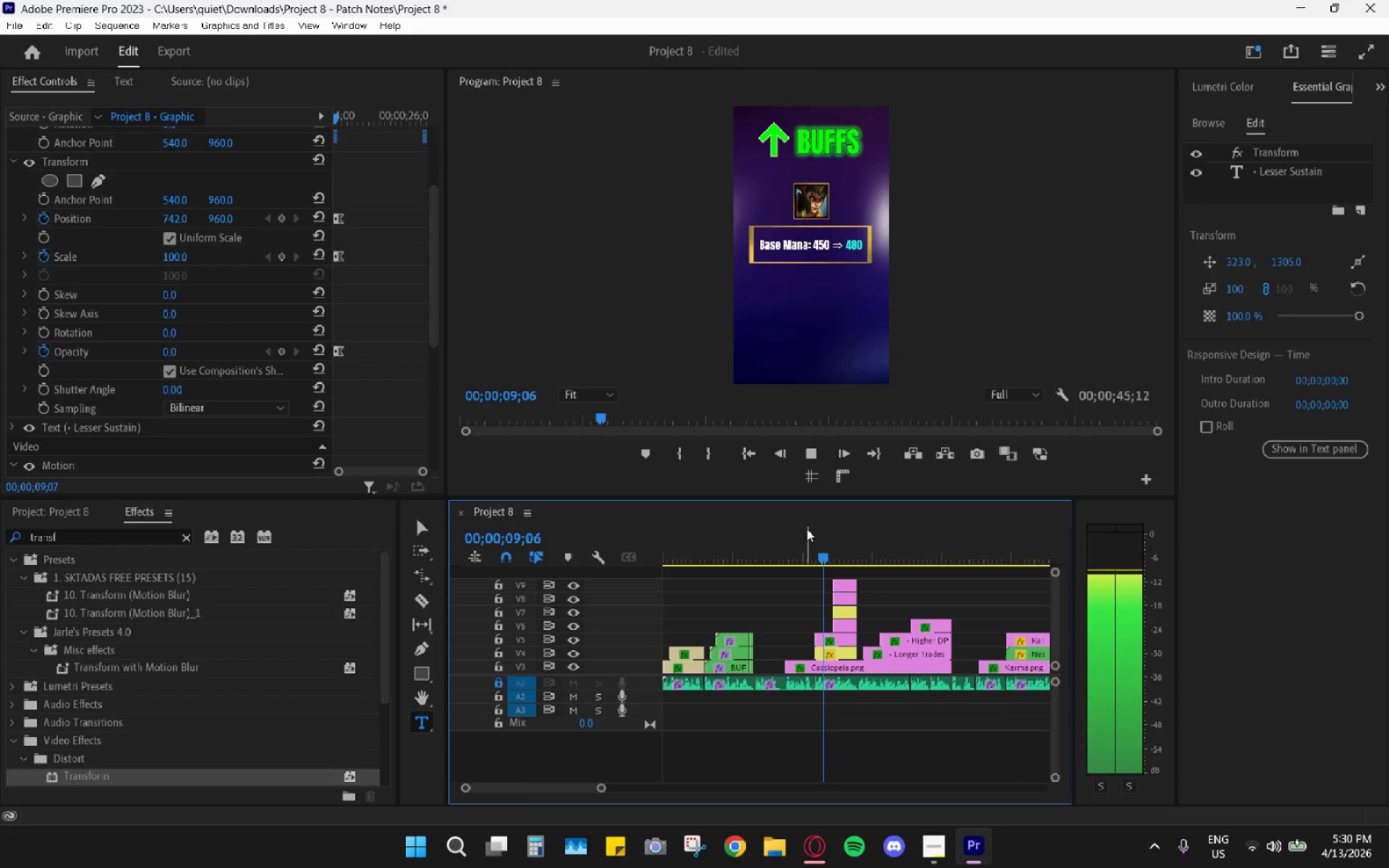 
key(Space)
 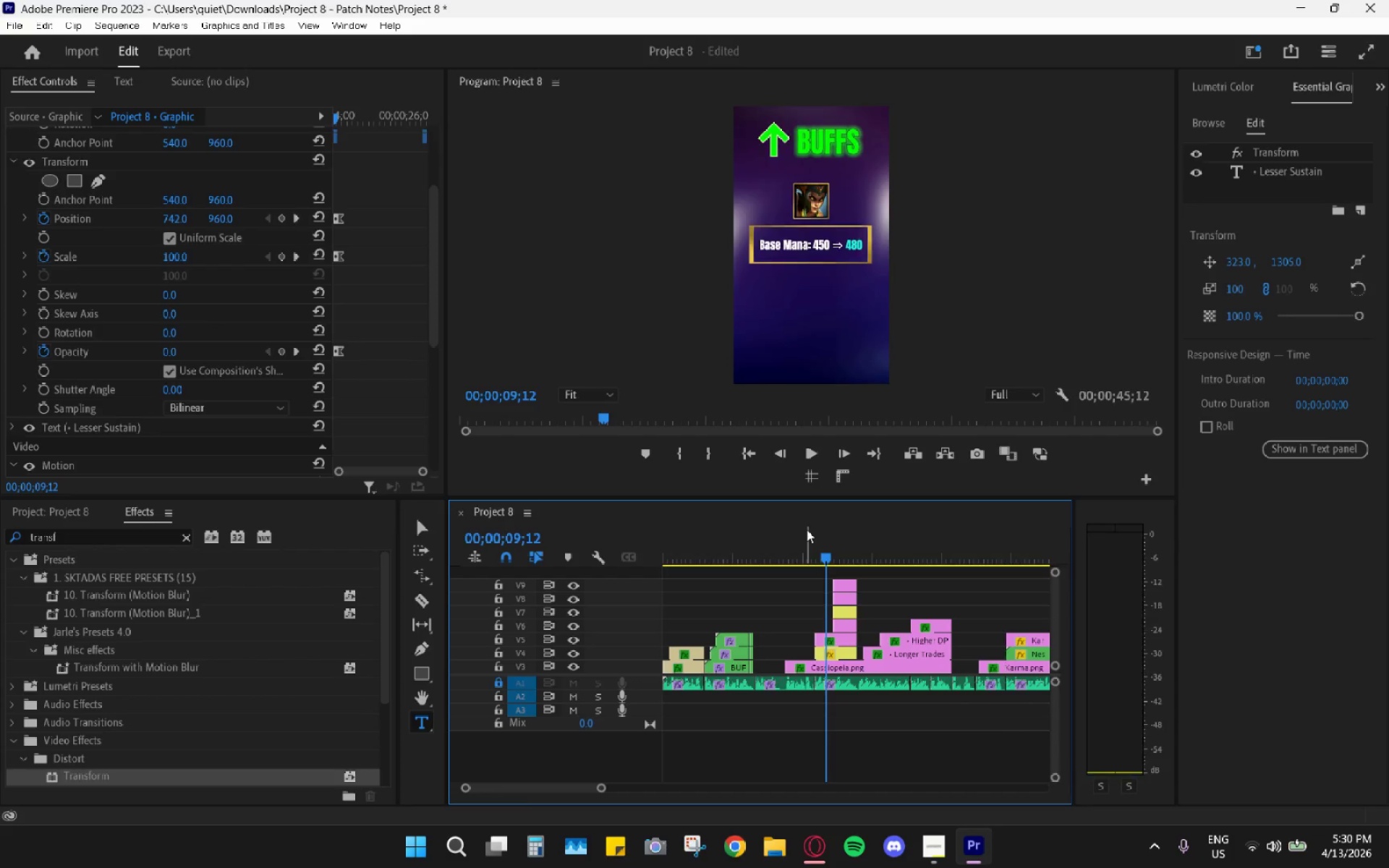 
left_click_drag(start_coordinate=[807, 529], to_coordinate=[812, 532])
 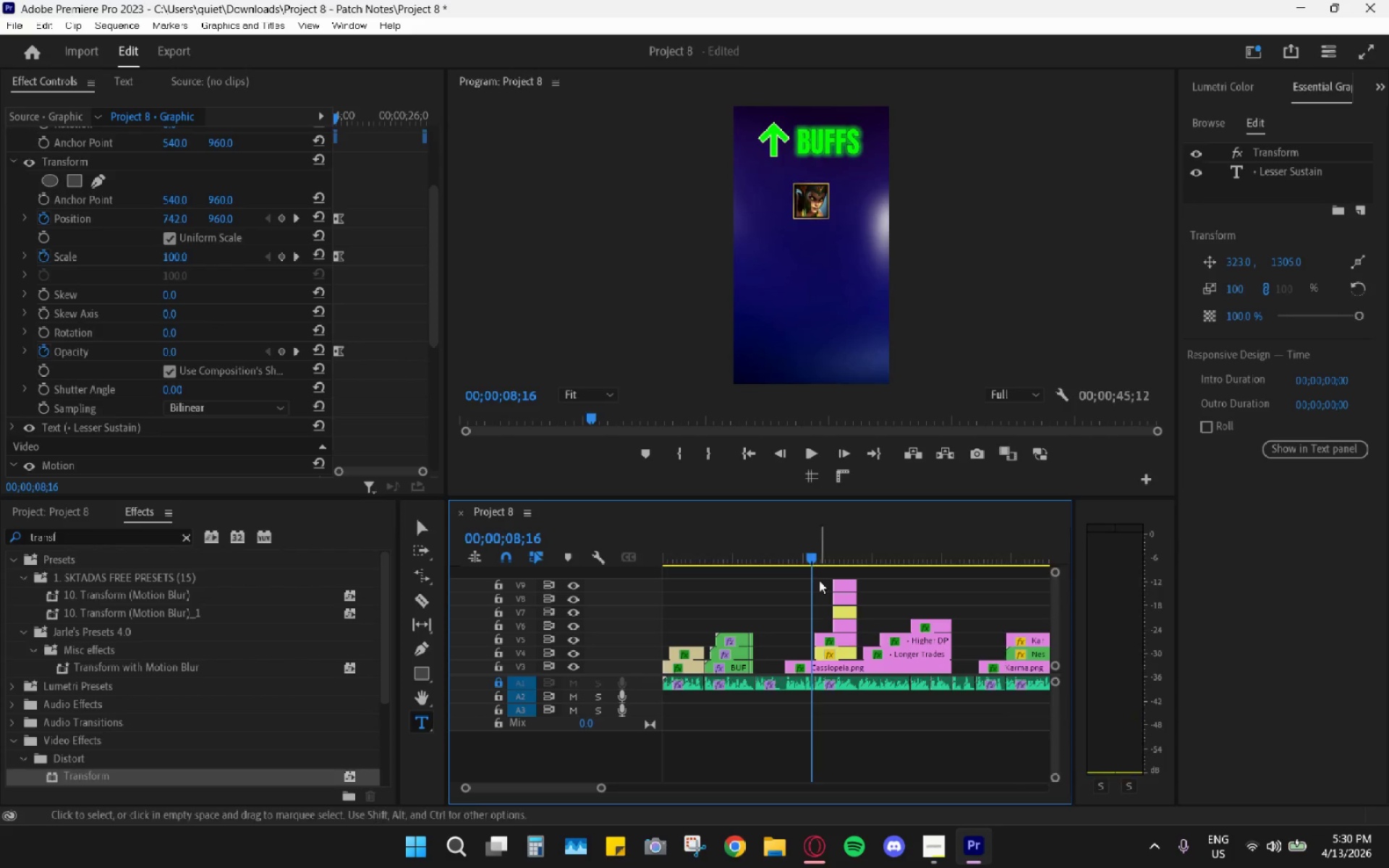 
hold_key(key=AltLeft, duration=0.69)
scroll: coordinate [833, 629], scroll_direction: up, amount: 9.0
 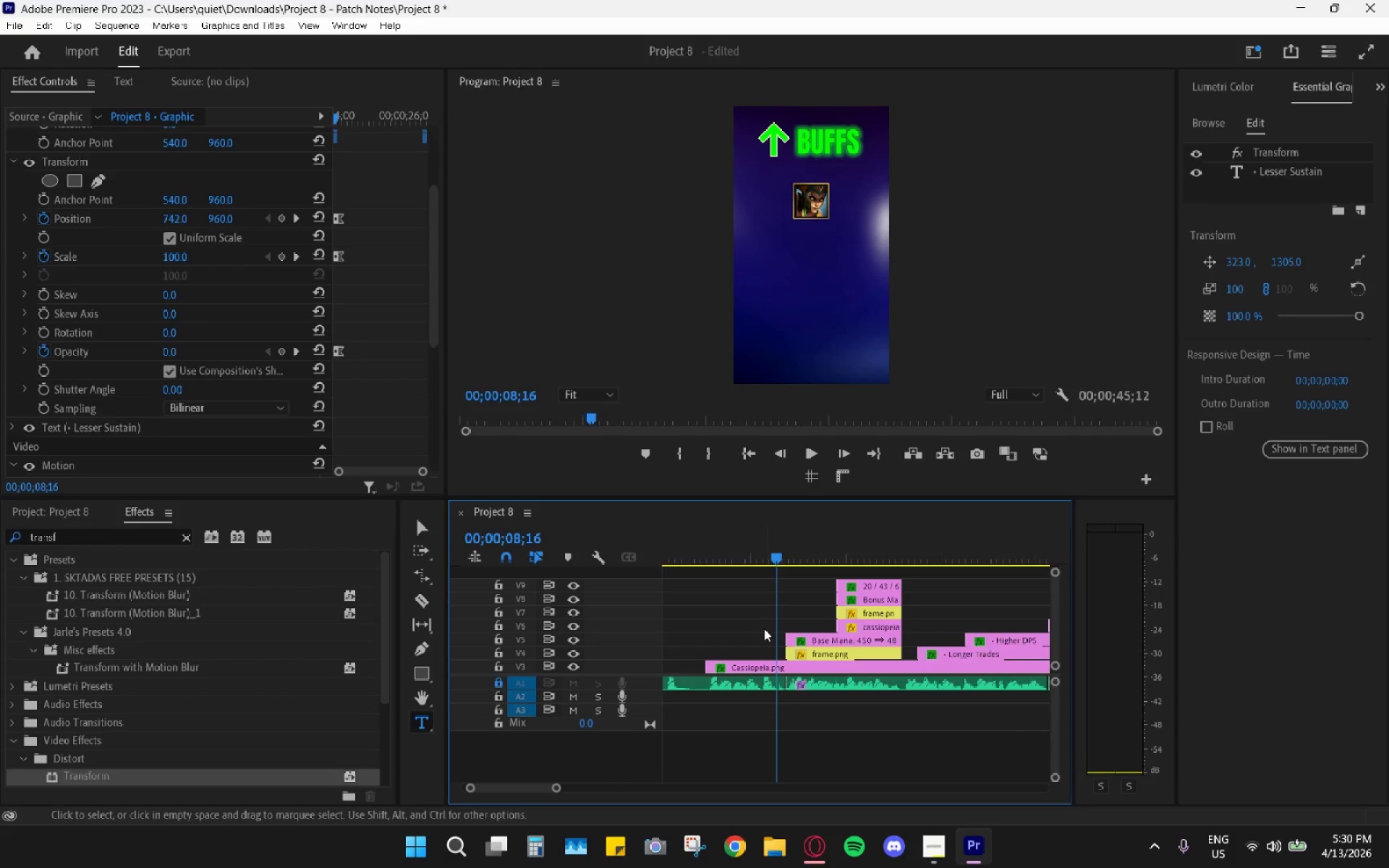 
left_click_drag(start_coordinate=[767, 631], to_coordinate=[804, 652])
 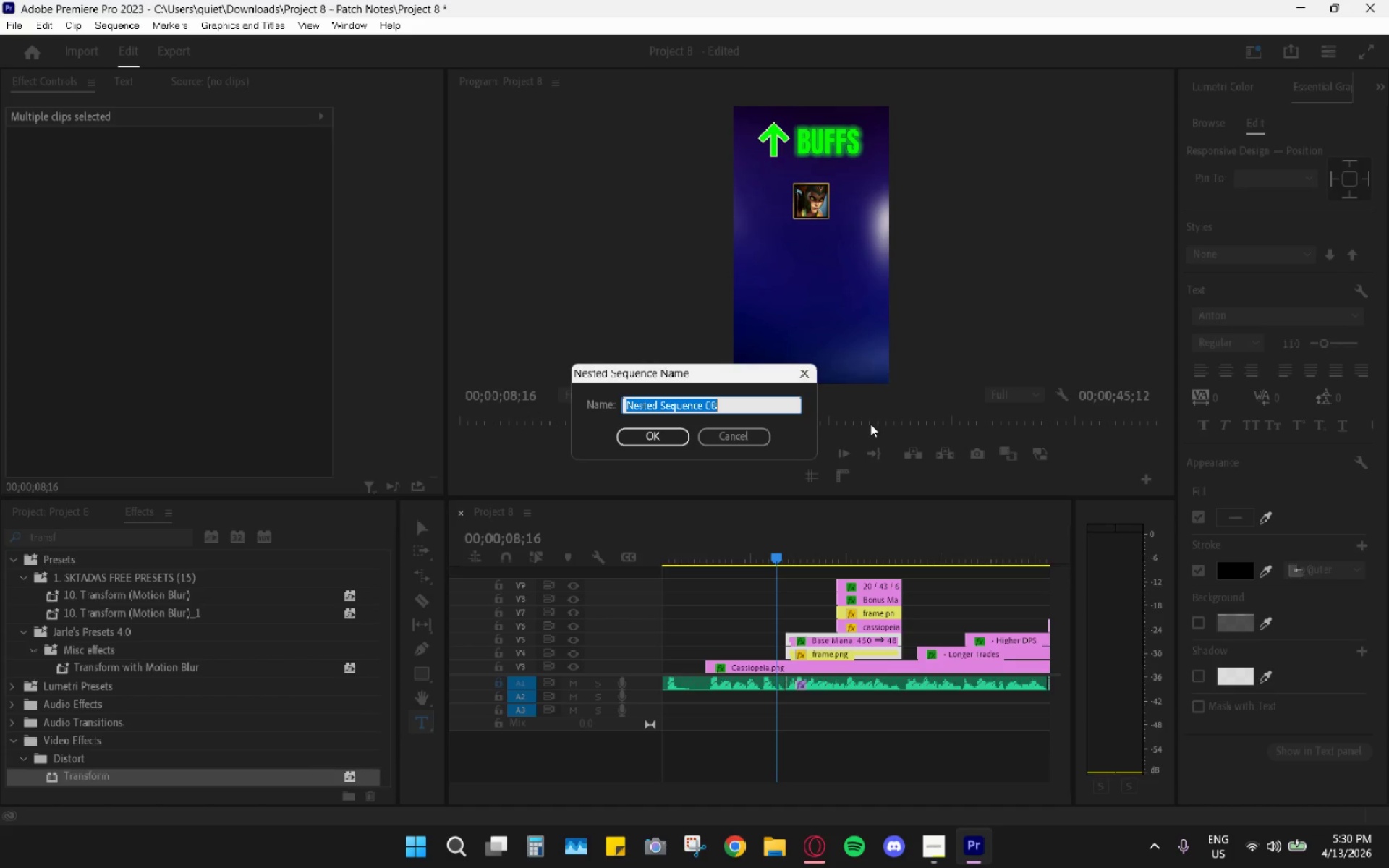 
wait(24.03)
 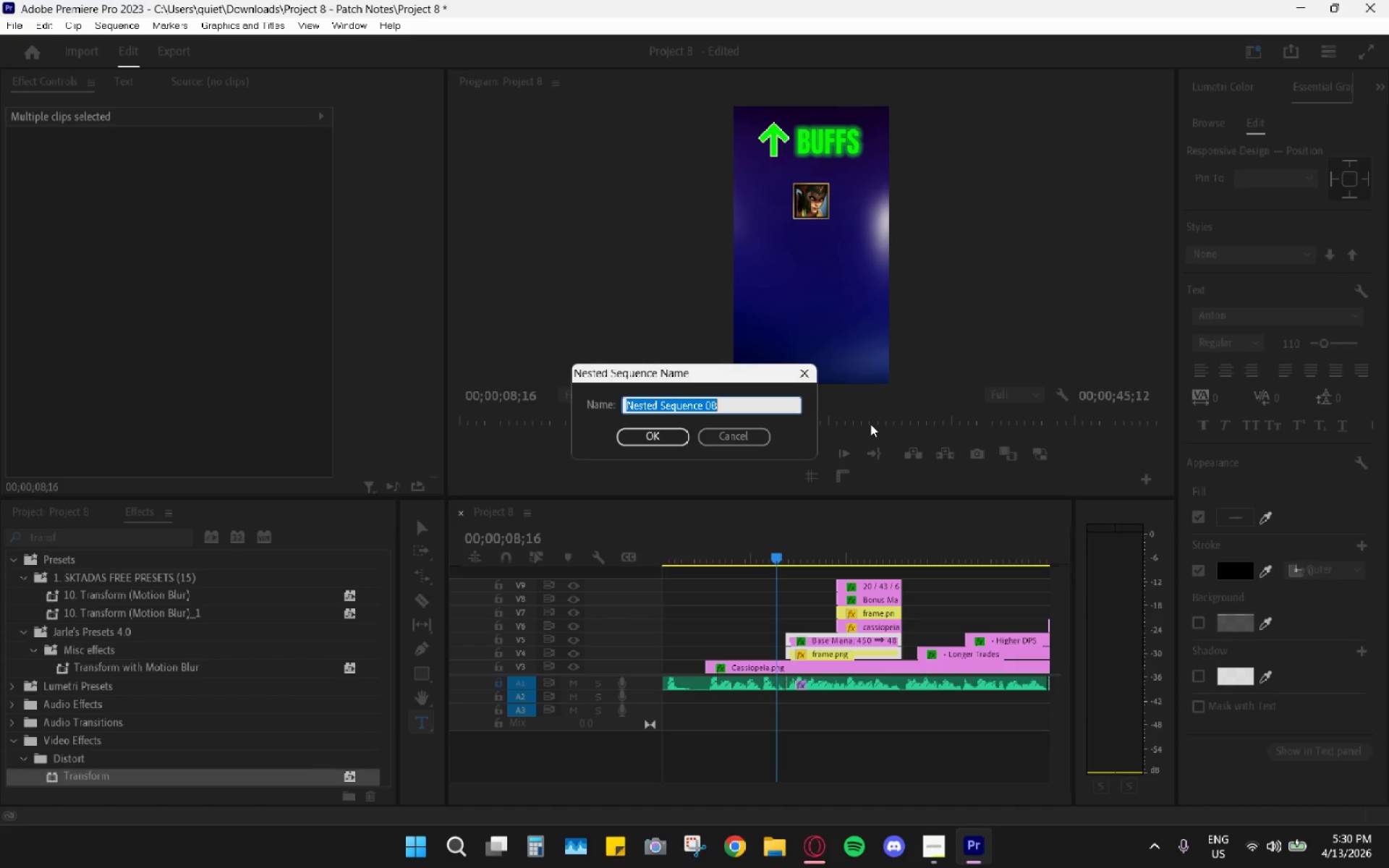 
left_click_drag(start_coordinate=[668, 436], to_coordinate=[668, 441])
 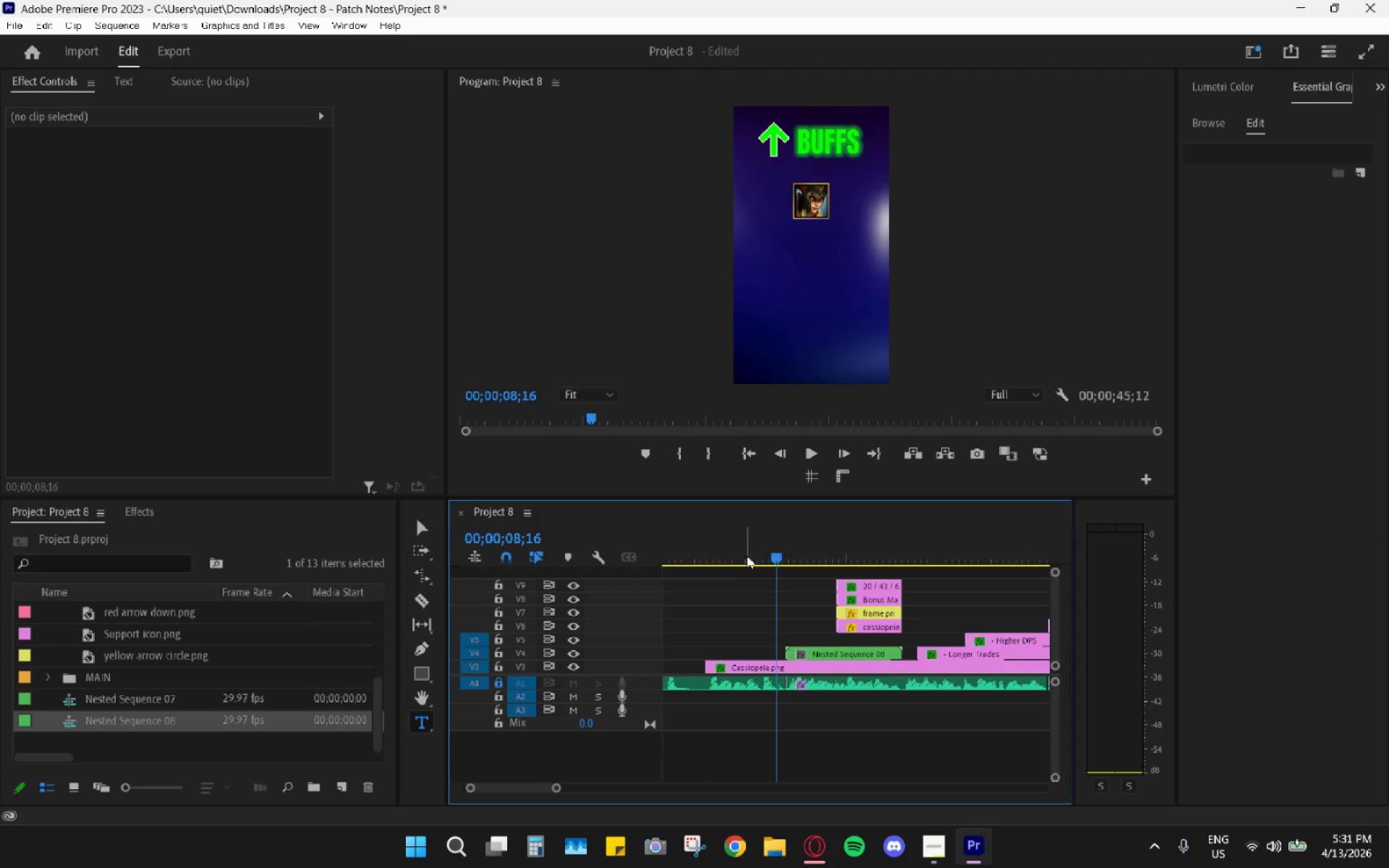 
key(Space)
 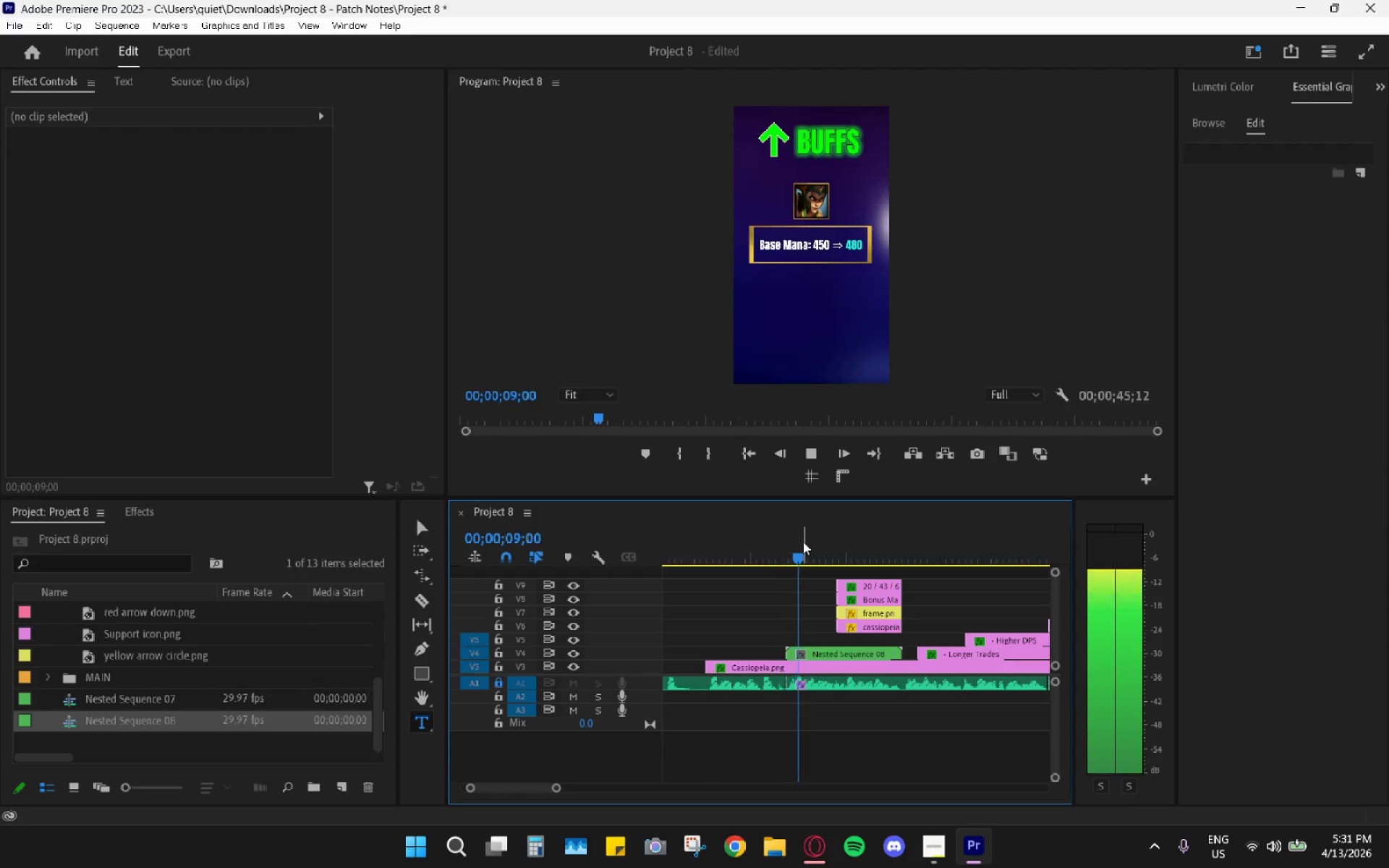 
key(Space)
 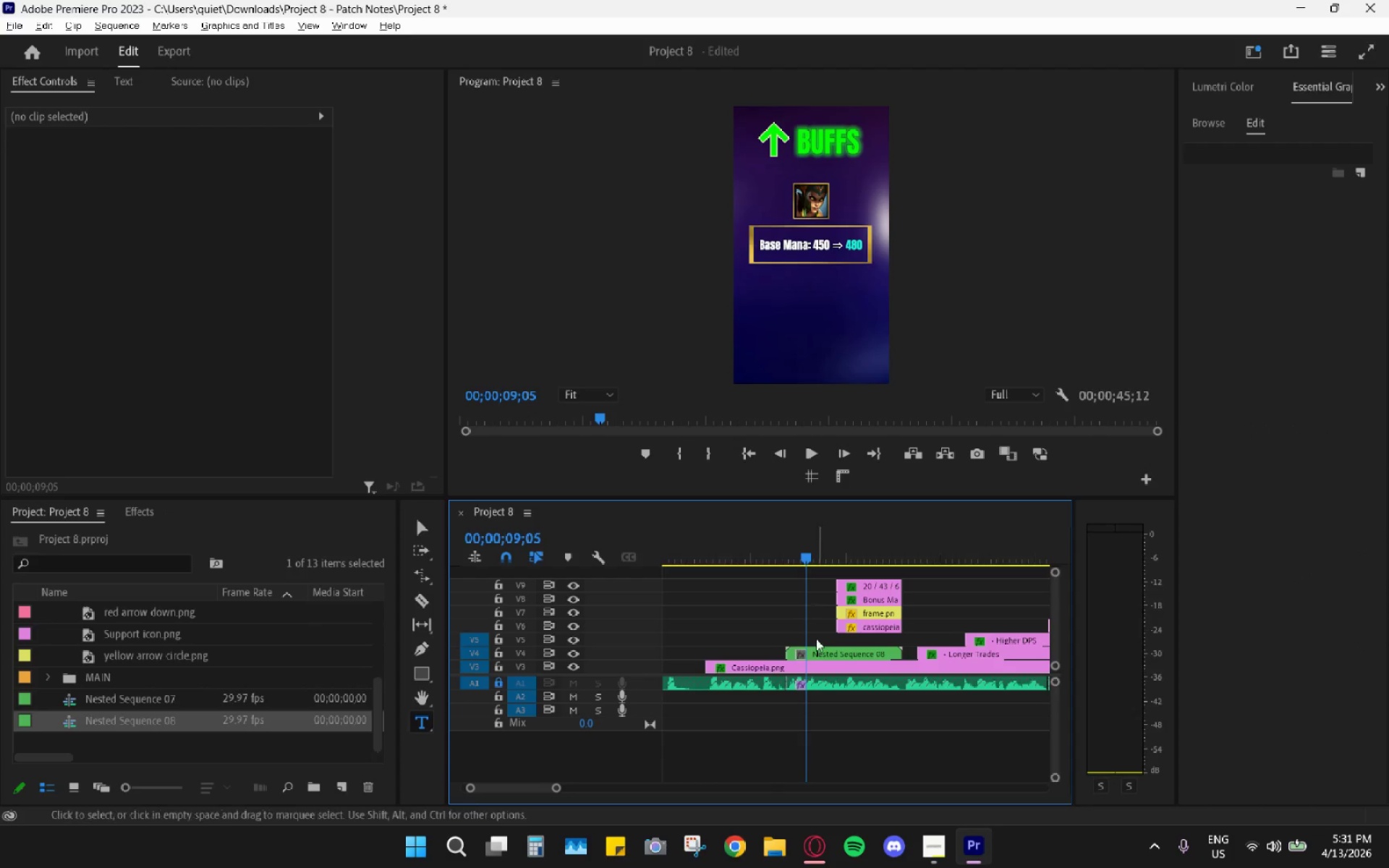 
hold_key(key=AltLeft, duration=0.5)
scroll: coordinate [816, 639], scroll_direction: up, amount: 6.0
 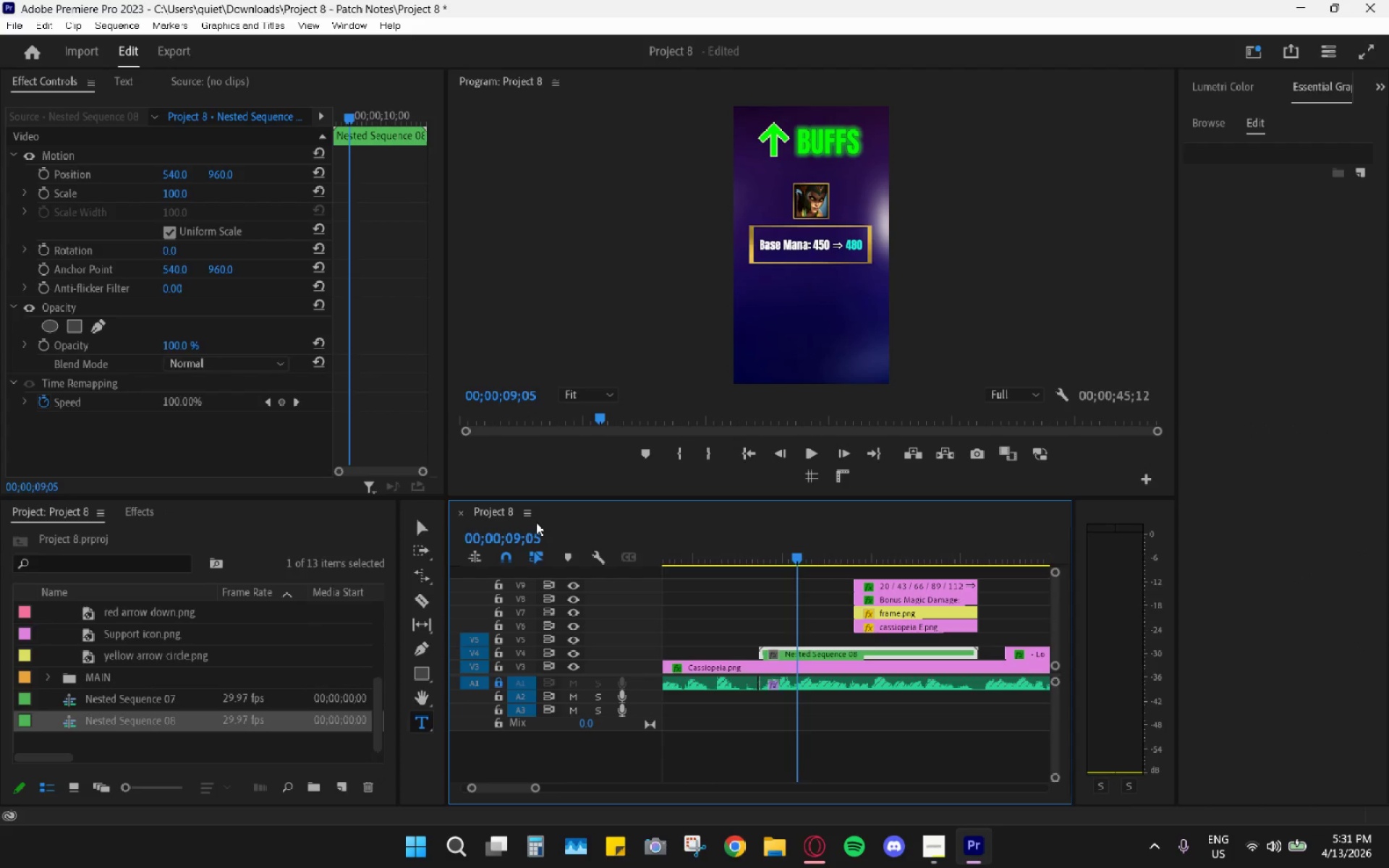 
right_click([148, 443])
 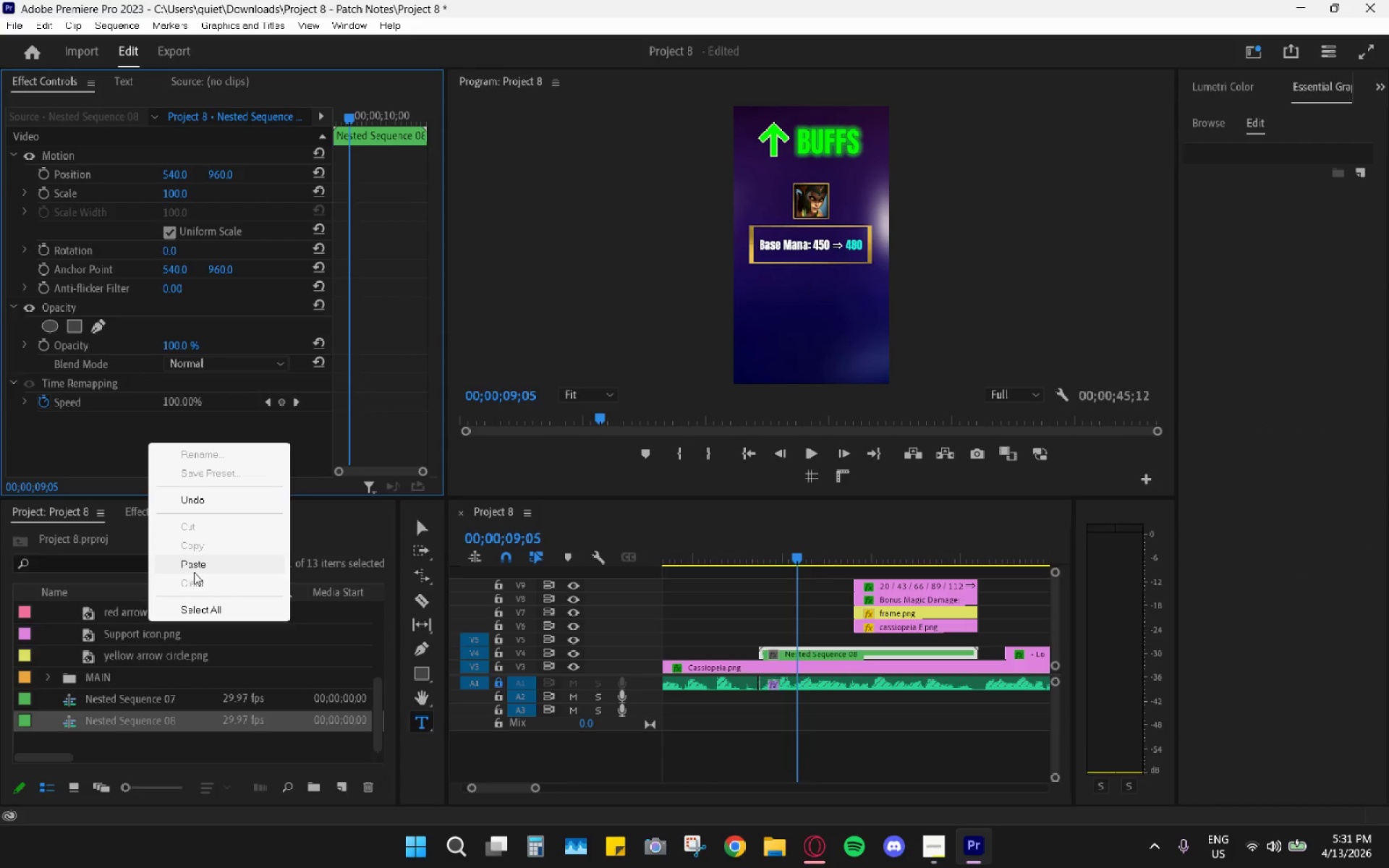 
left_click([199, 567])
 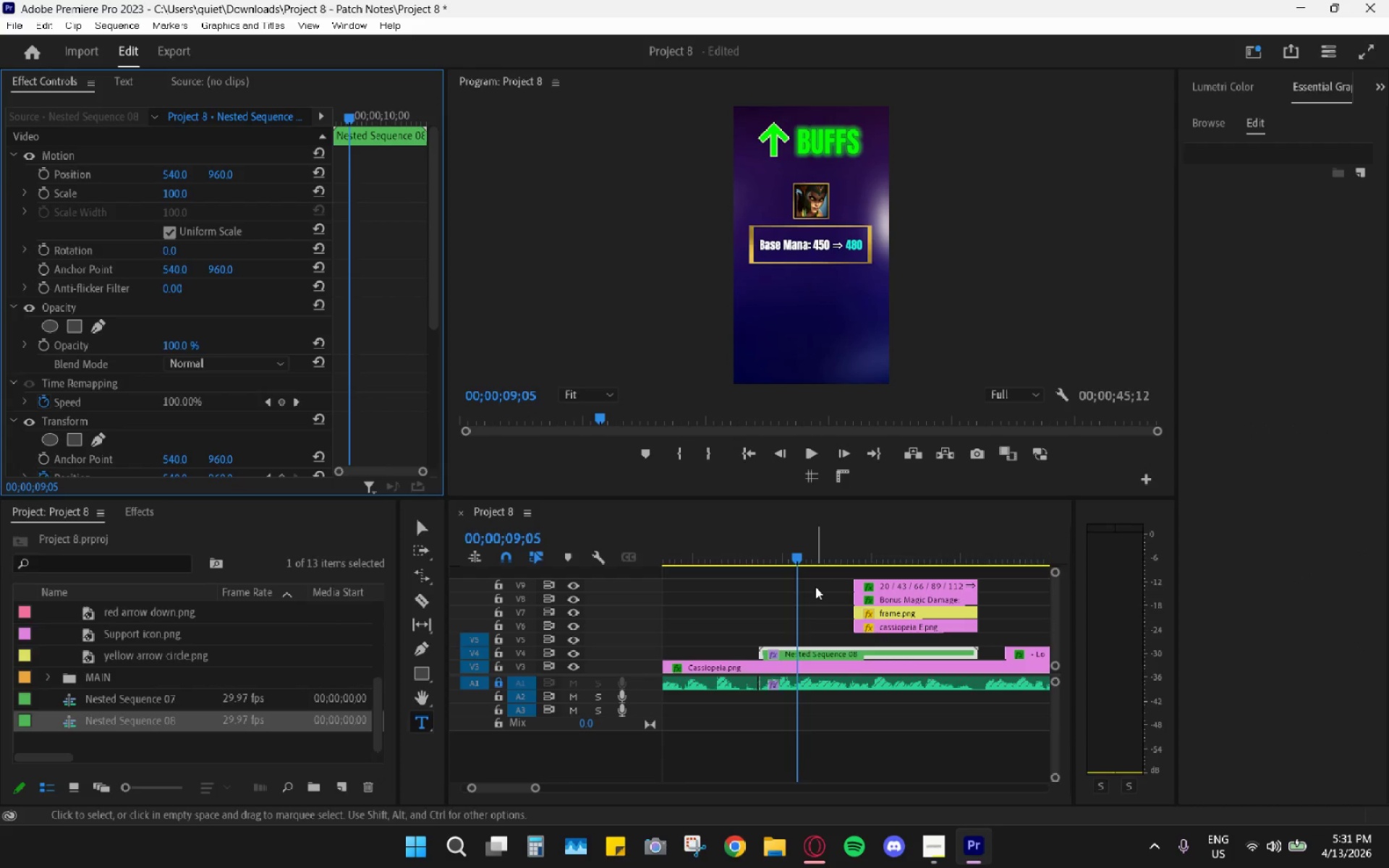 
left_click_drag(start_coordinate=[784, 548], to_coordinate=[757, 537])
 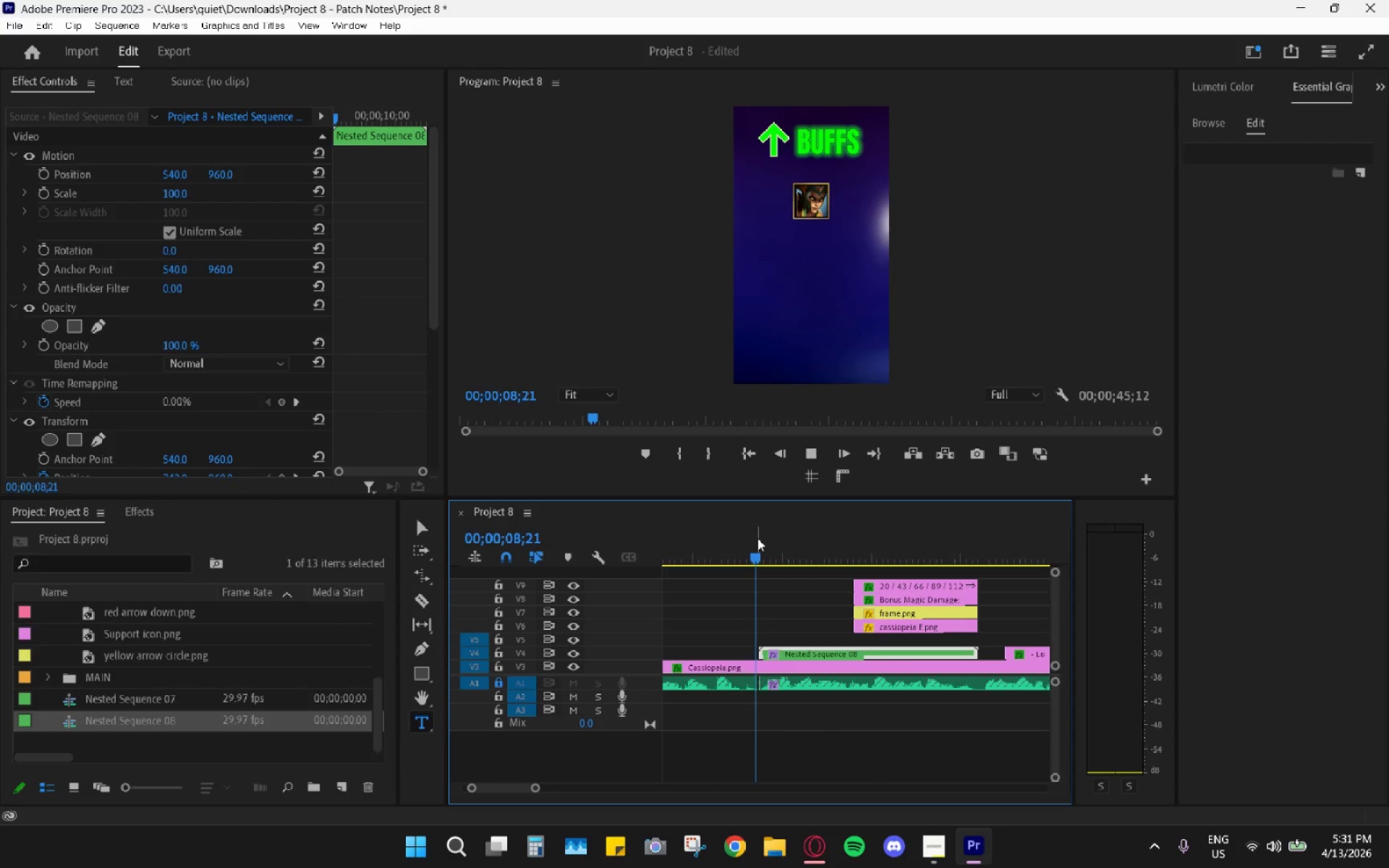 
key(Space)
 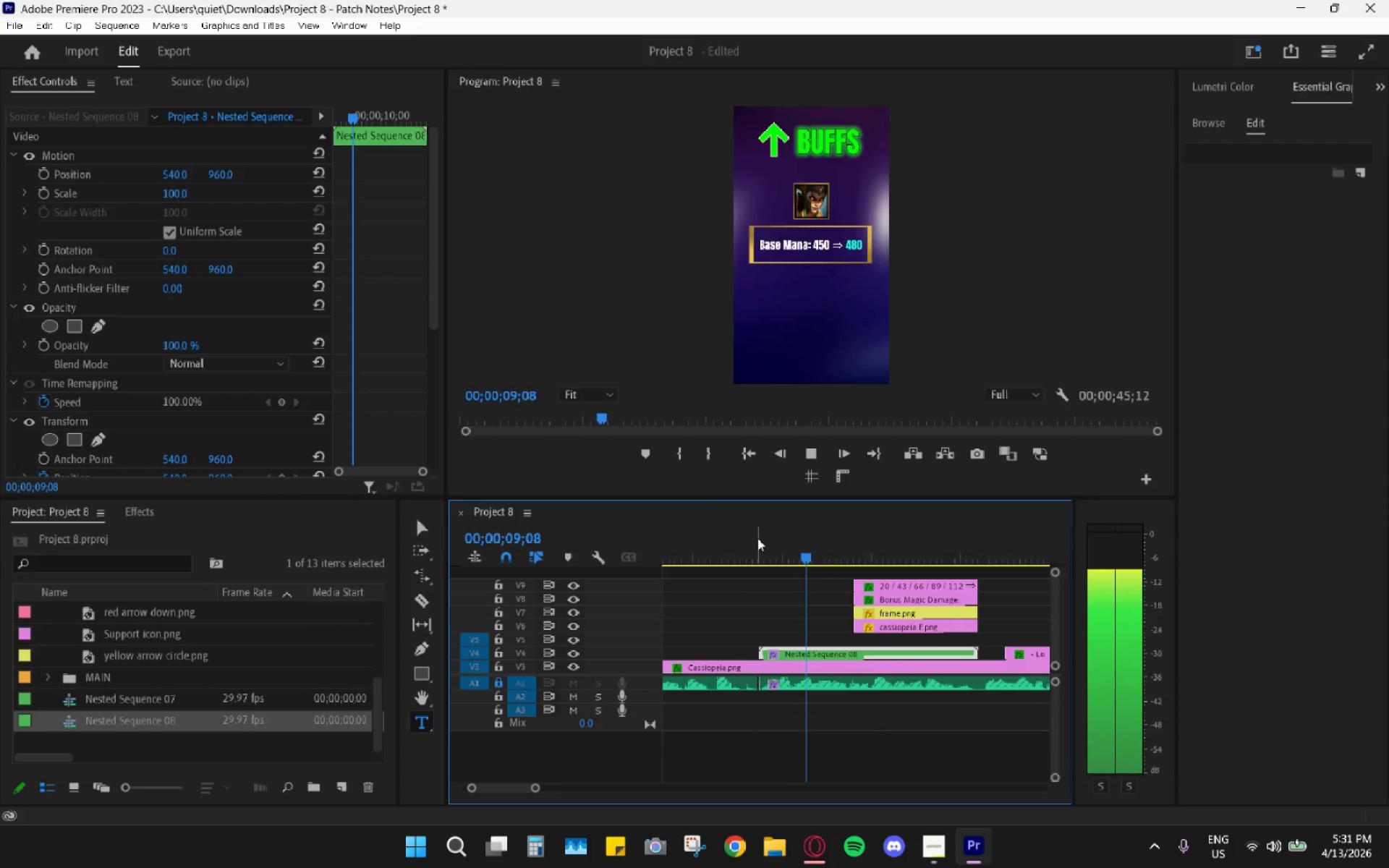 
key(Space)
 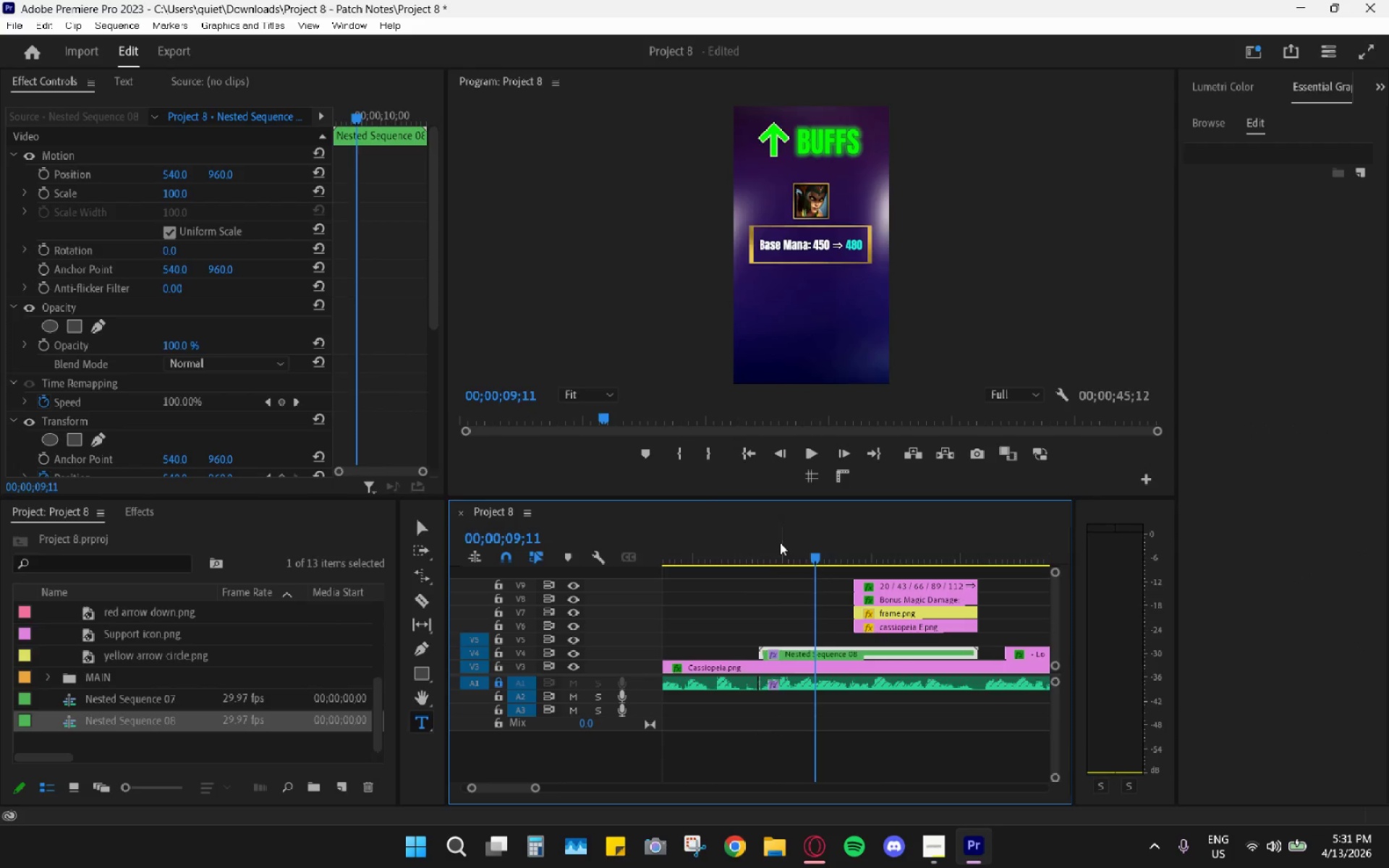 
left_click_drag(start_coordinate=[780, 542], to_coordinate=[754, 534])
 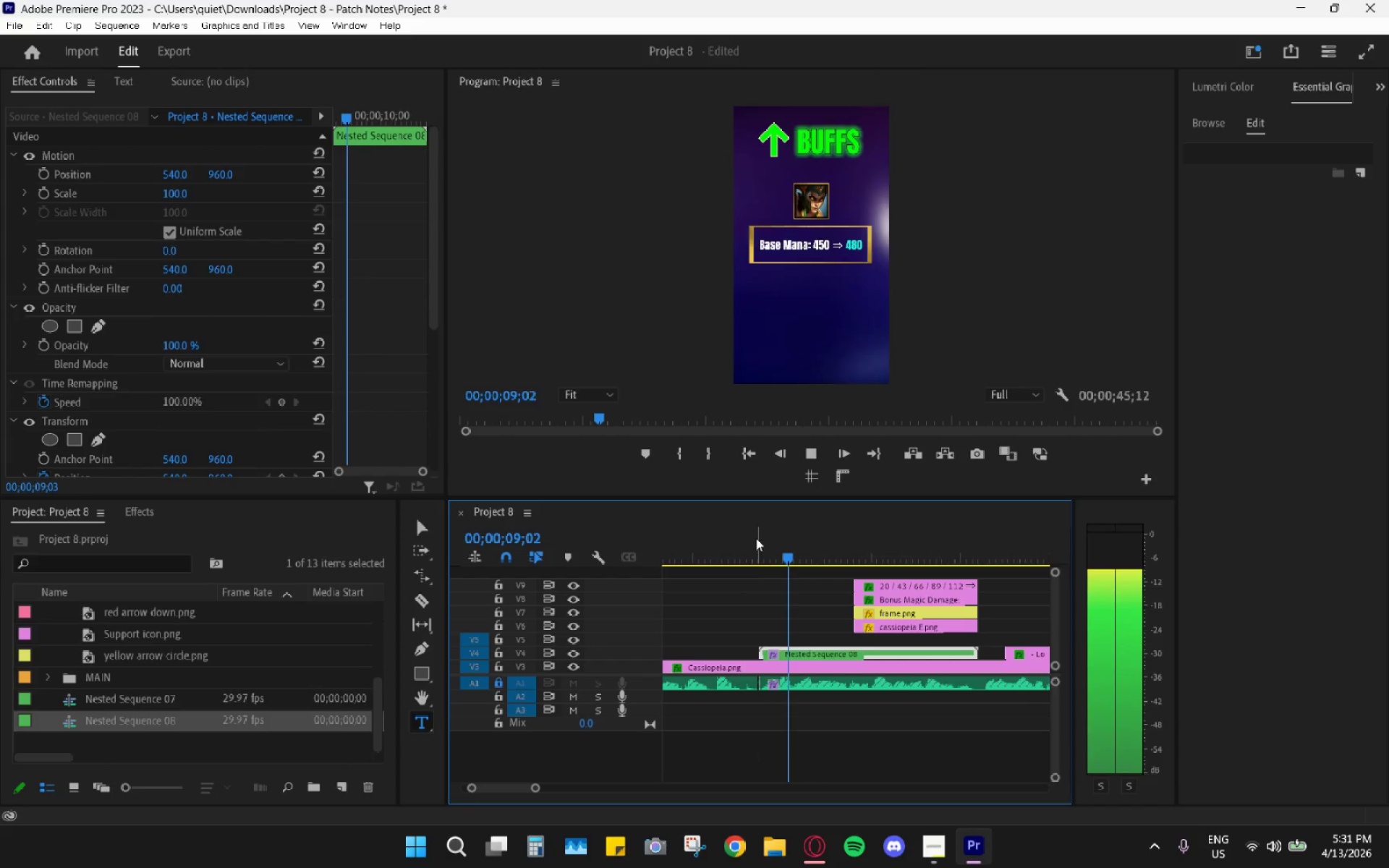 
key(Space)
 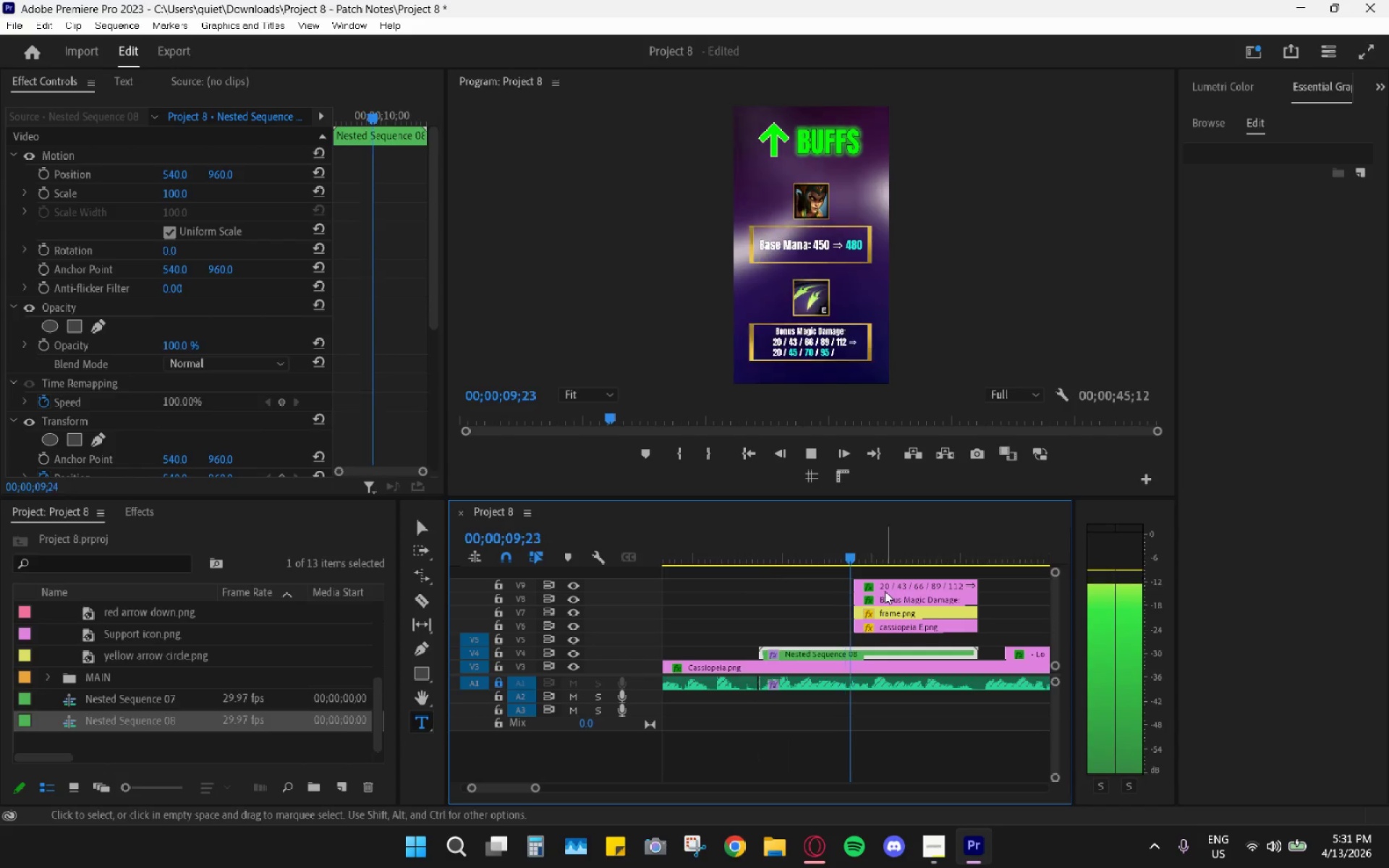 
key(Space)
 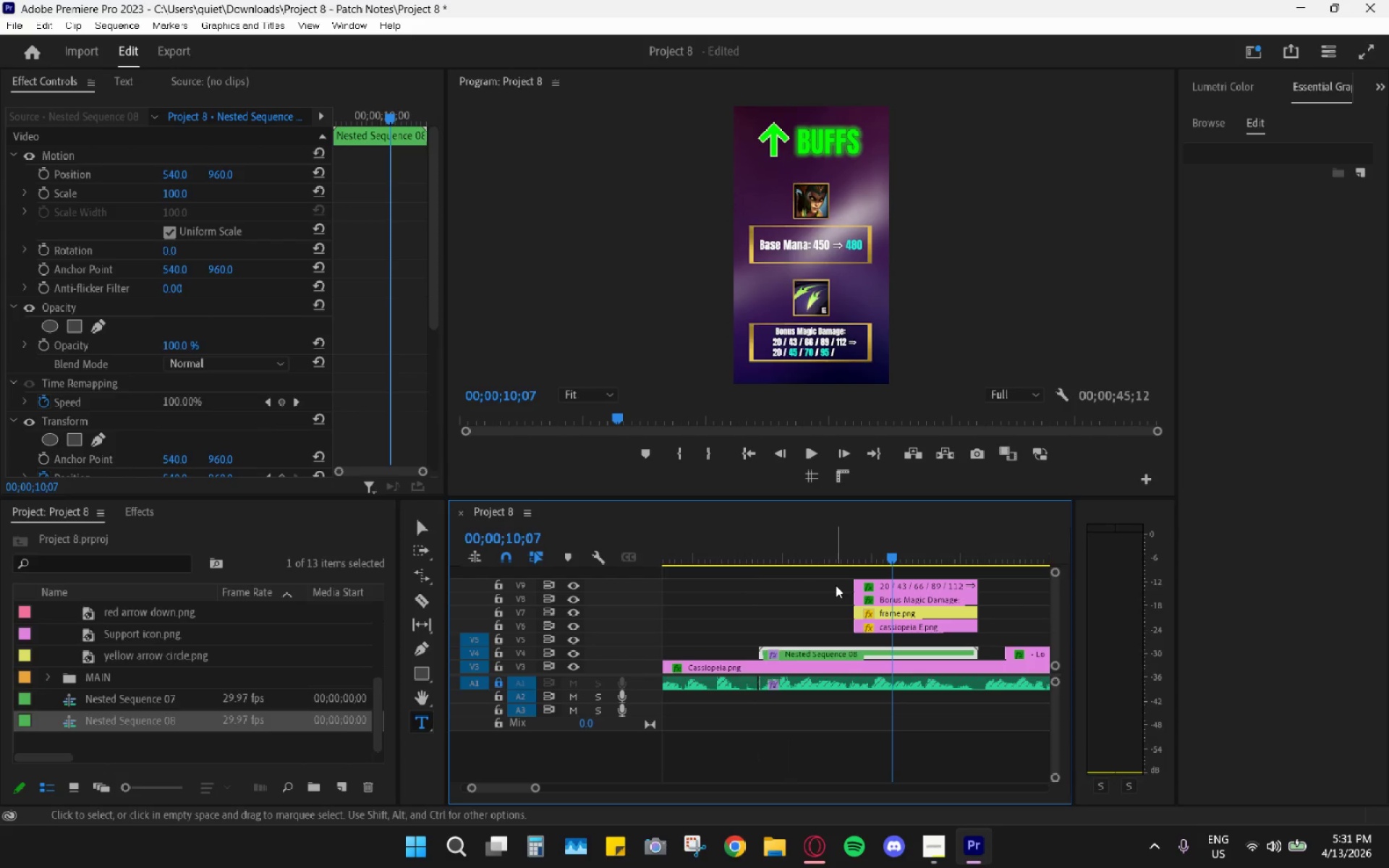 
left_click_drag(start_coordinate=[836, 585], to_coordinate=[891, 640])
 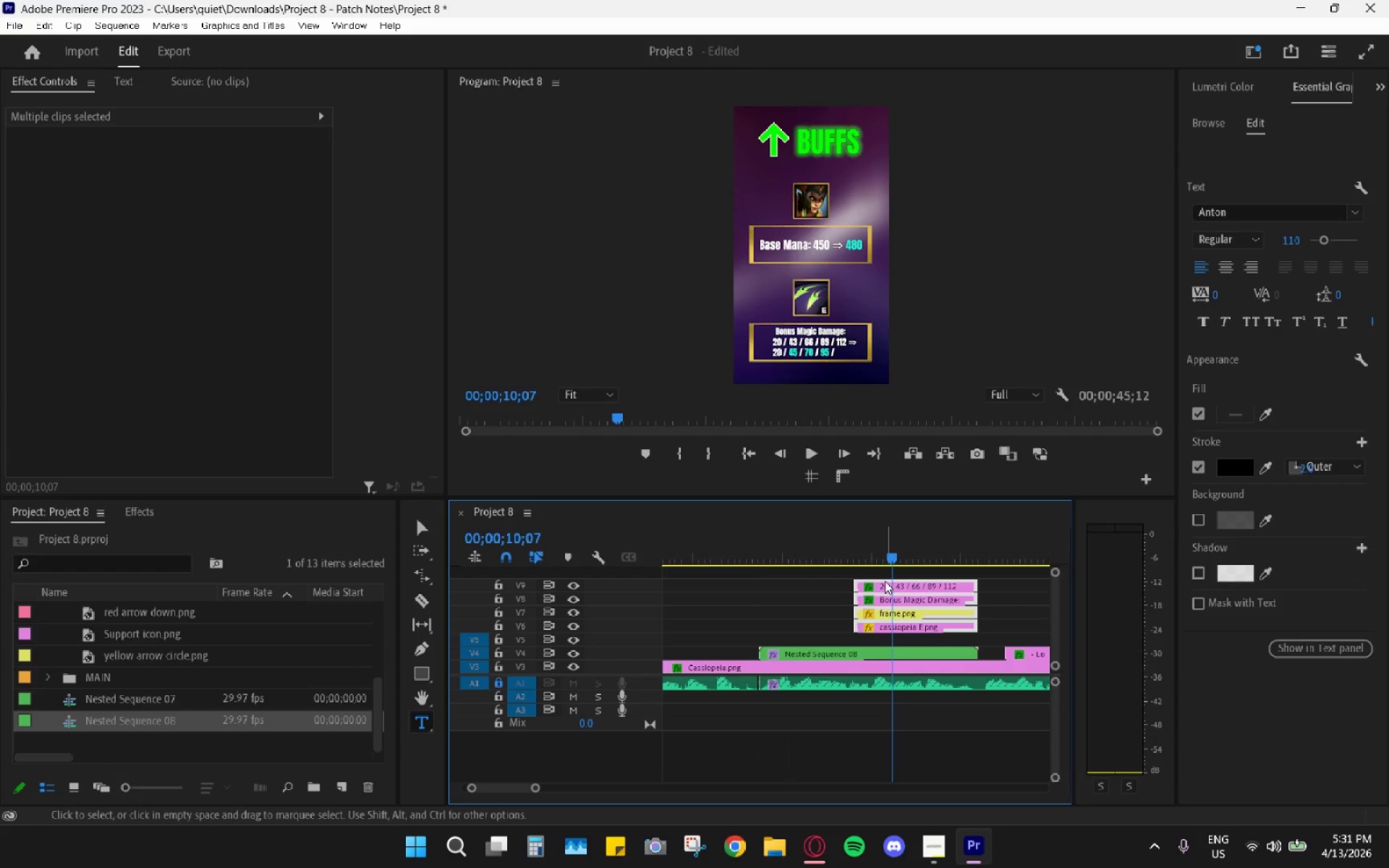 
right_click([885, 581])
 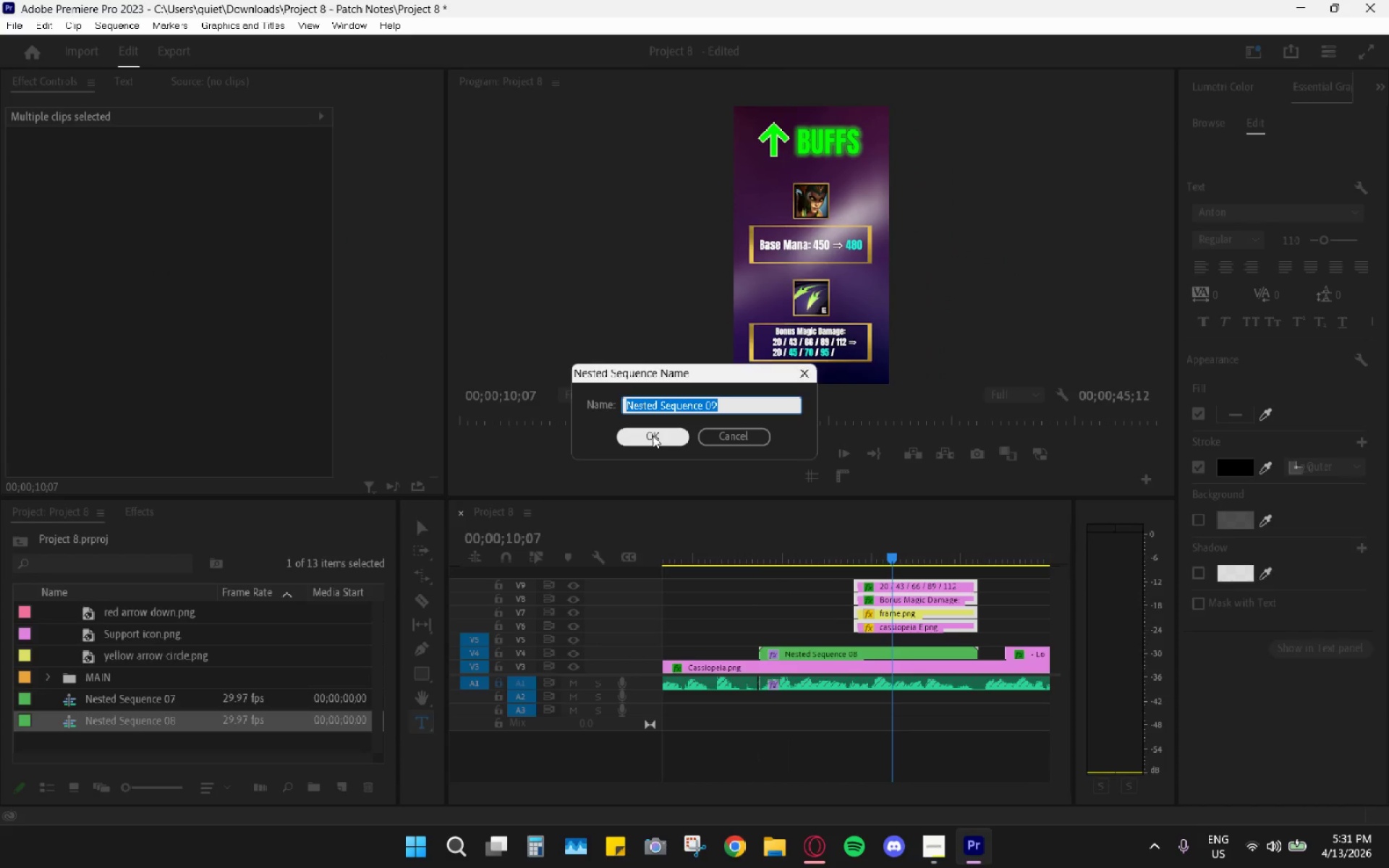 
left_click([653, 436])
 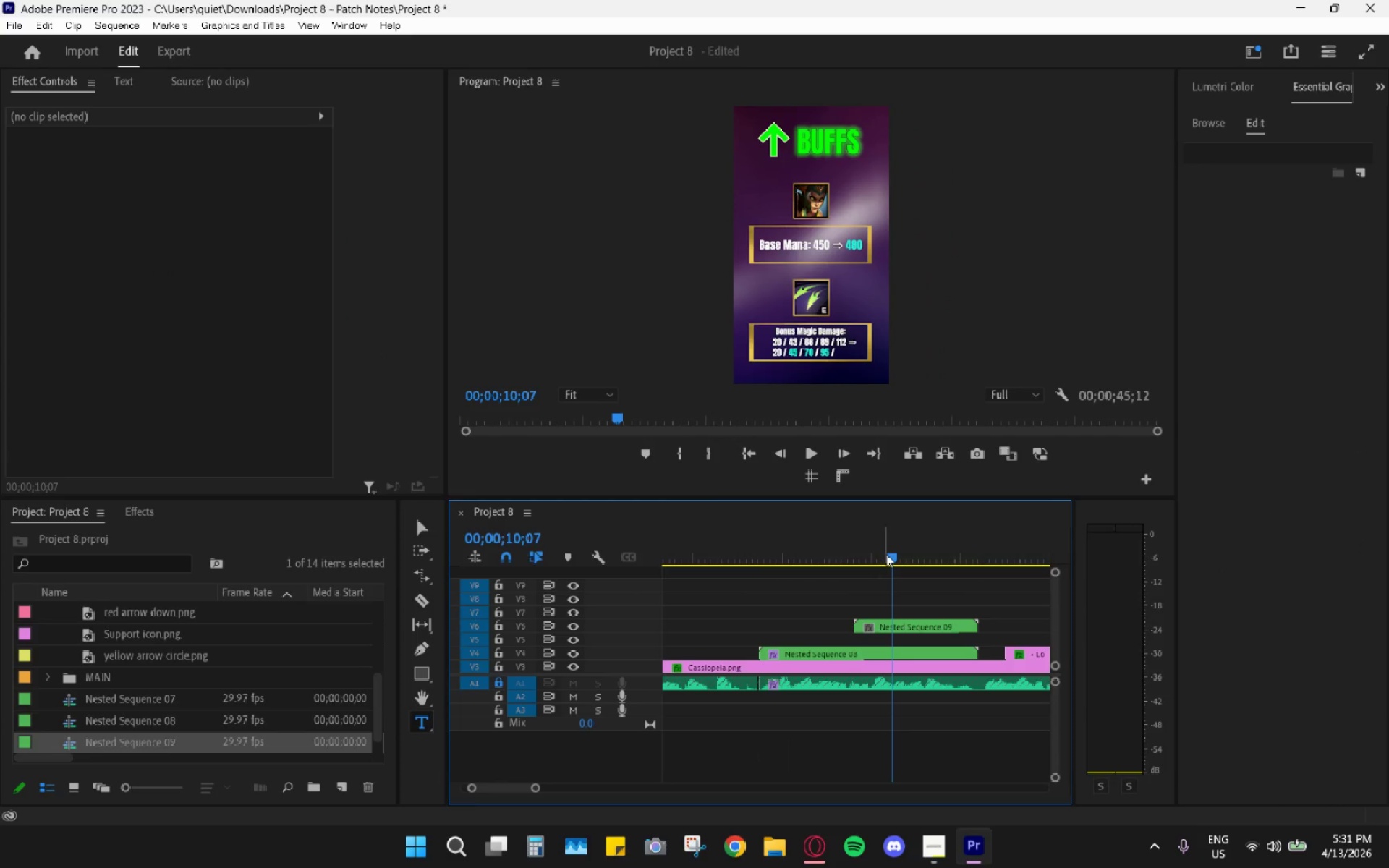 
left_click_drag(start_coordinate=[897, 620], to_coordinate=[901, 639])
 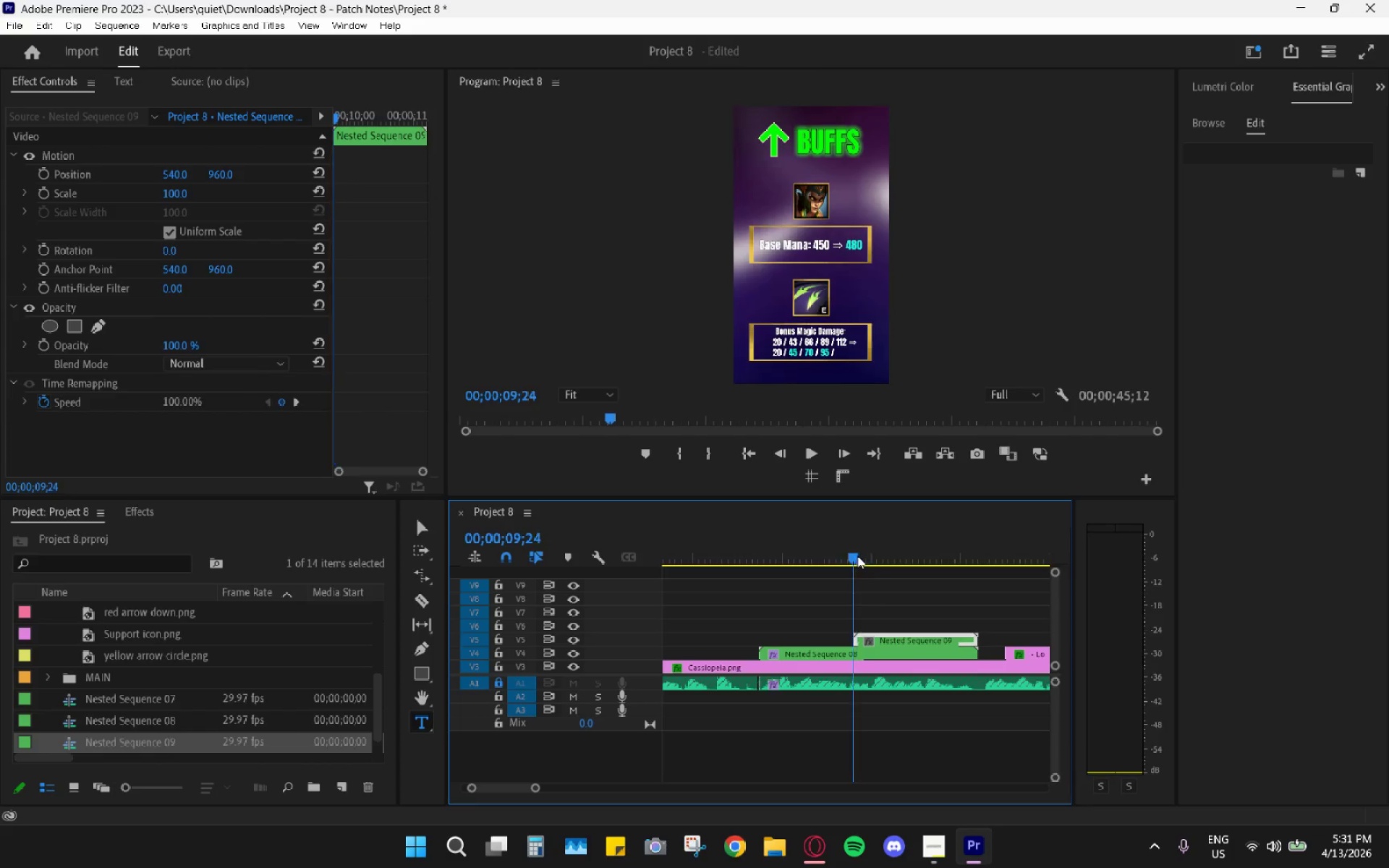 
hold_key(key=AltLeft, duration=0.91)
scroll: coordinate [878, 655], scroll_direction: up, amount: 10.0
 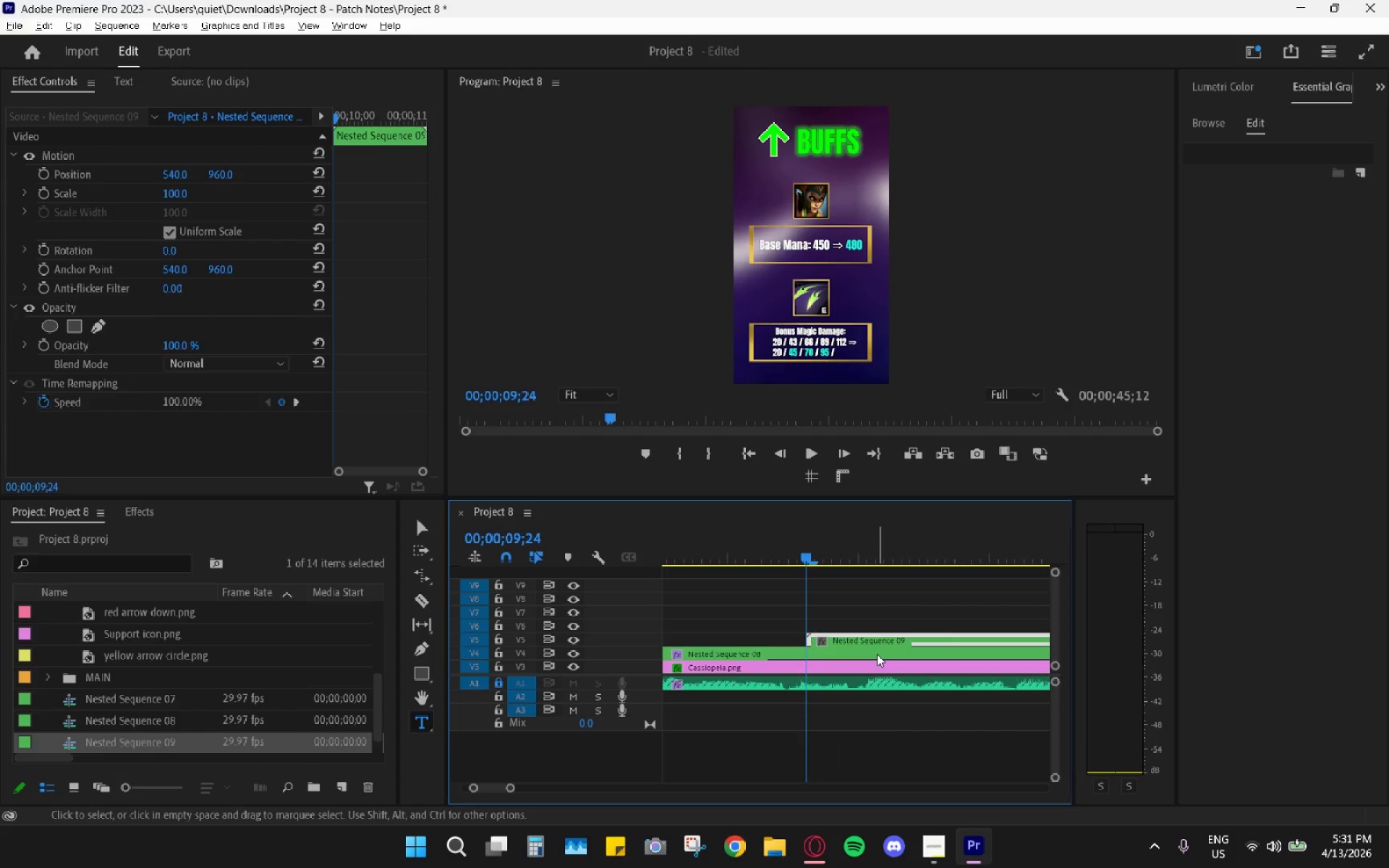 
key(ArrowRight)
 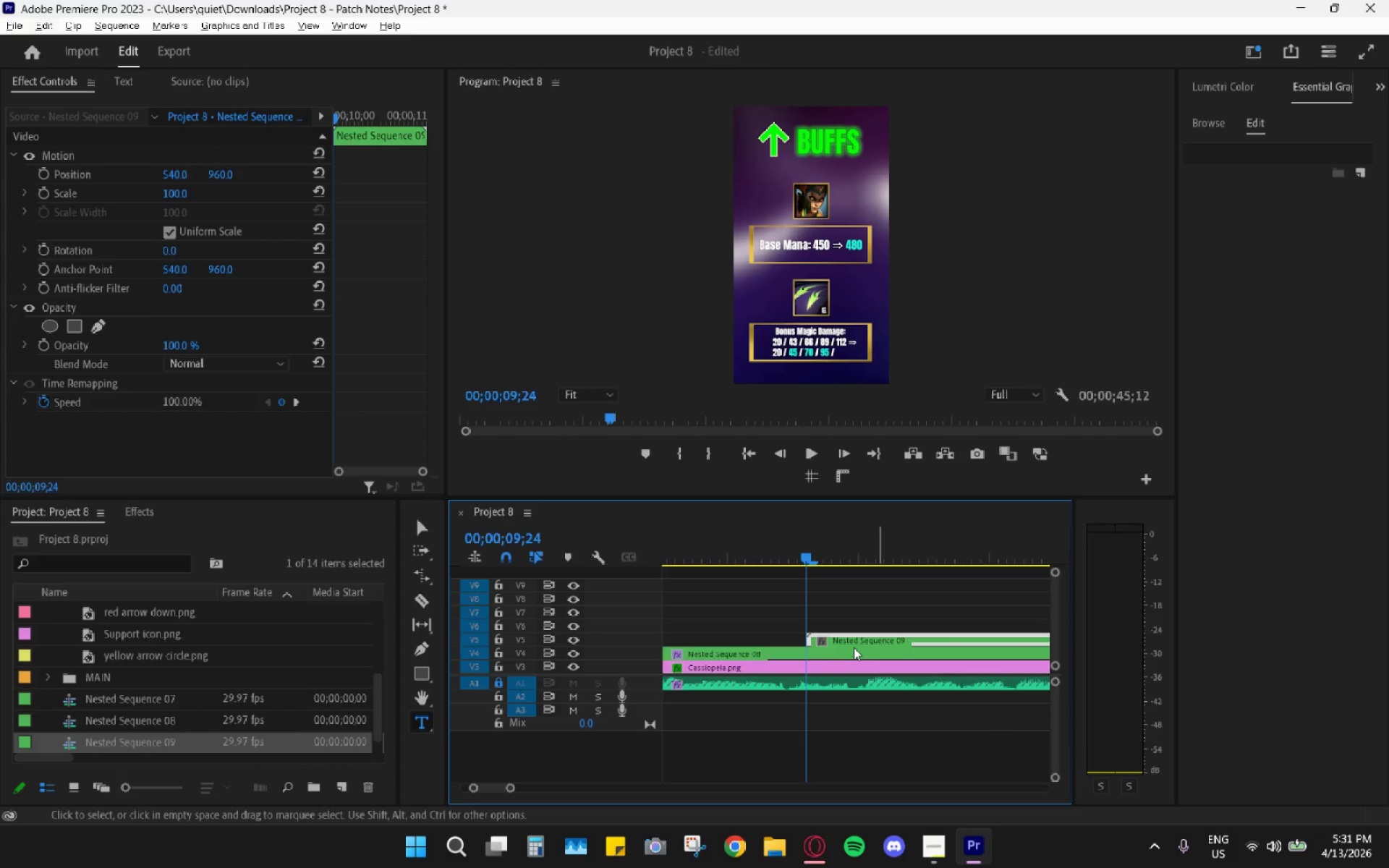 
left_click([846, 639])
 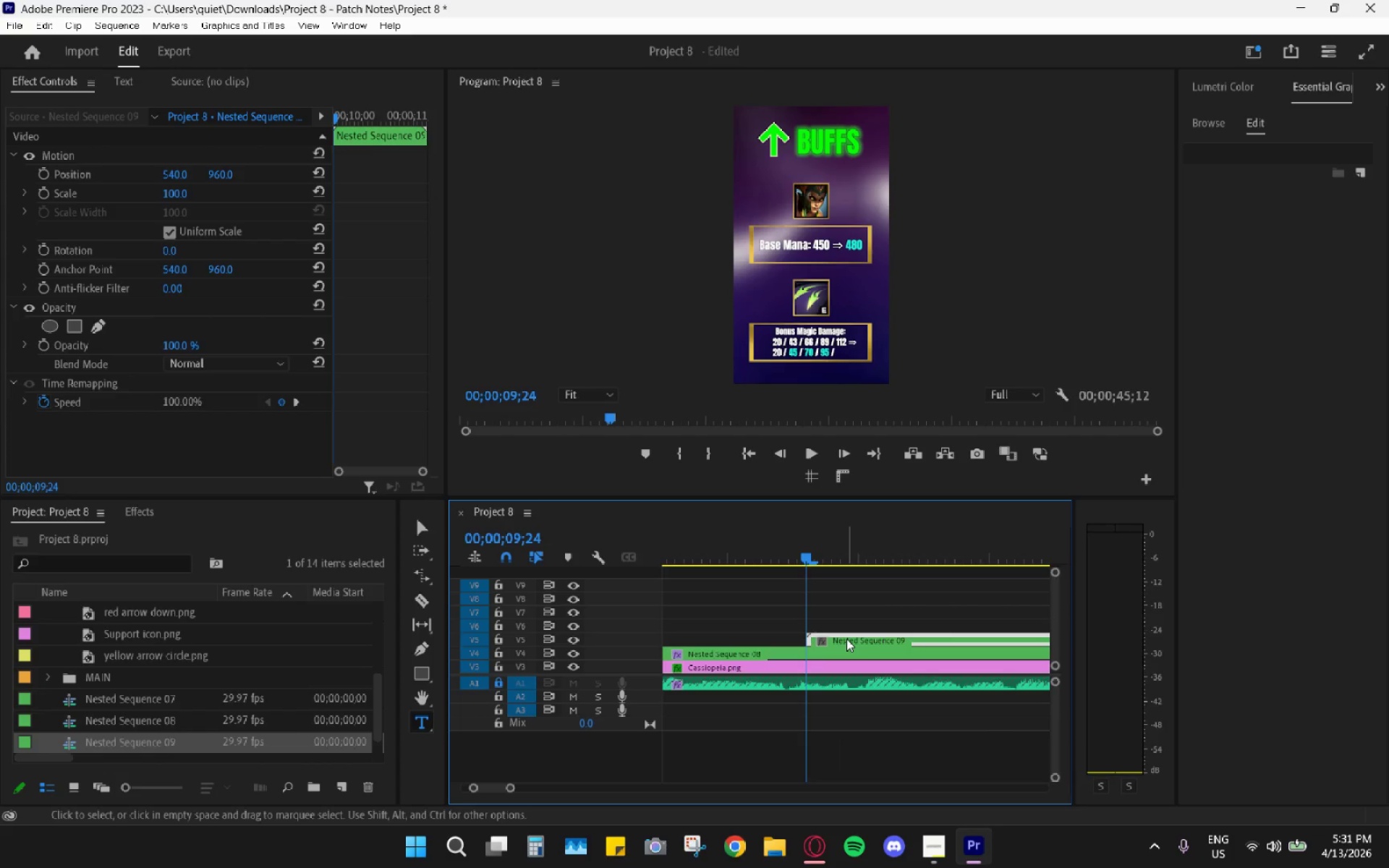 
key(ArrowRight)
 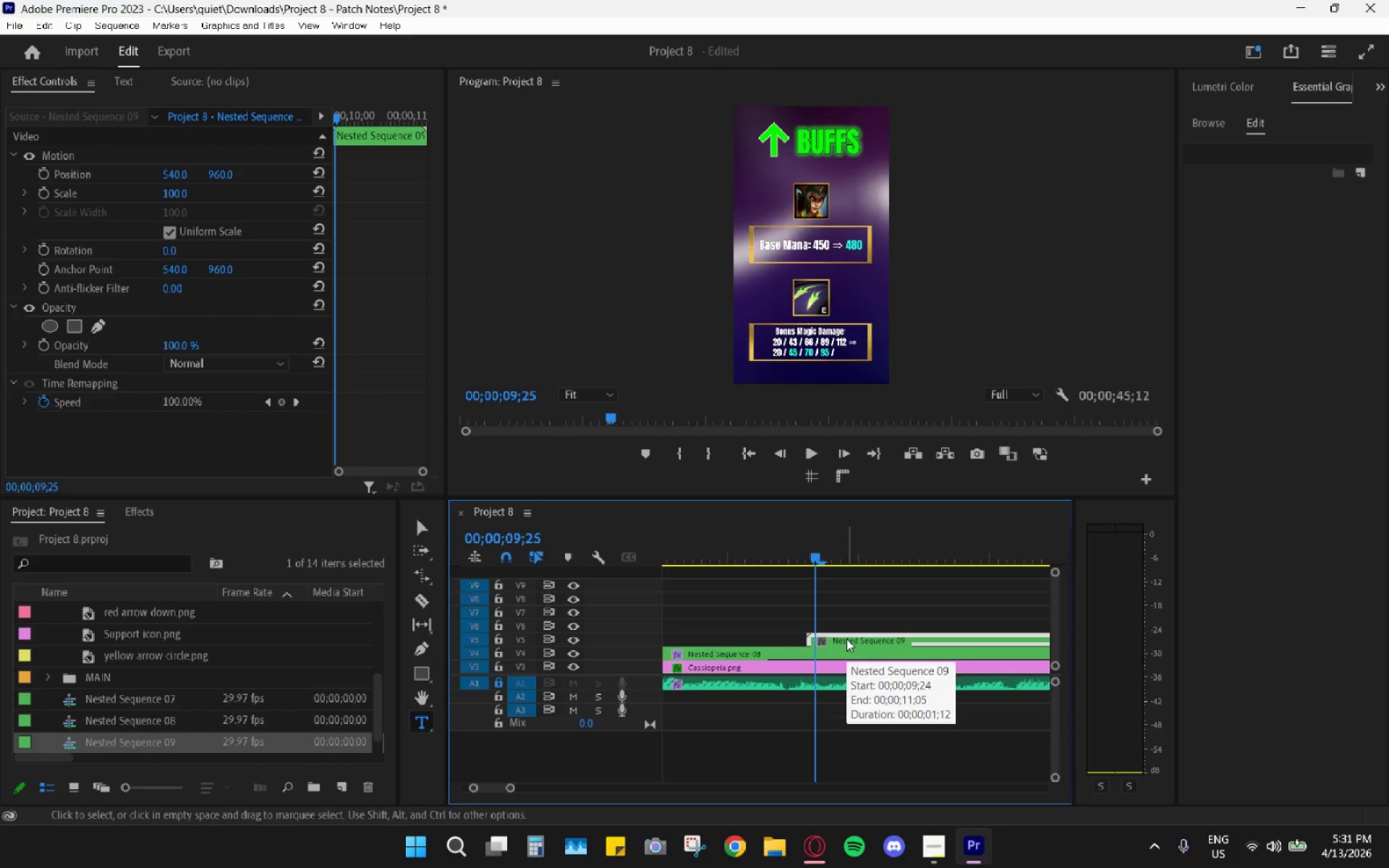 
key(ArrowRight)
 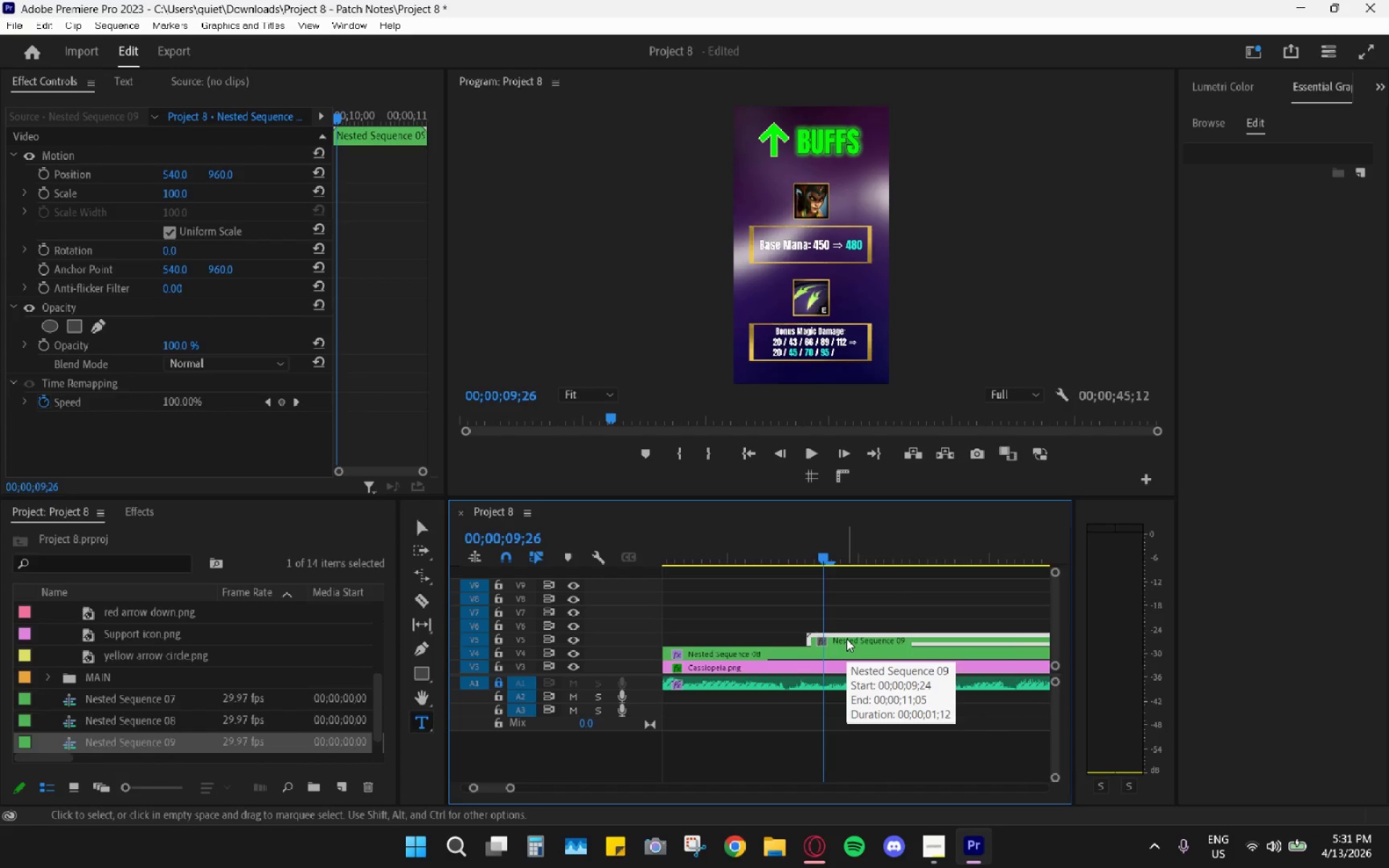 
key(ArrowRight)
 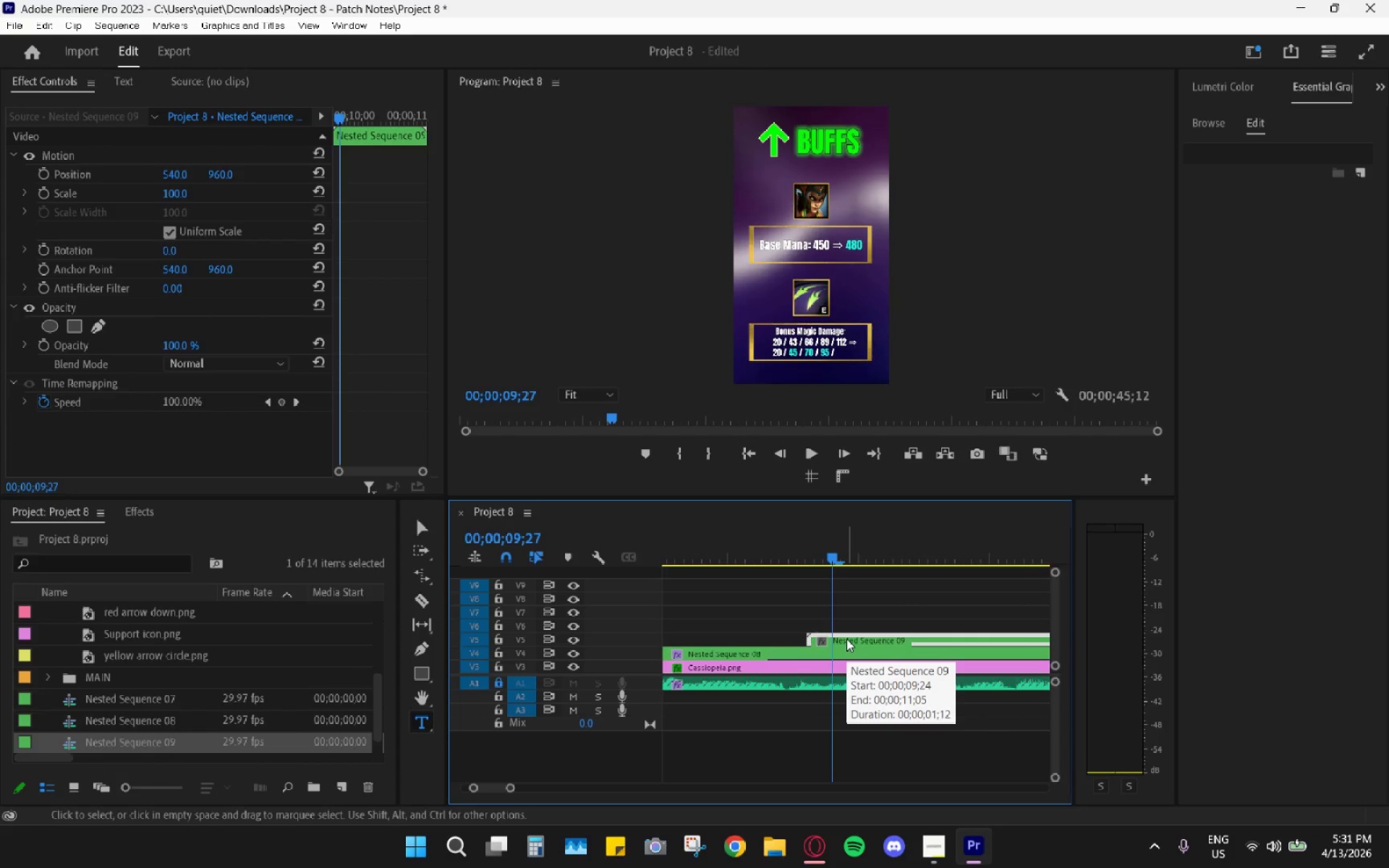 
key(ArrowRight)
 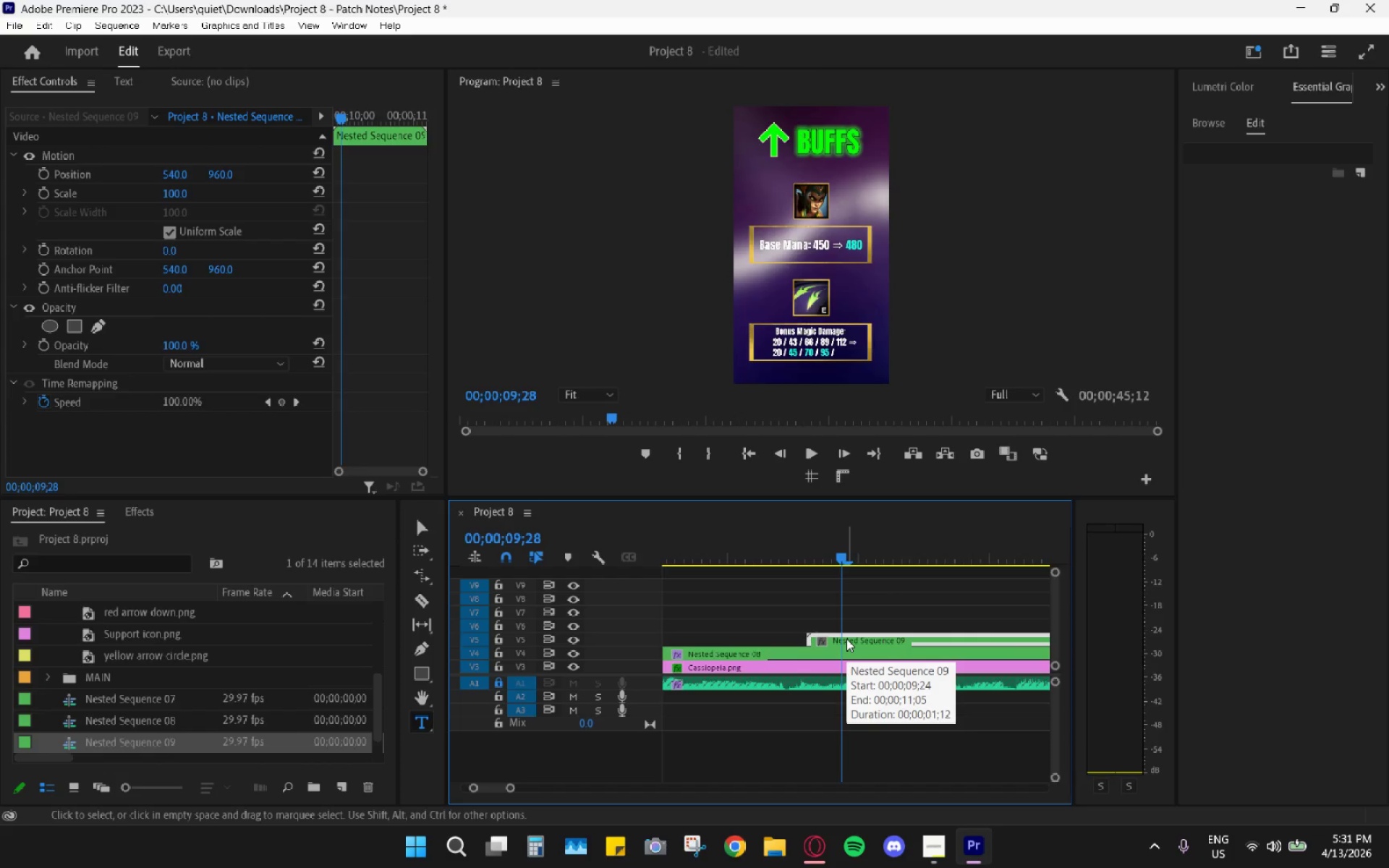 
key(ArrowRight)
 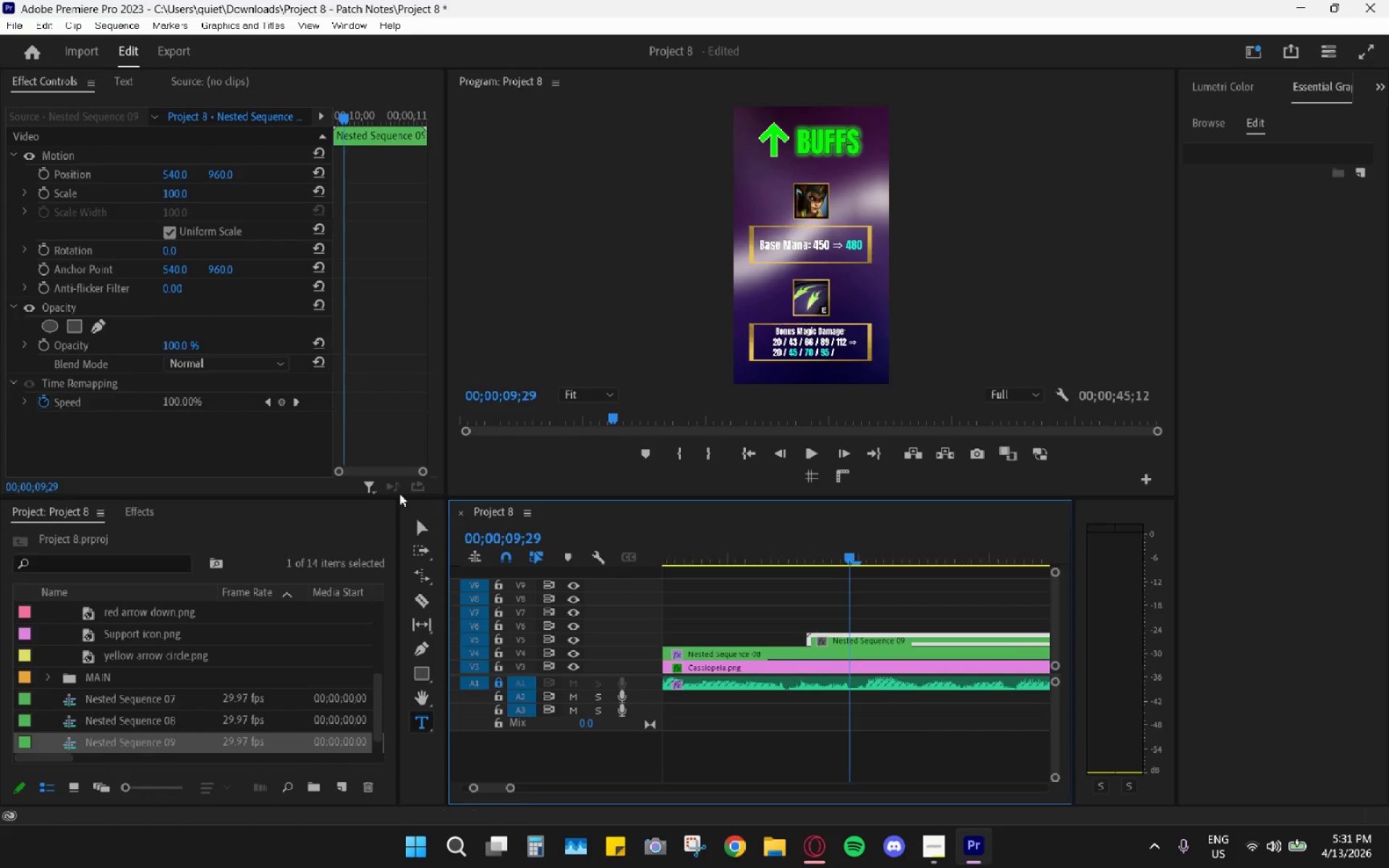 
right_click([253, 436])
 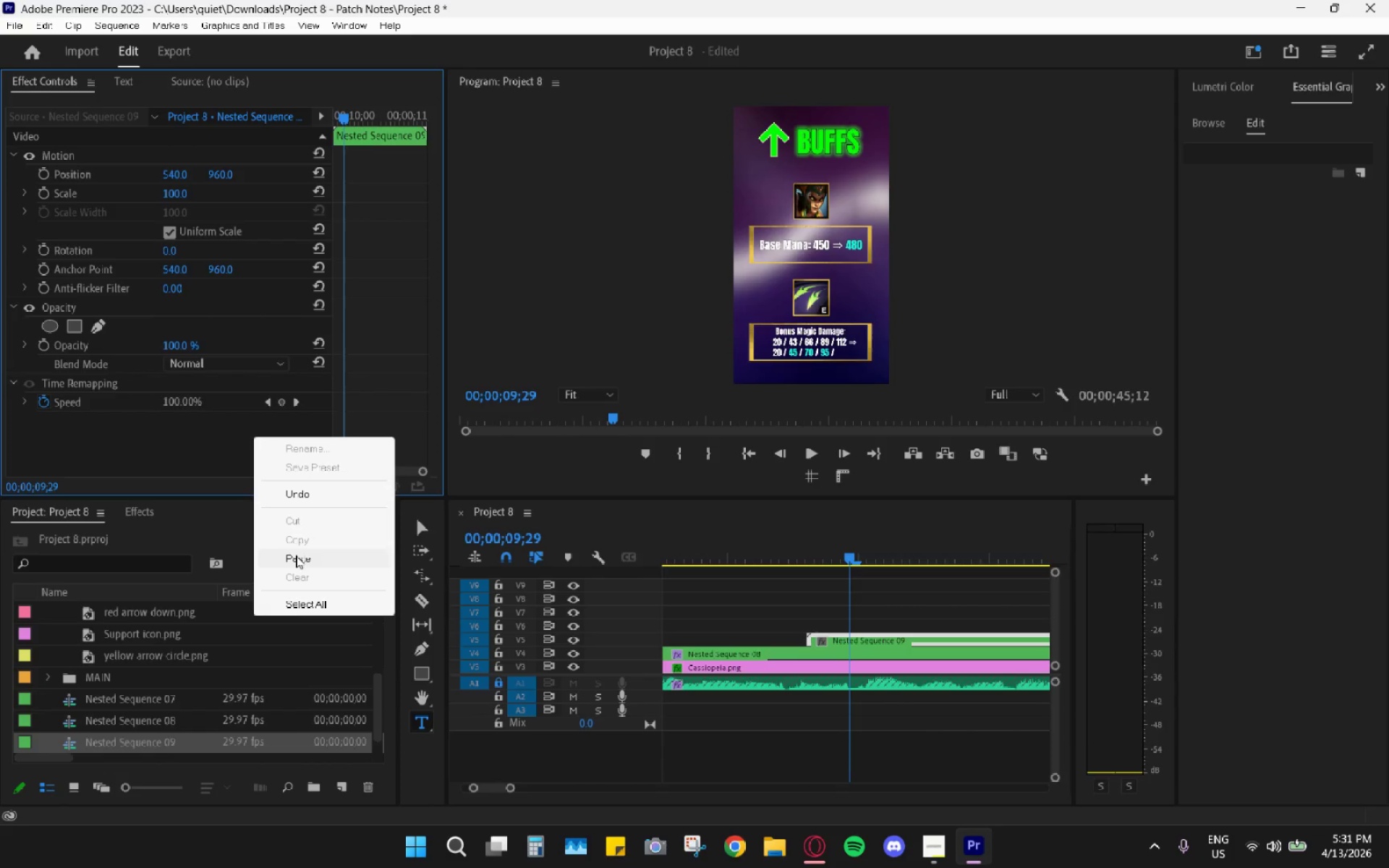 
left_click([295, 556])
 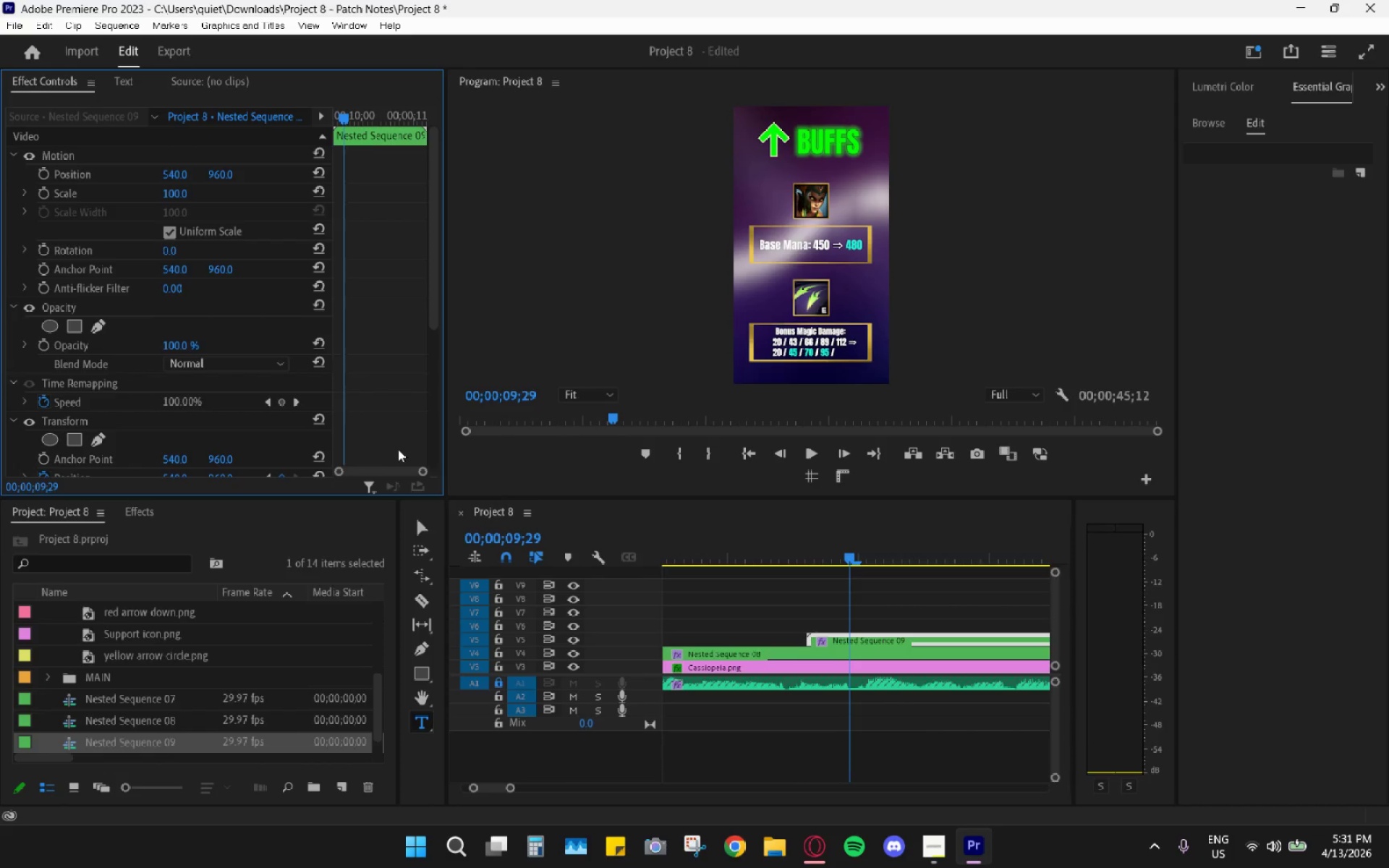 
scroll: coordinate [387, 442], scroll_direction: down, amount: 9.0
 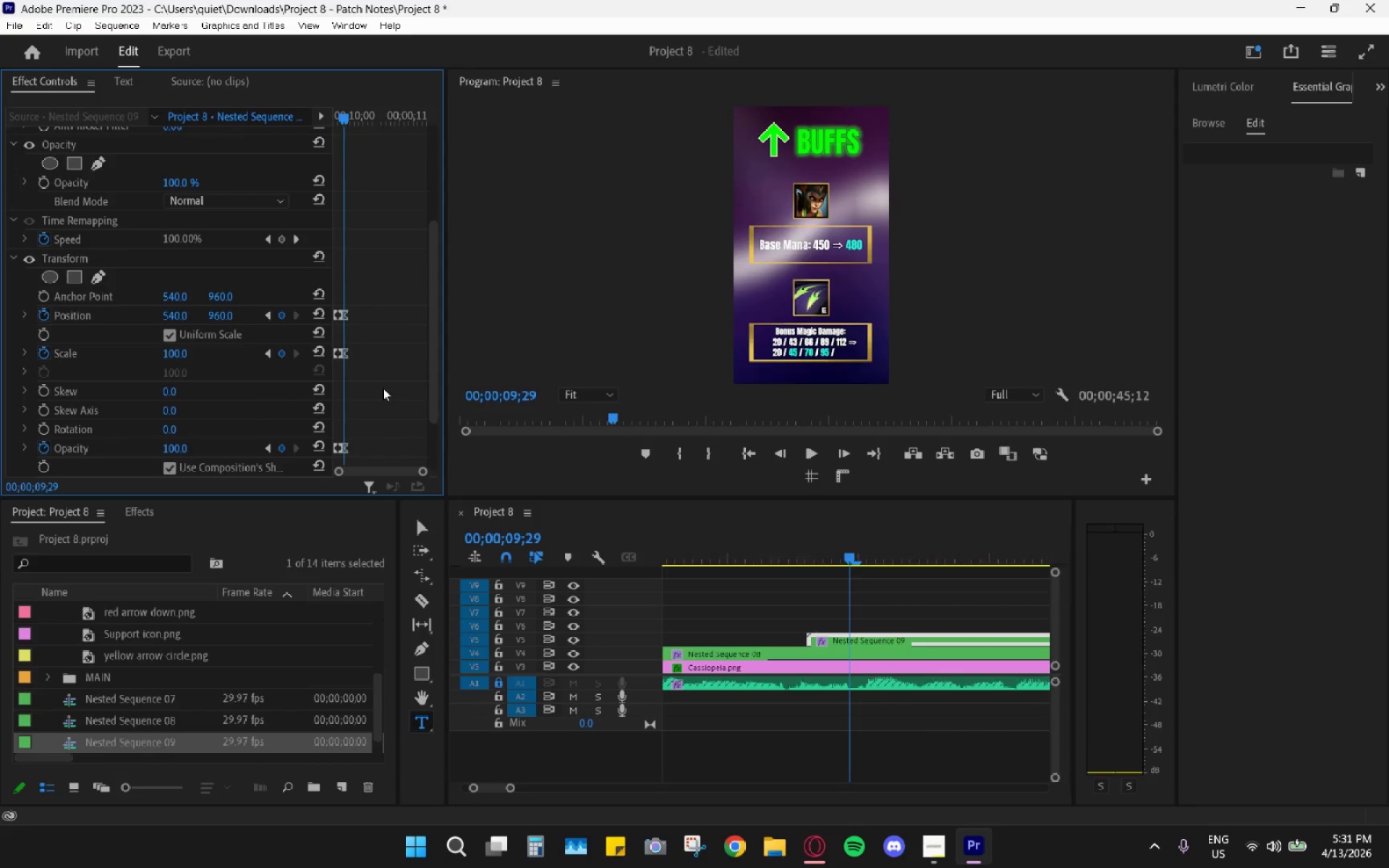 
key(Alt+AltLeft)
 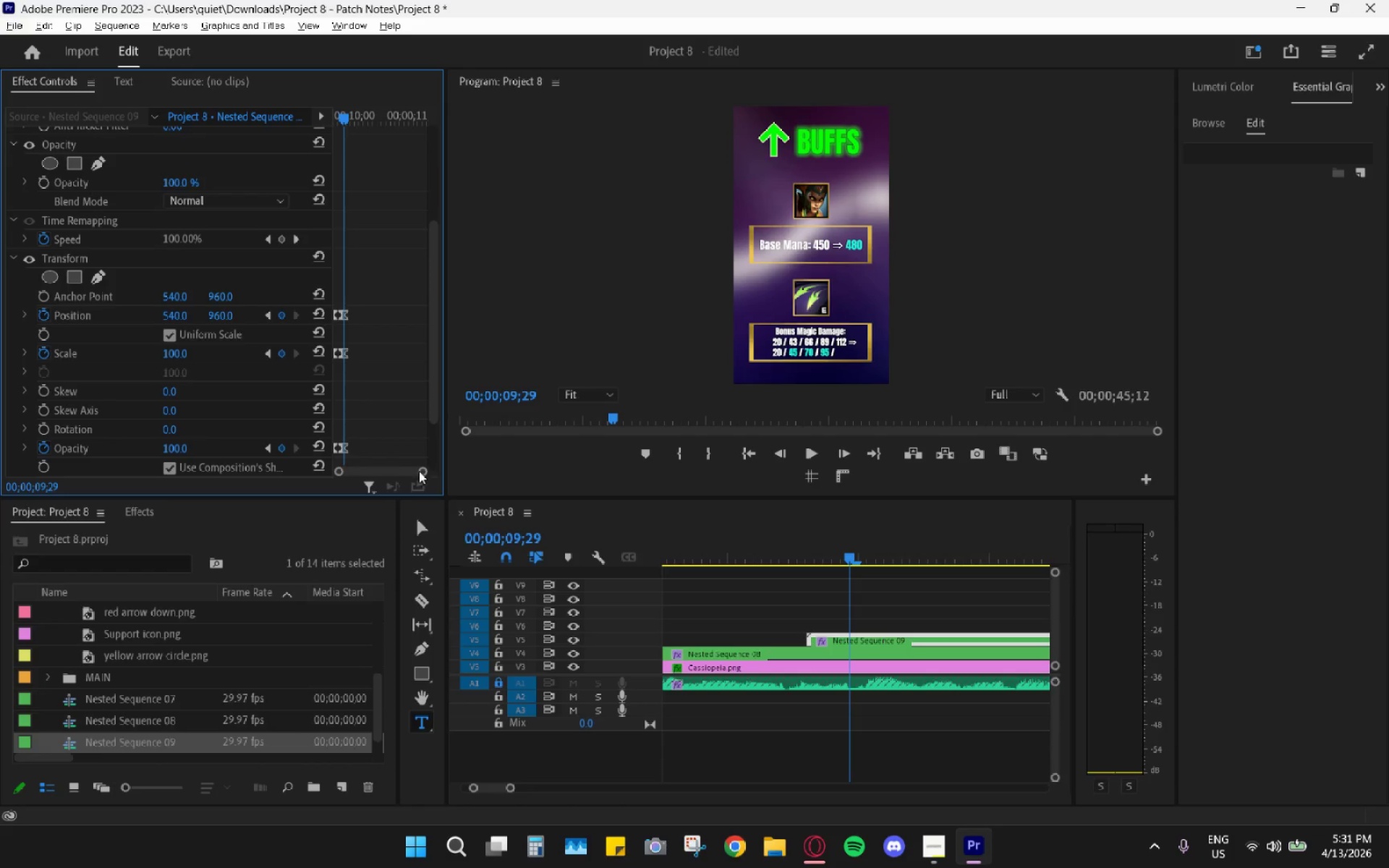 
left_click_drag(start_coordinate=[422, 472], to_coordinate=[394, 468])
 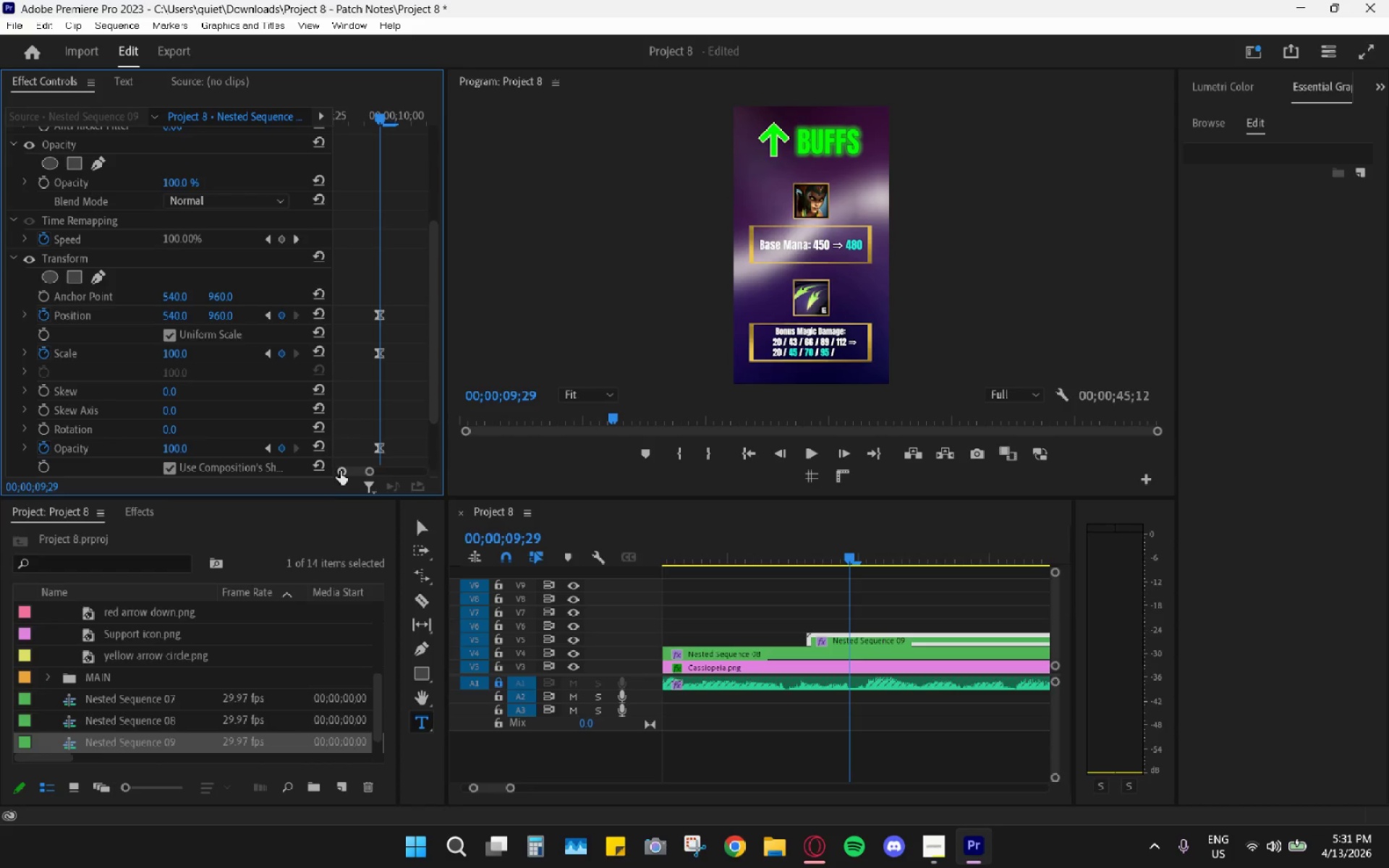 
left_click_drag(start_coordinate=[340, 470], to_coordinate=[329, 468])
 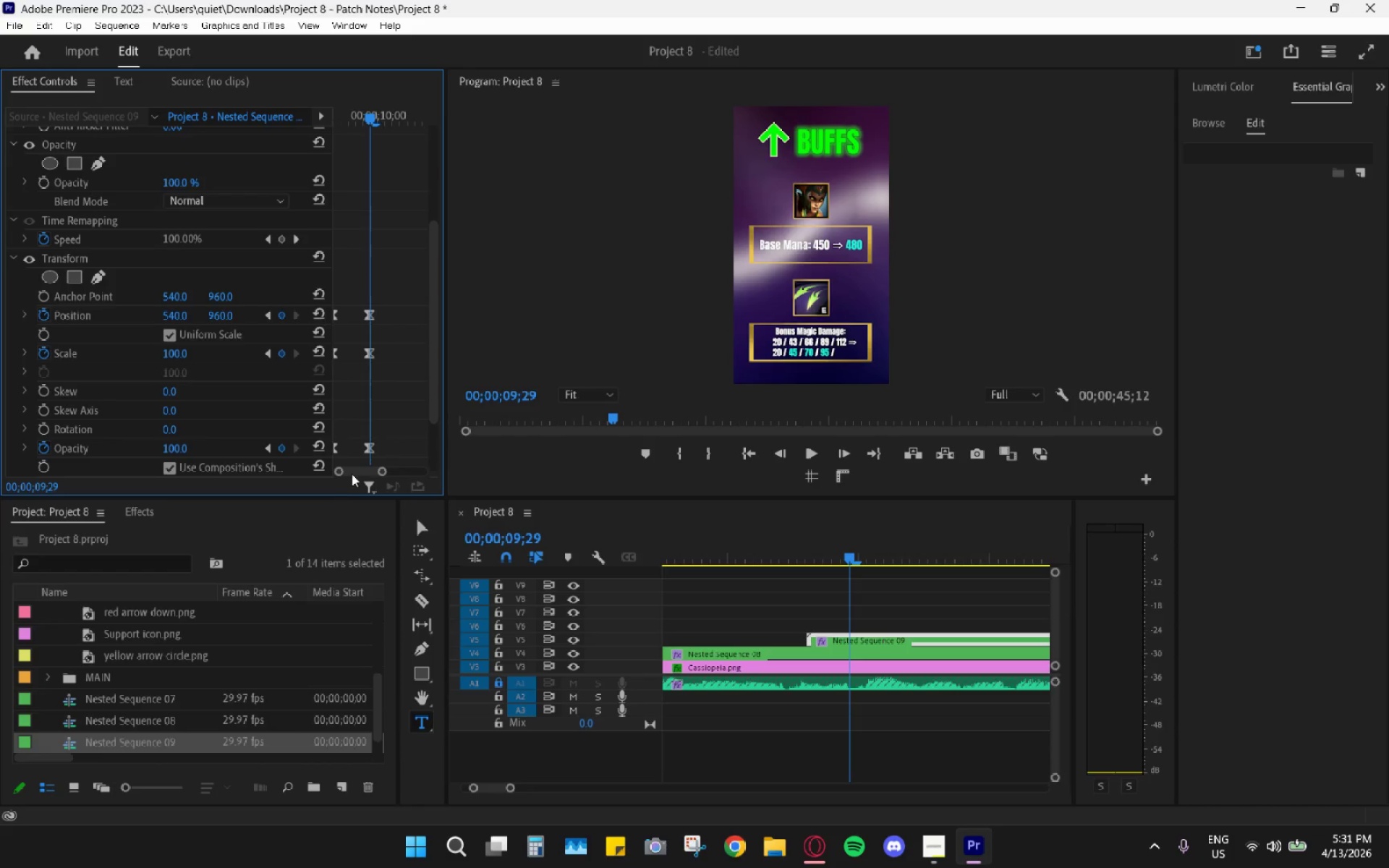 
left_click_drag(start_coordinate=[352, 473], to_coordinate=[336, 470])
 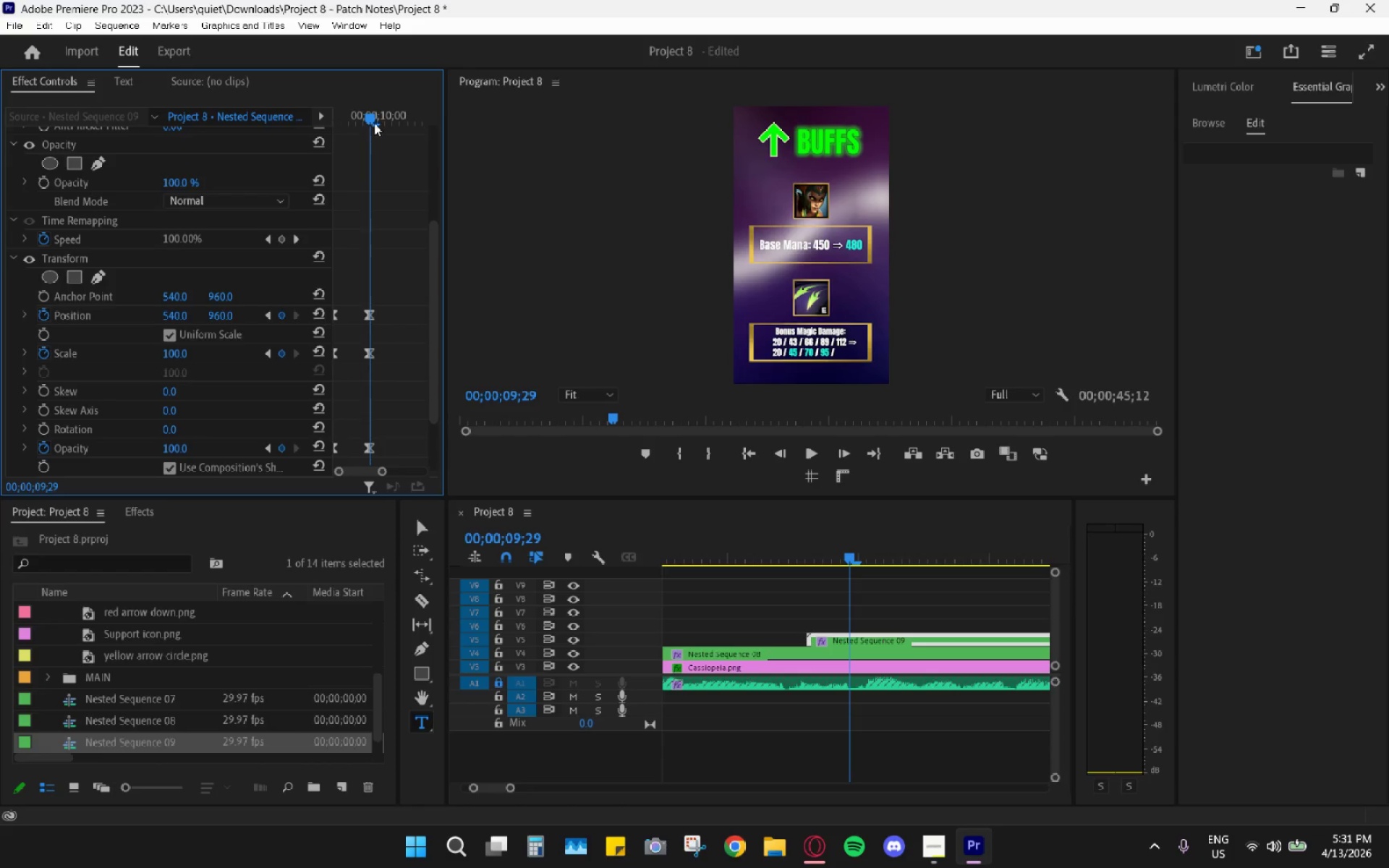 
left_click_drag(start_coordinate=[371, 118], to_coordinate=[328, 112])
 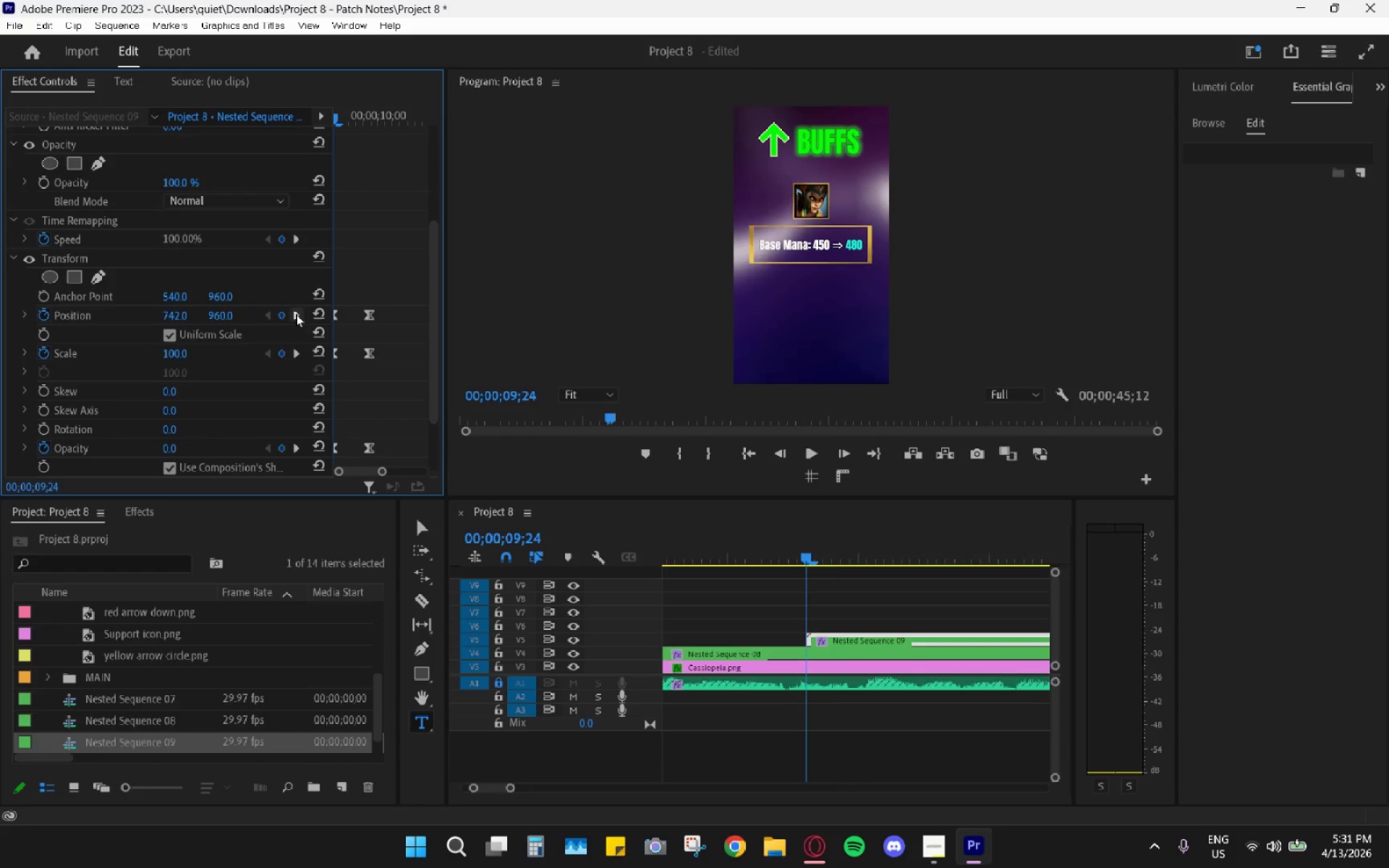 
left_click([334, 318])
 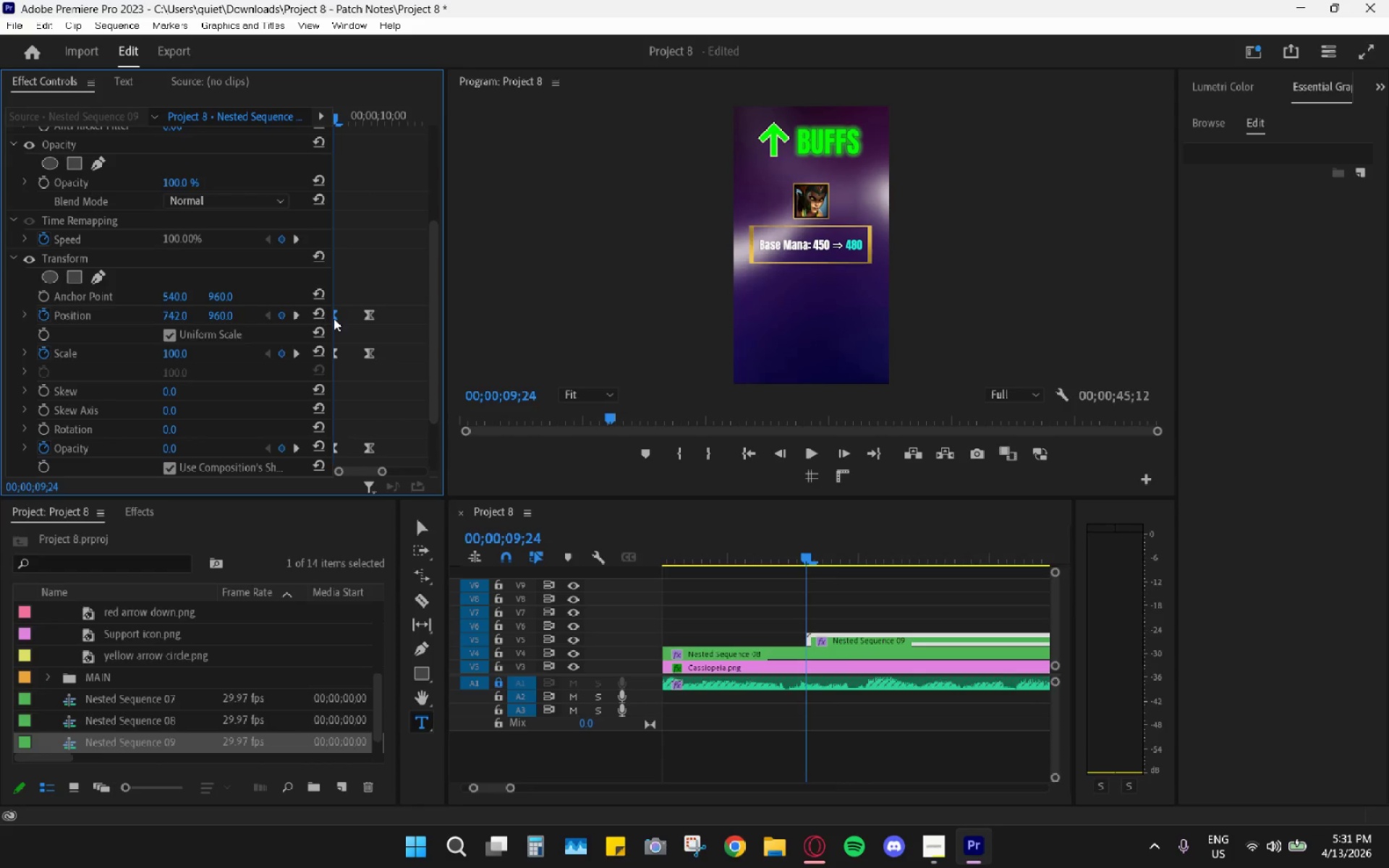 
key(H)
 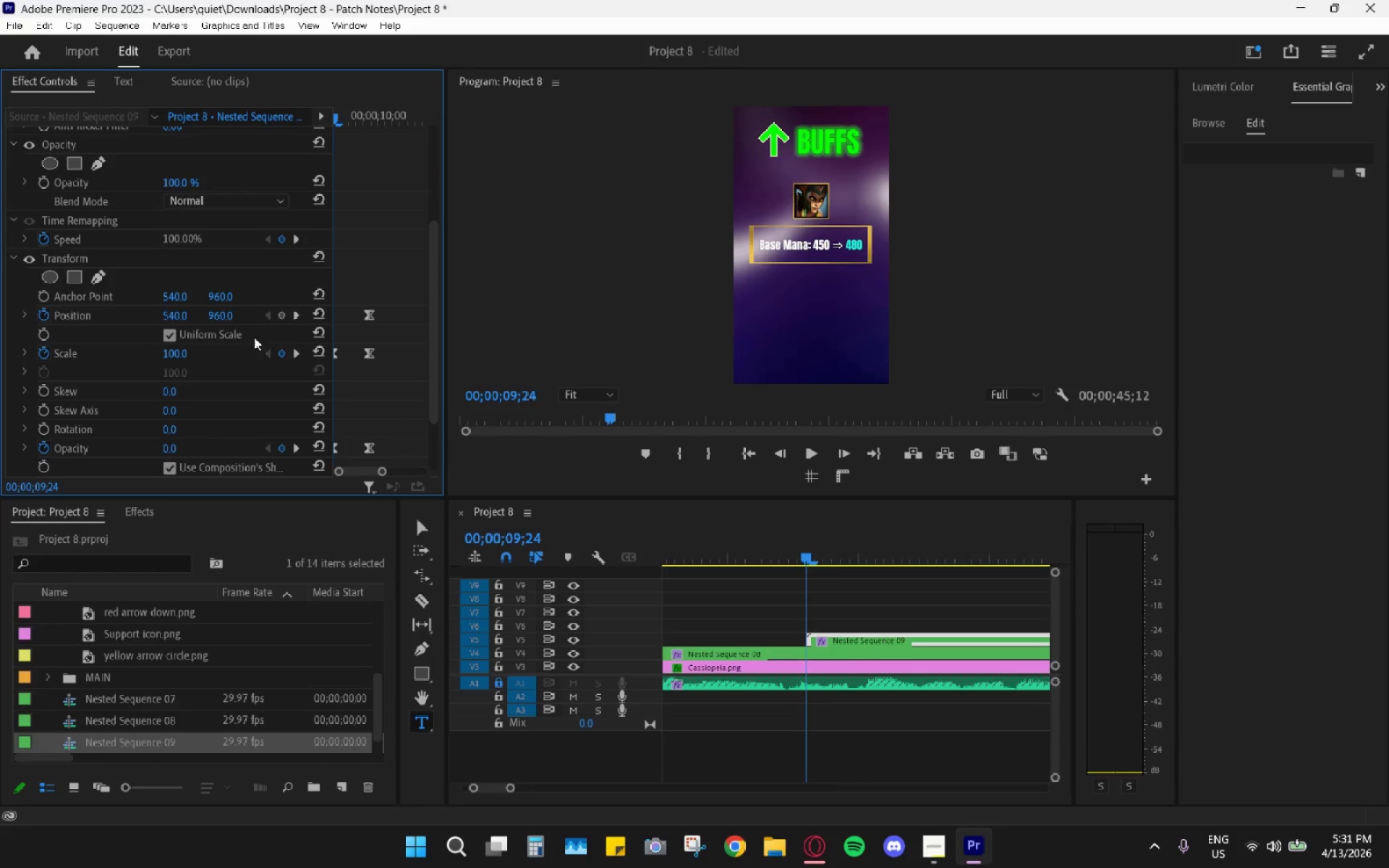 
left_click([275, 315])
 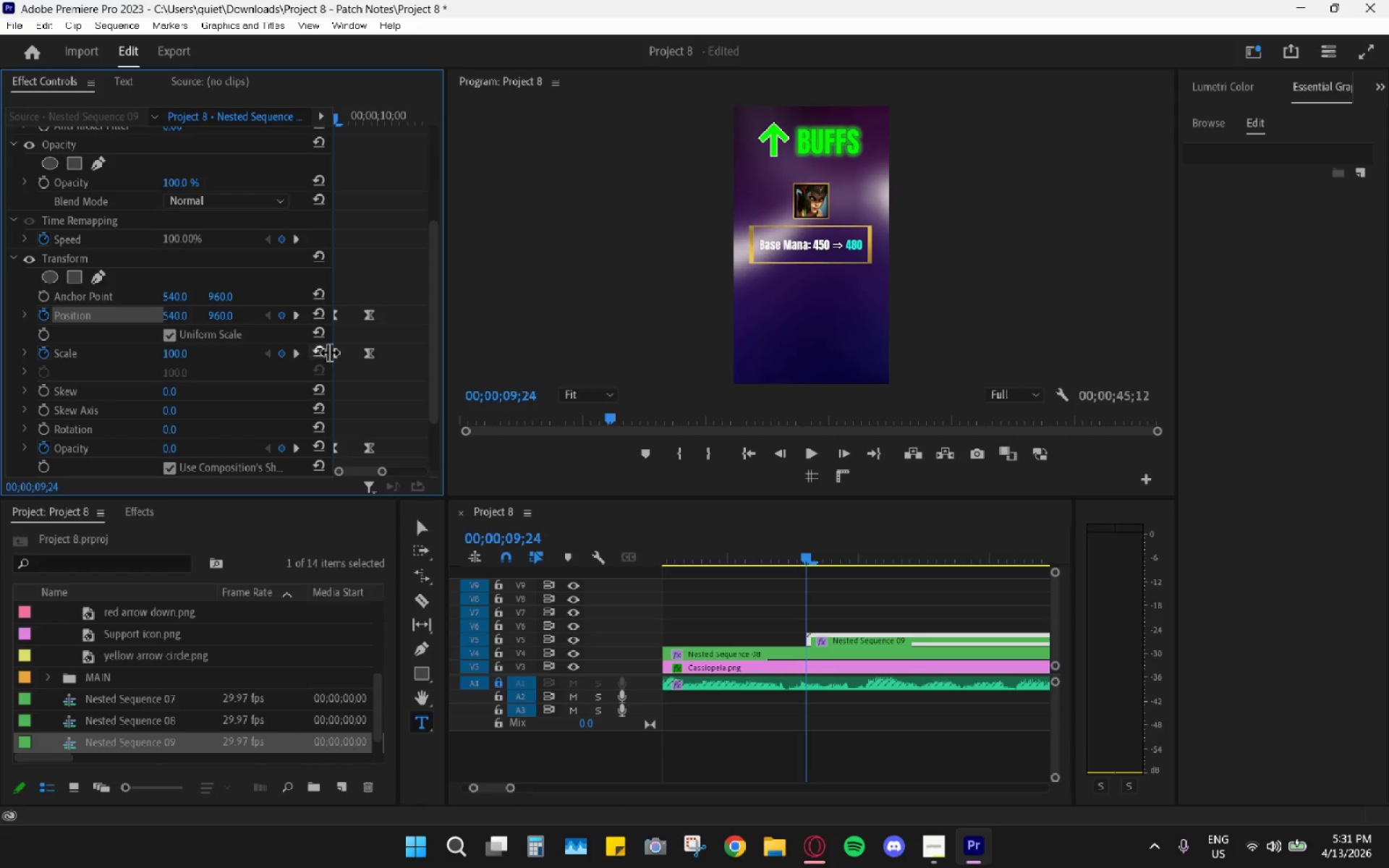 
left_click([335, 354])
 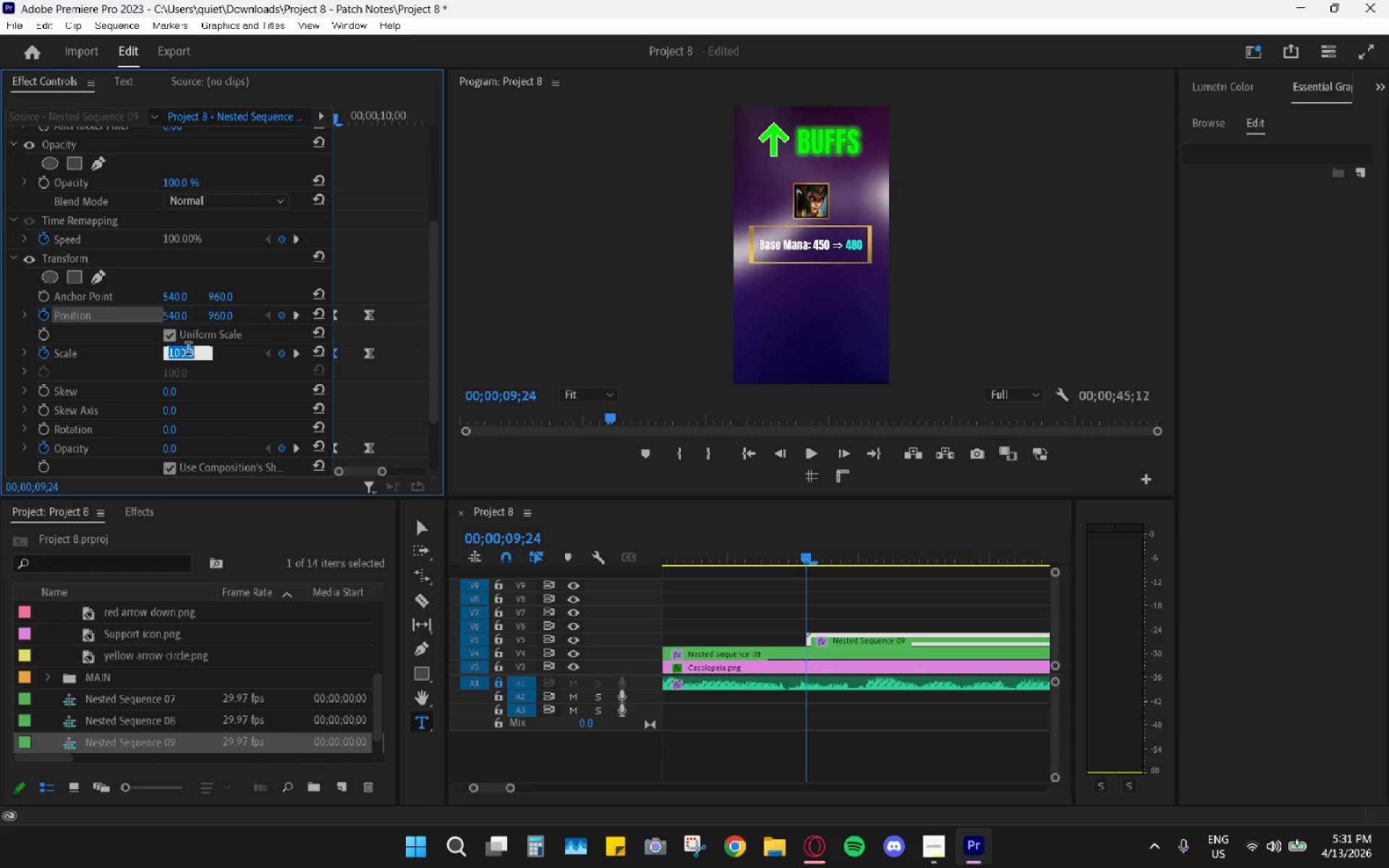 
type(50)
 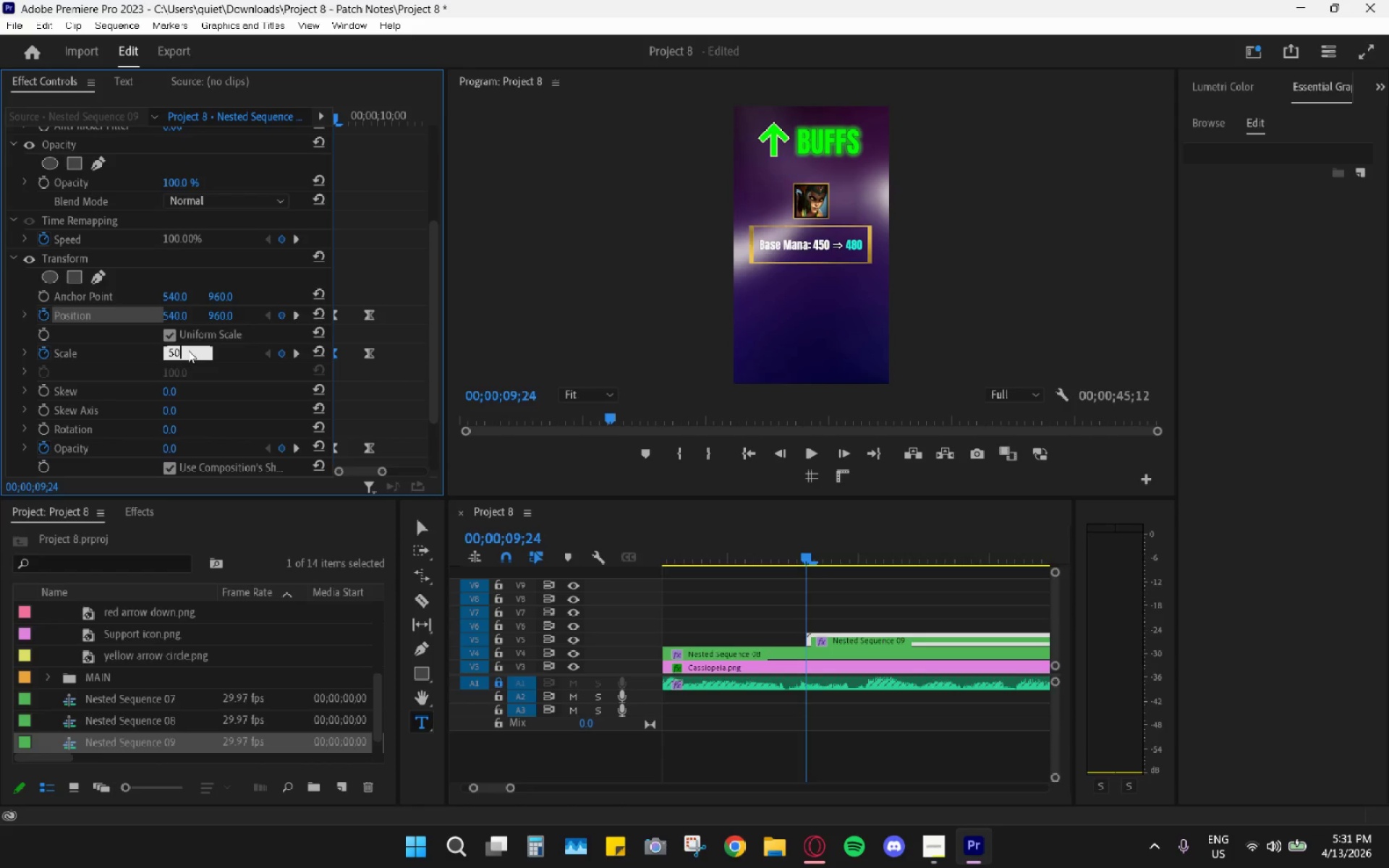 
key(Enter)
 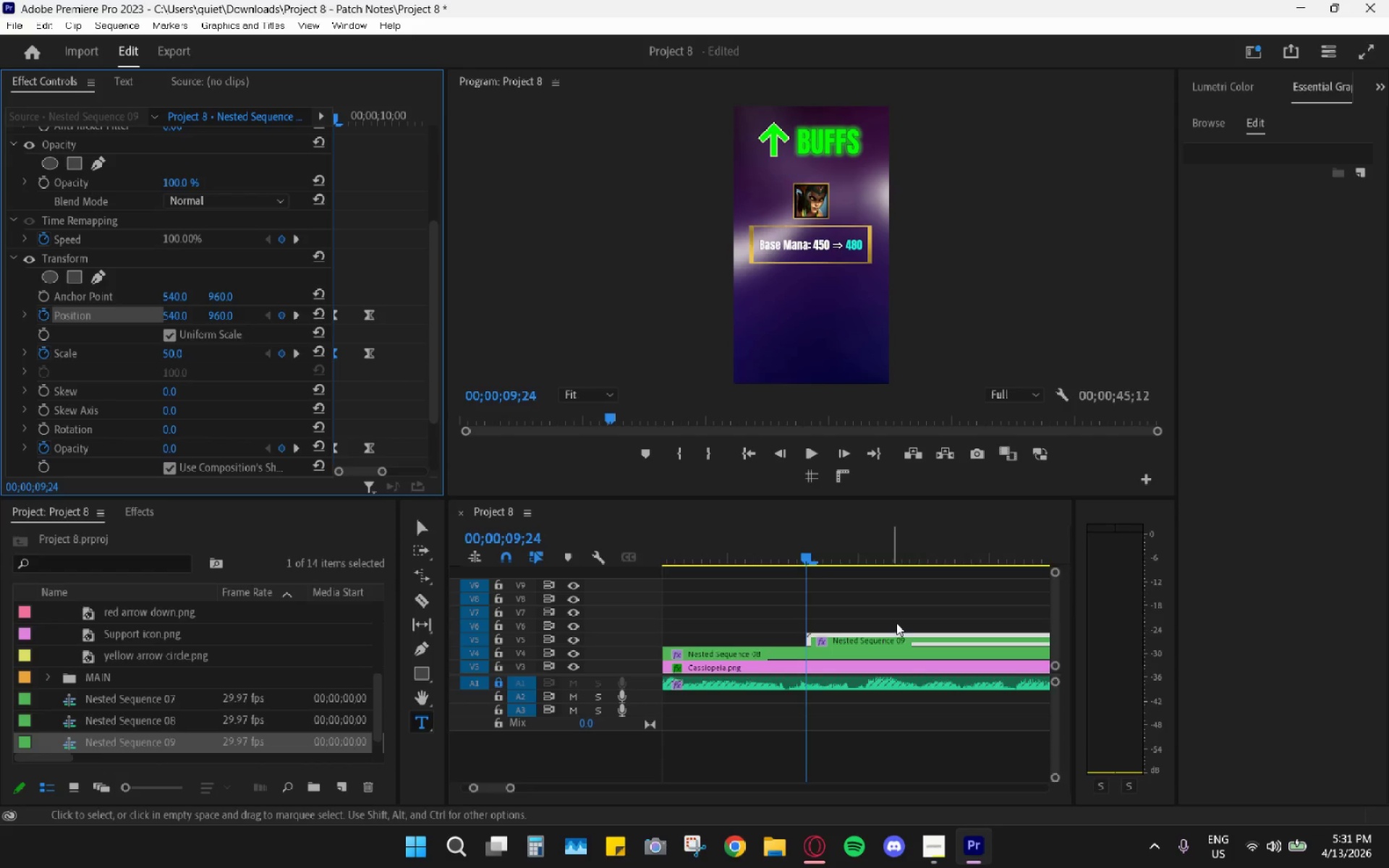 
left_click_drag(start_coordinate=[817, 550], to_coordinate=[743, 558])
 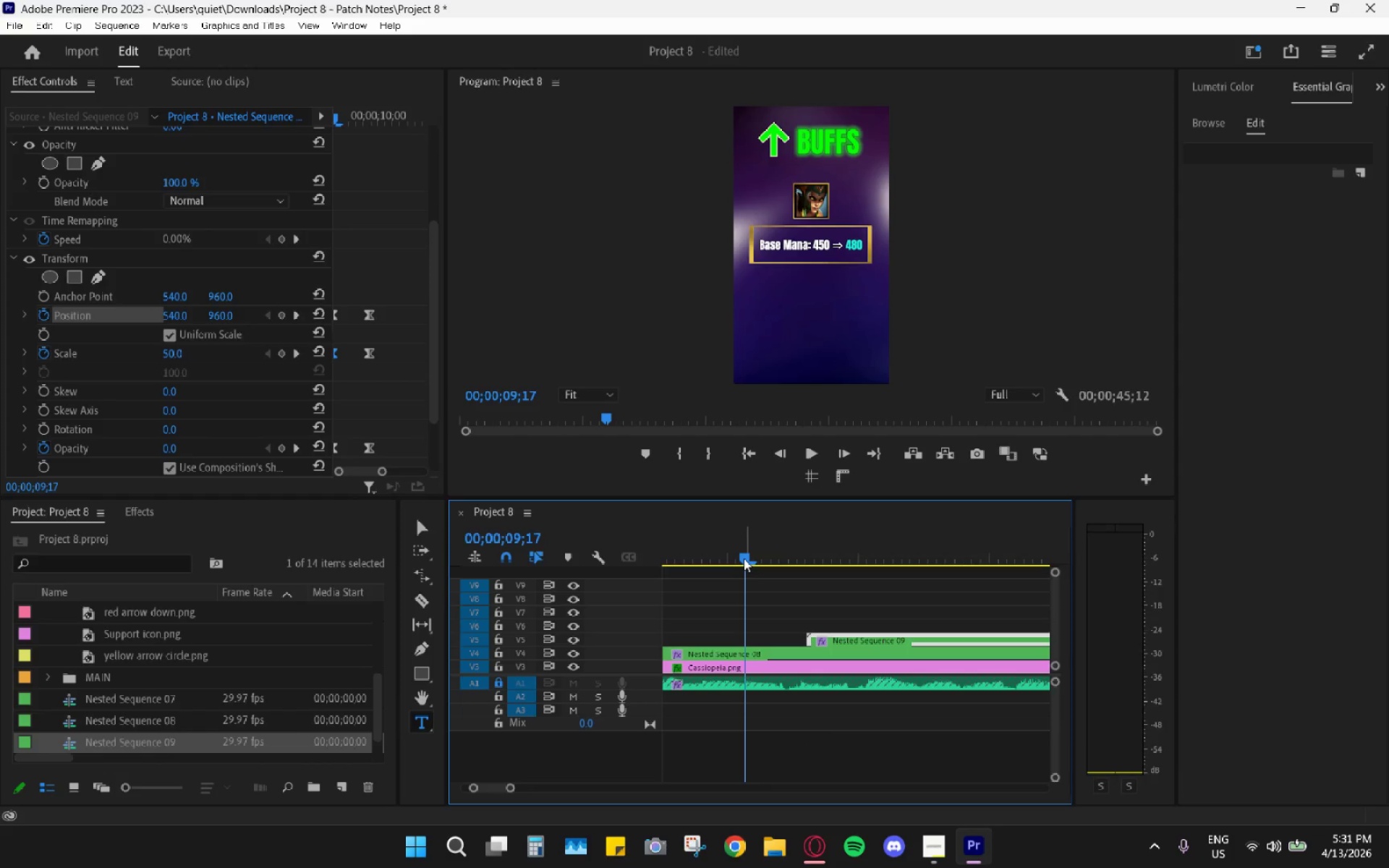 
key(Space)
 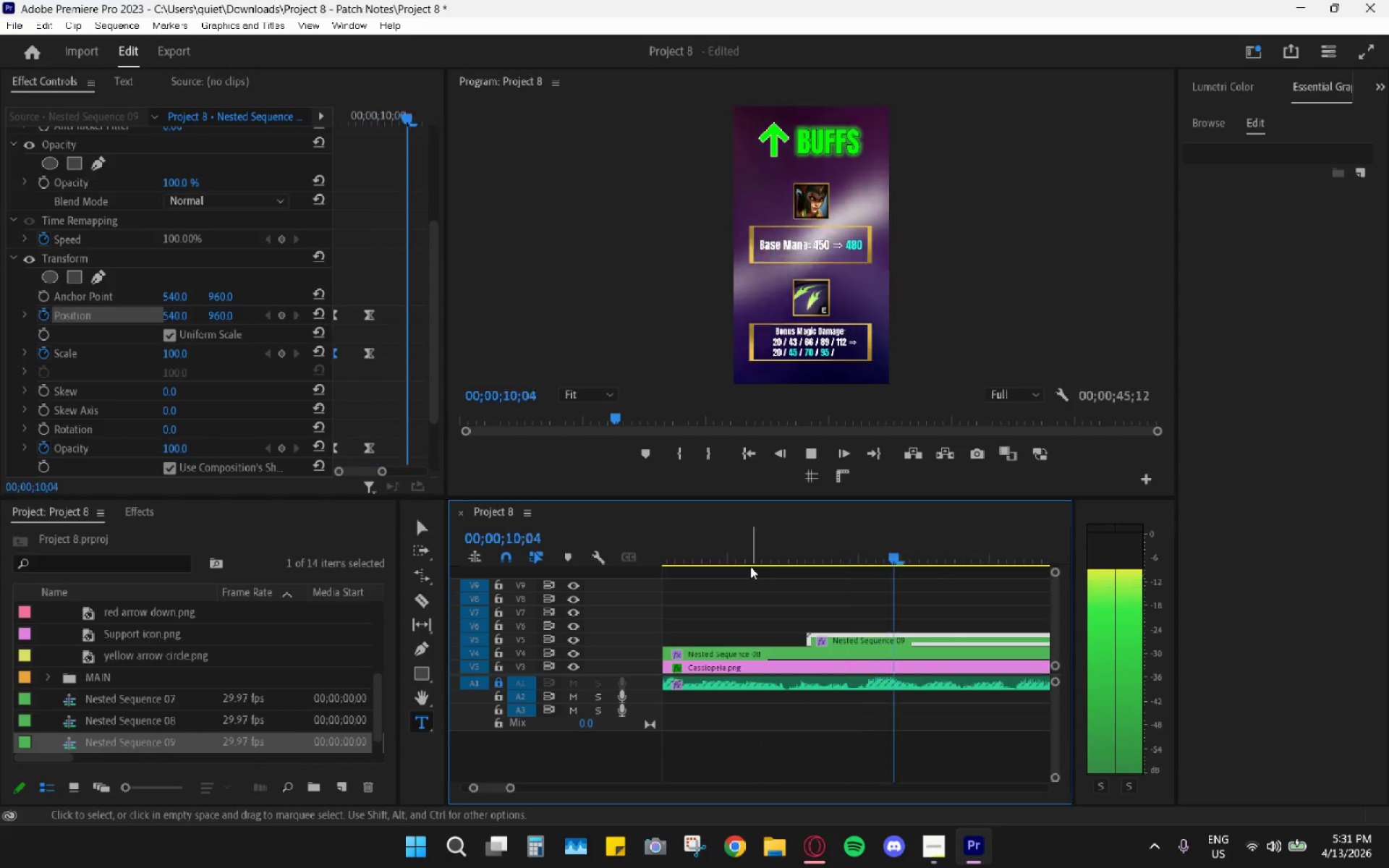 
key(Space)
 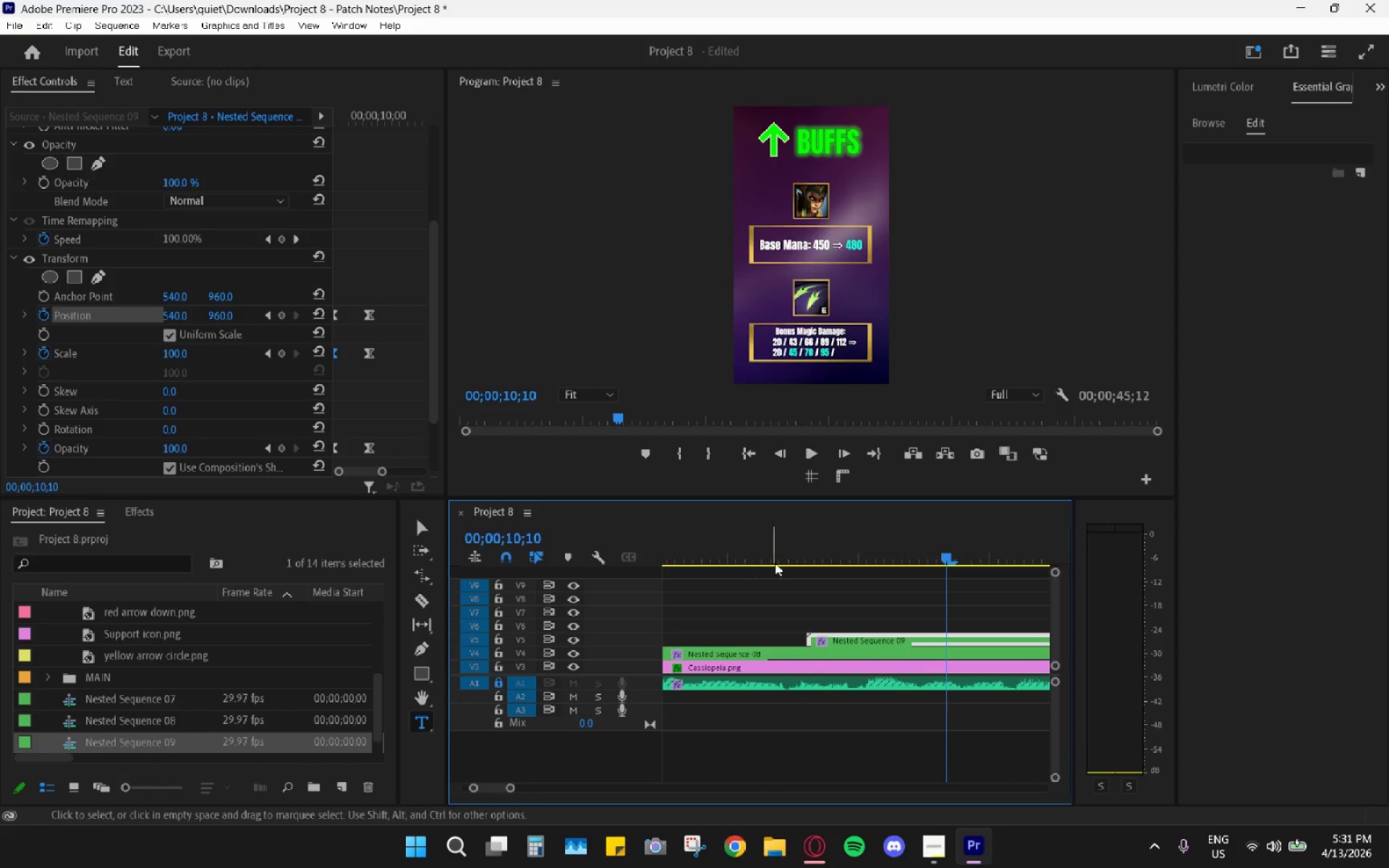 
left_click_drag(start_coordinate=[804, 546], to_coordinate=[757, 563])
 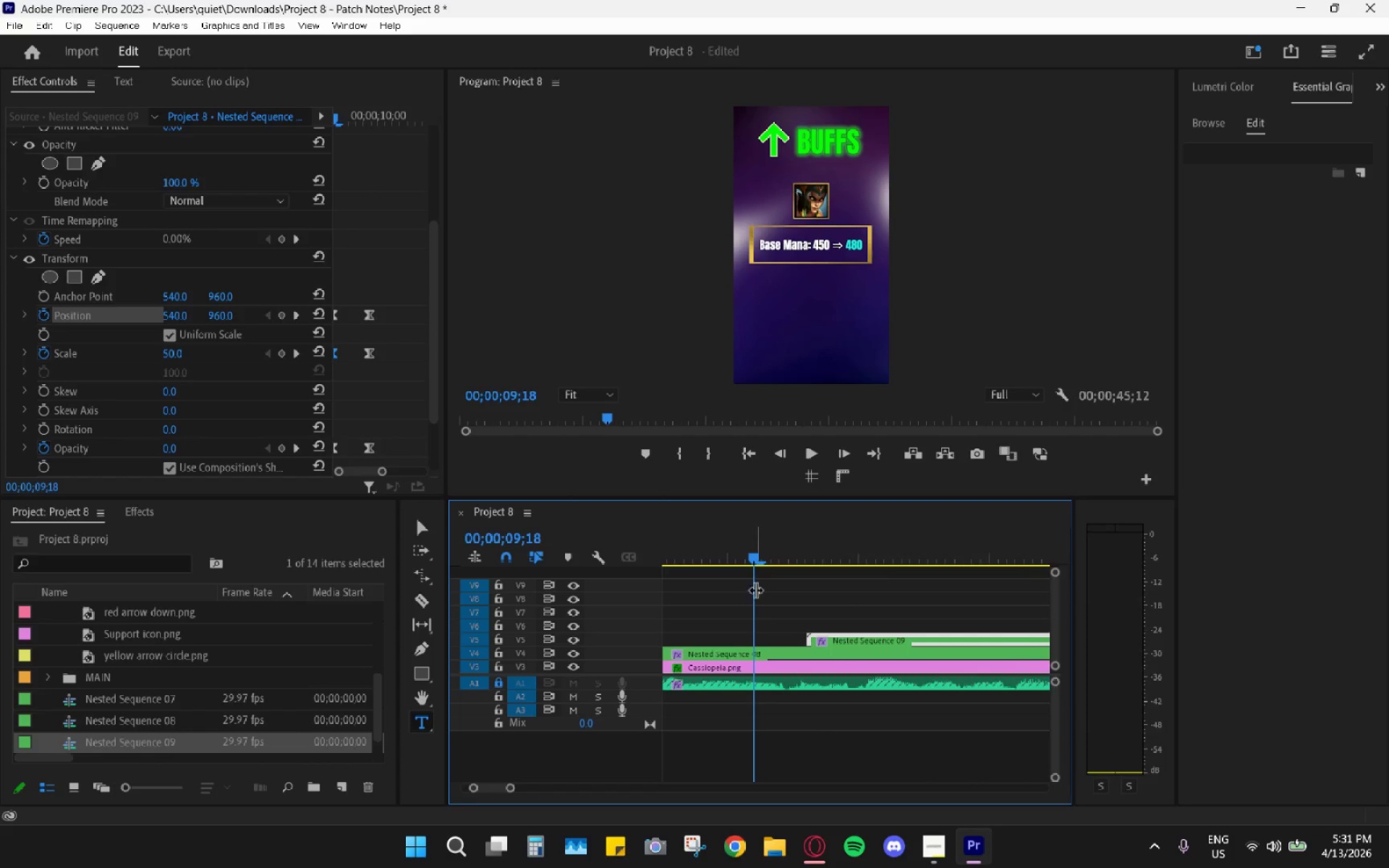 
hold_key(key=AltLeft, duration=0.7)
scroll: coordinate [759, 617], scroll_direction: down, amount: 11.0
 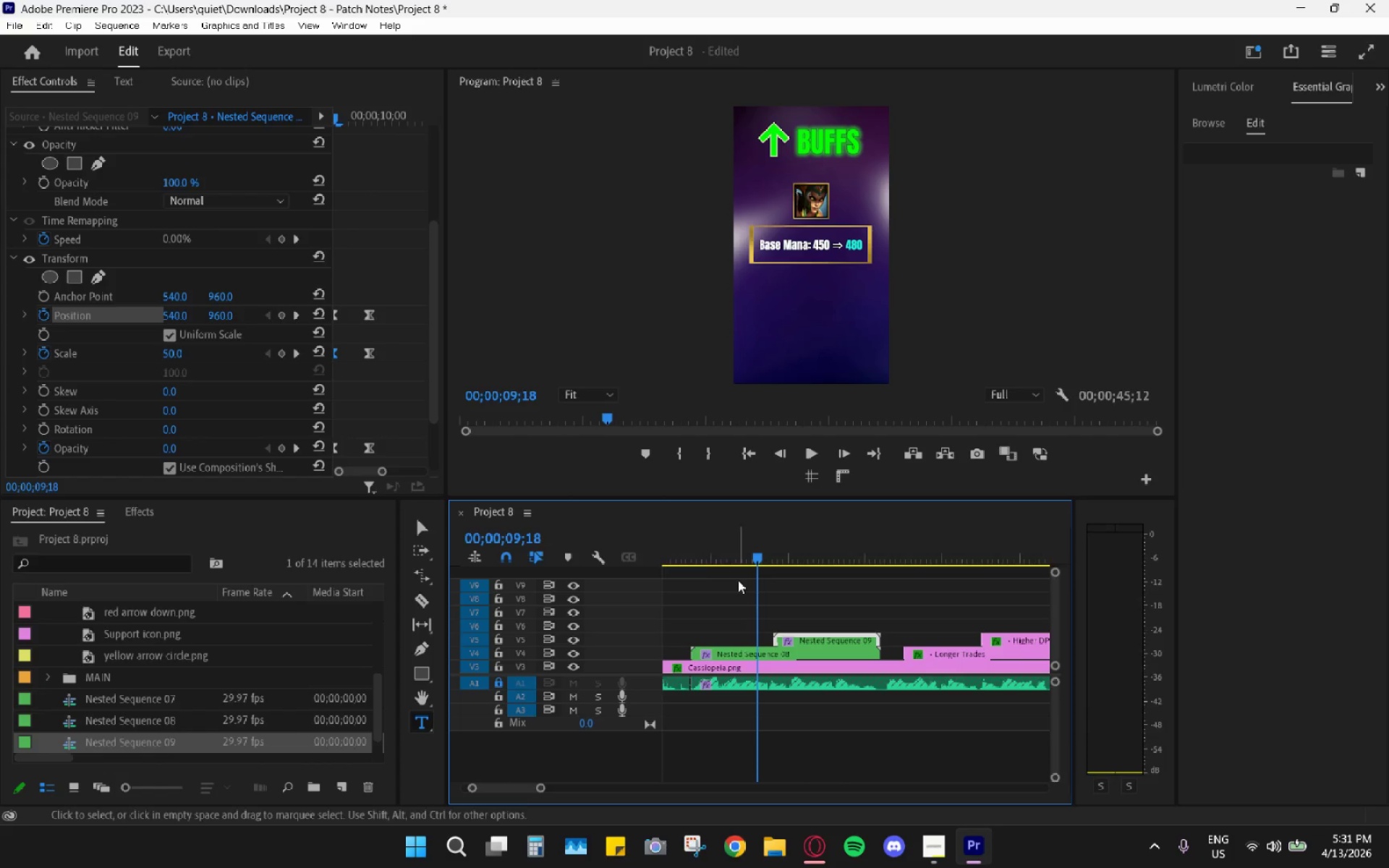 
left_click_drag(start_coordinate=[704, 557], to_coordinate=[689, 551])
 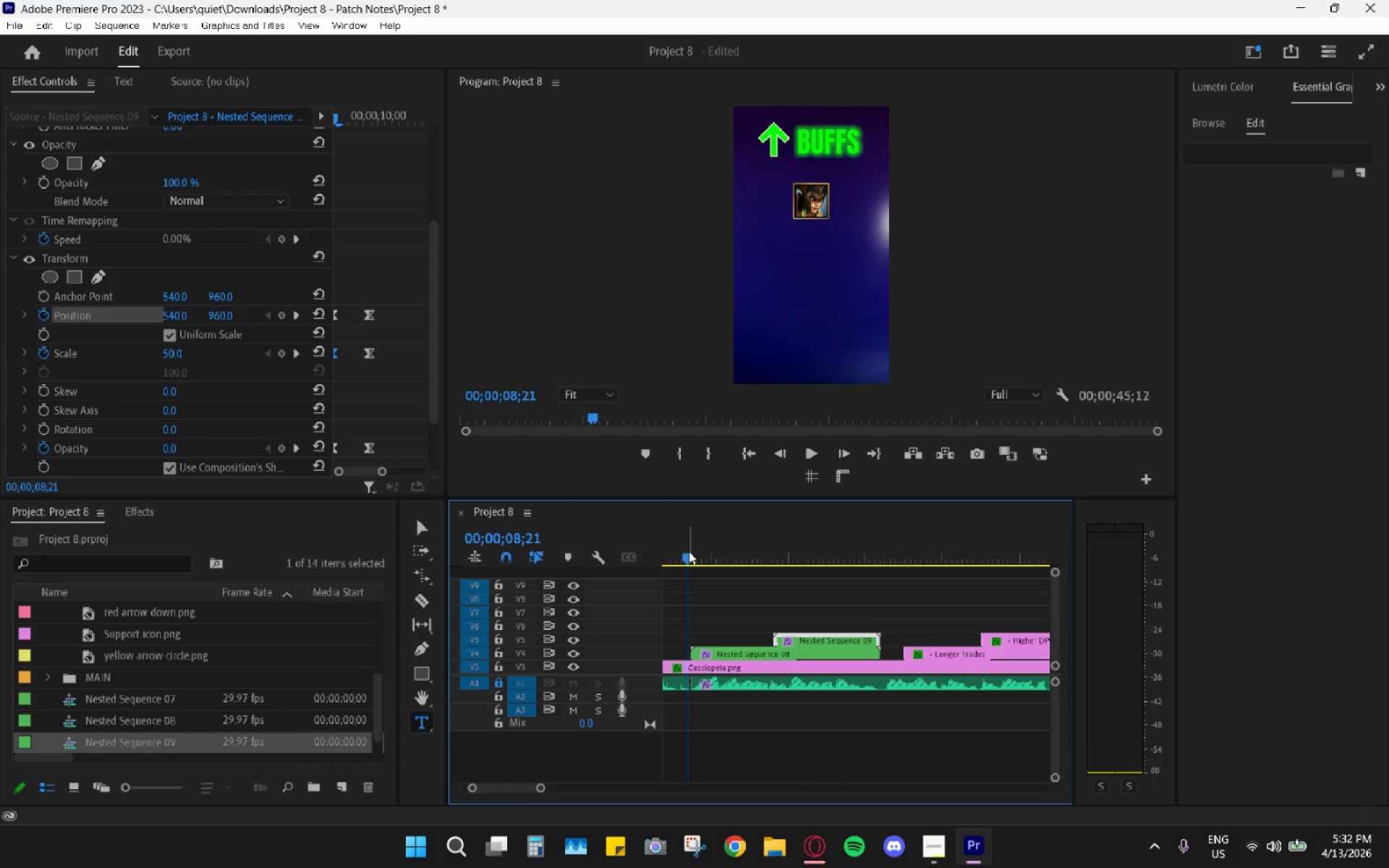 
key(Space)
 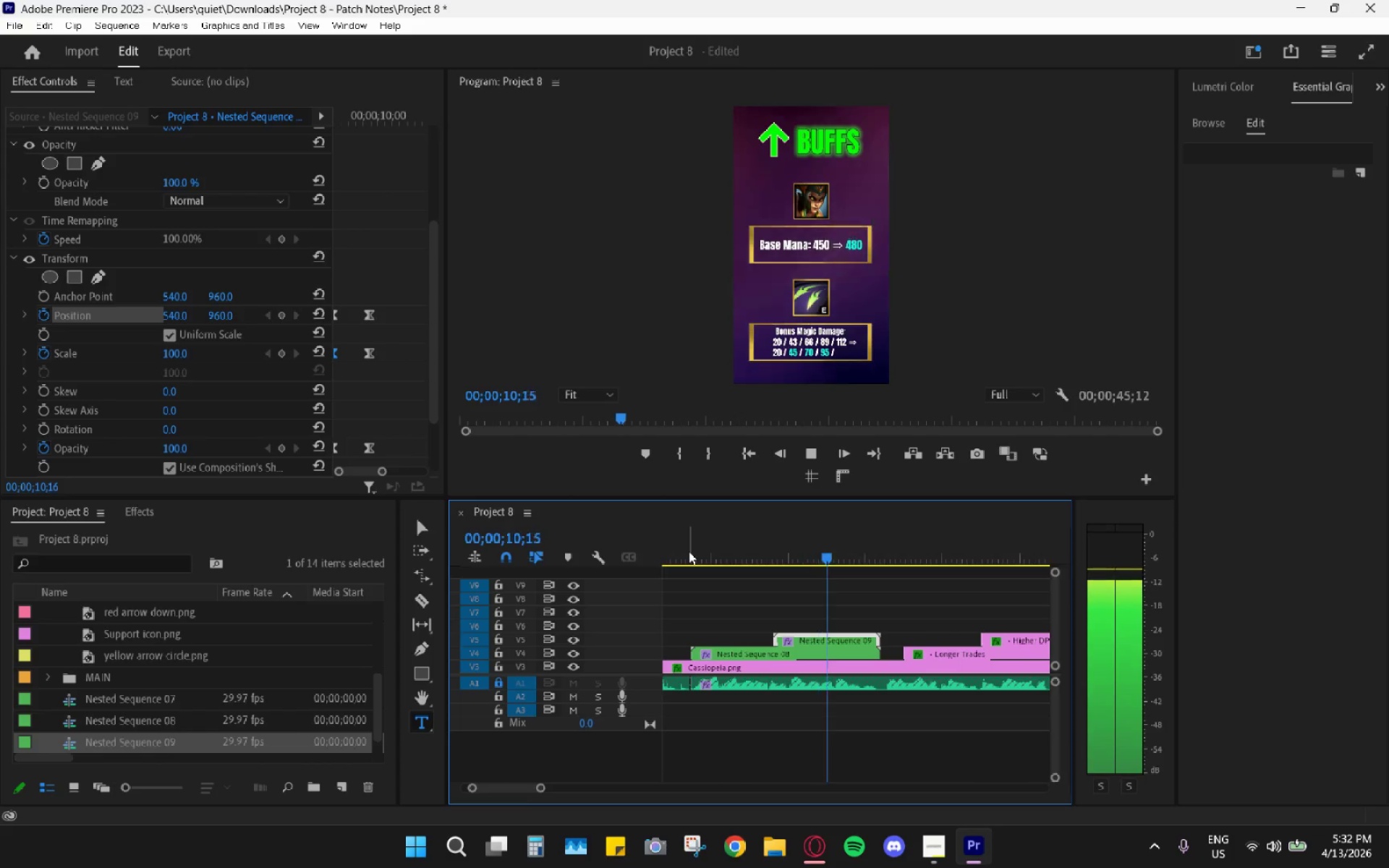 
key(Space)
 